 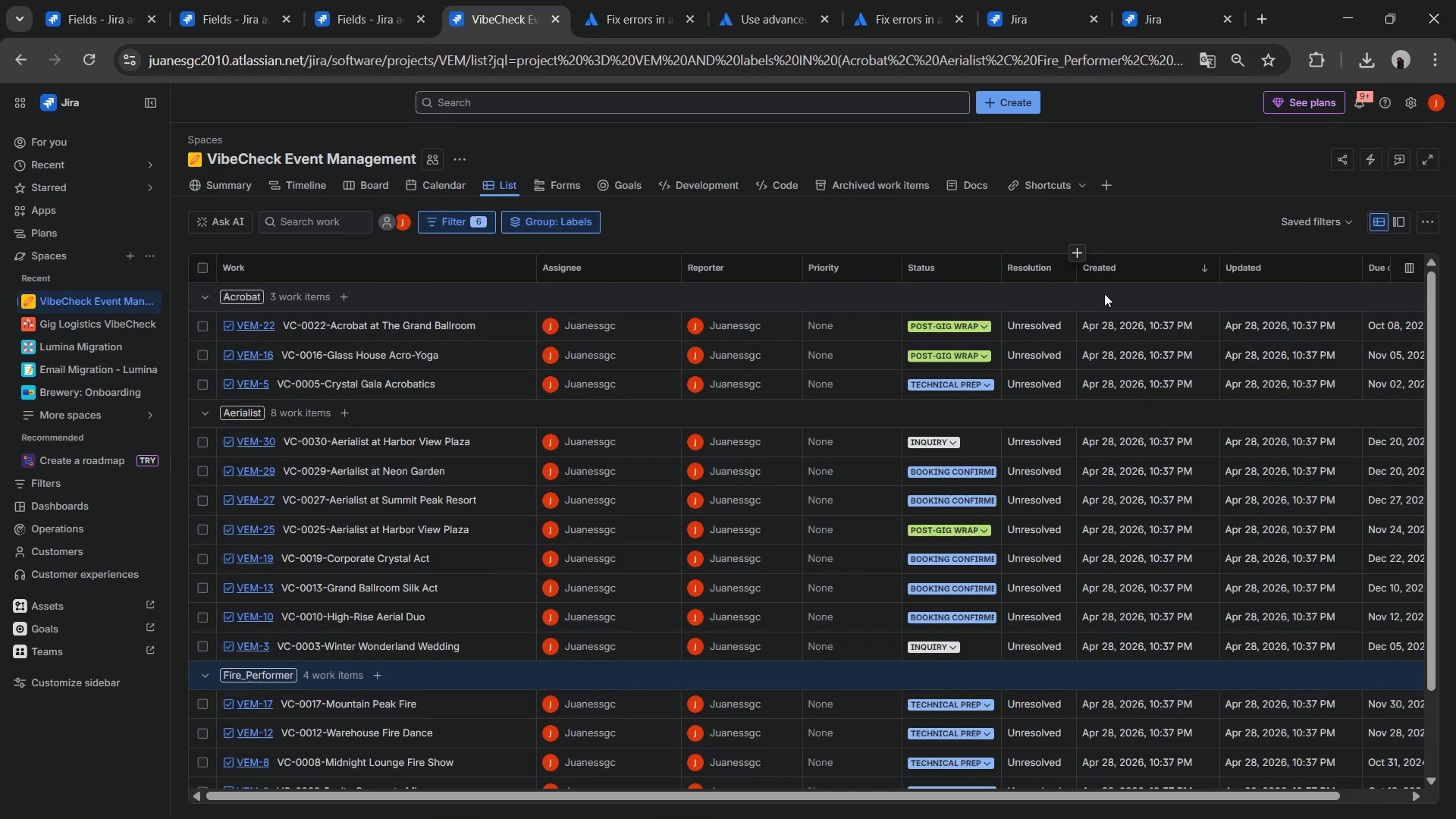 
left_click_drag(start_coordinate=[1018, 796], to_coordinate=[1244, 789])
 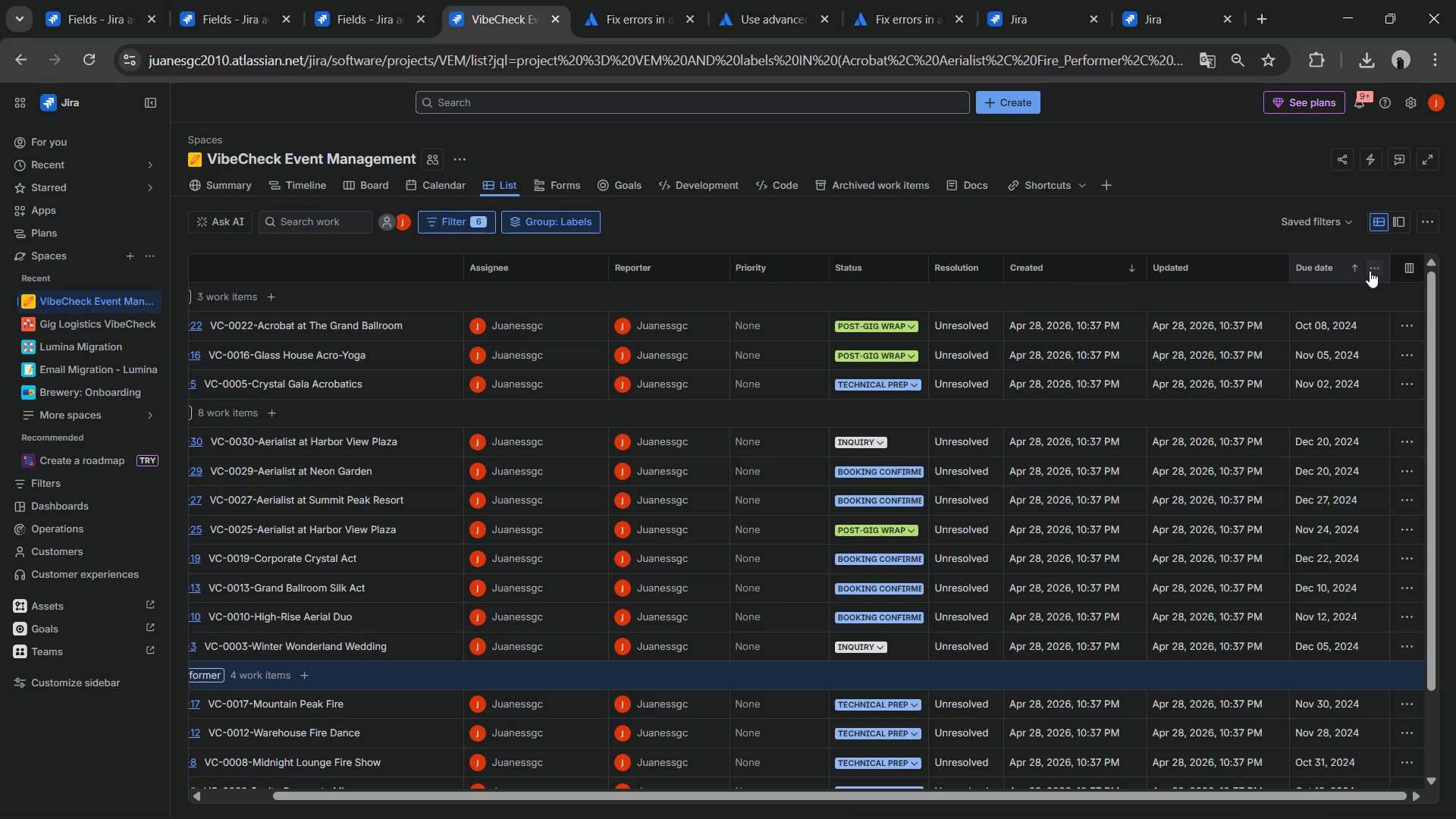 
left_click([1363, 268])
 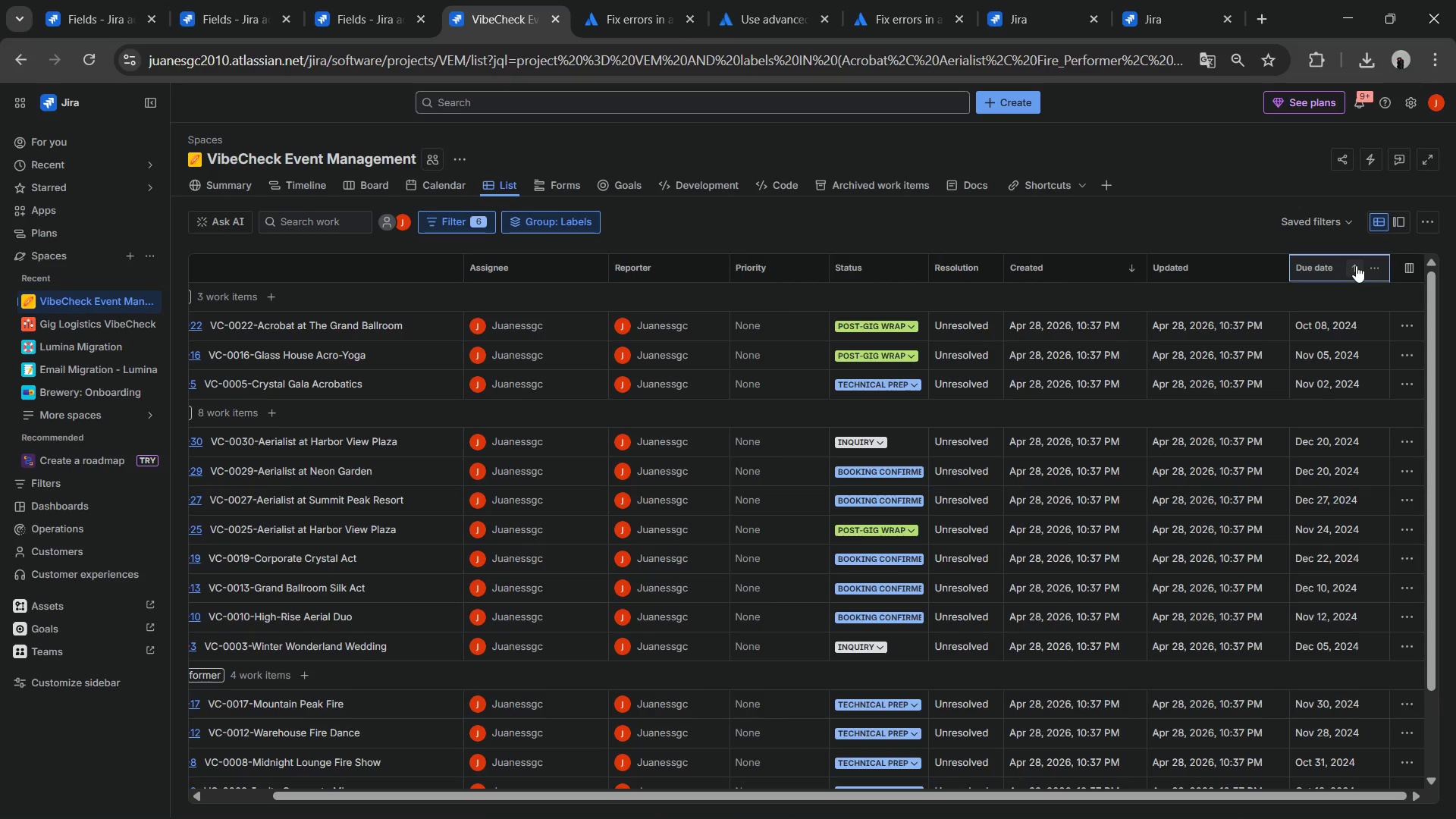 
left_click([1356, 265])
 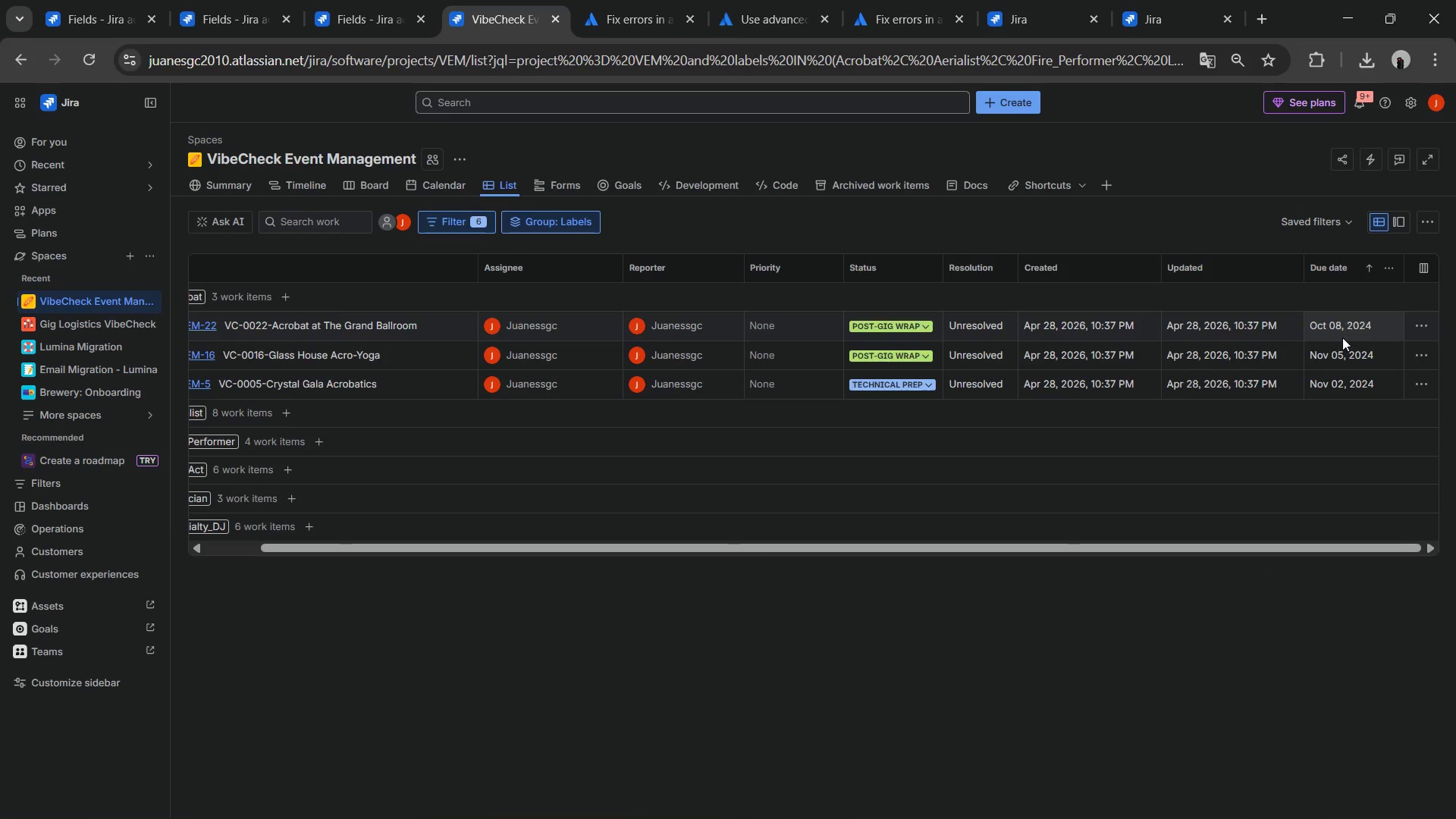 
scroll: coordinate [1323, 375], scroll_direction: up, amount: 3.0
 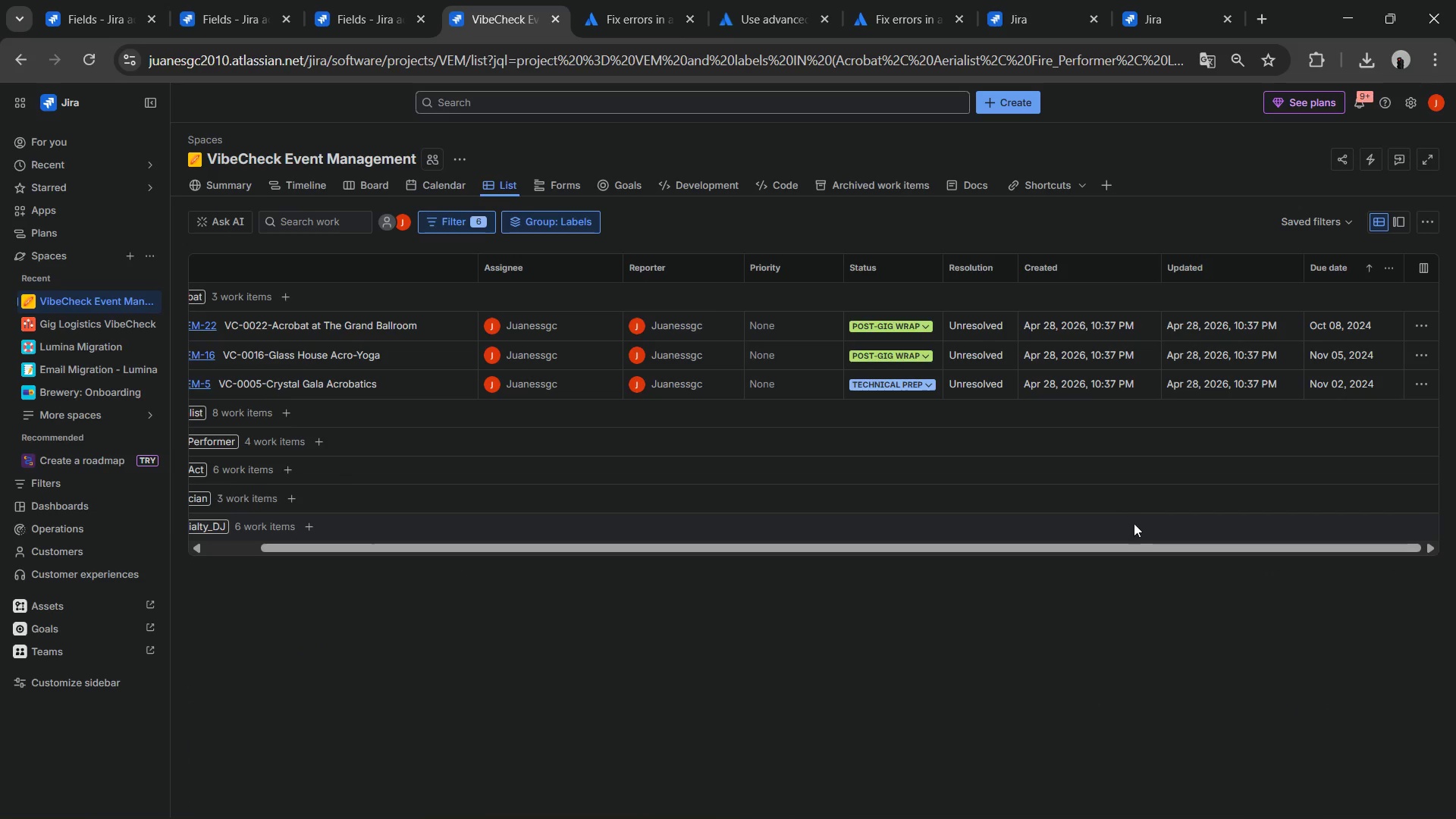 
left_click_drag(start_coordinate=[1110, 539], to_coordinate=[828, 516])
 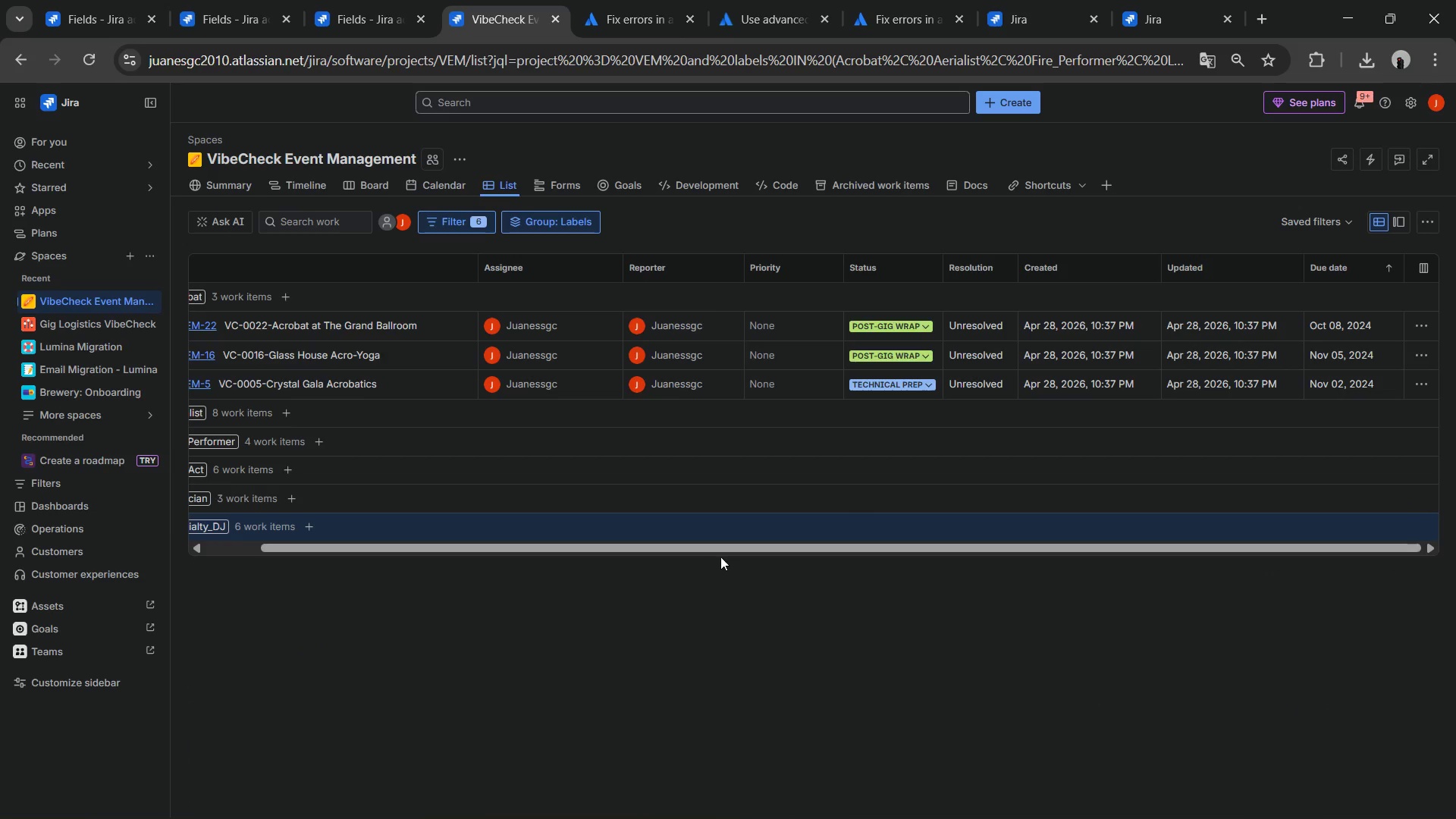 
left_click_drag(start_coordinate=[723, 550], to_coordinate=[785, 548])
 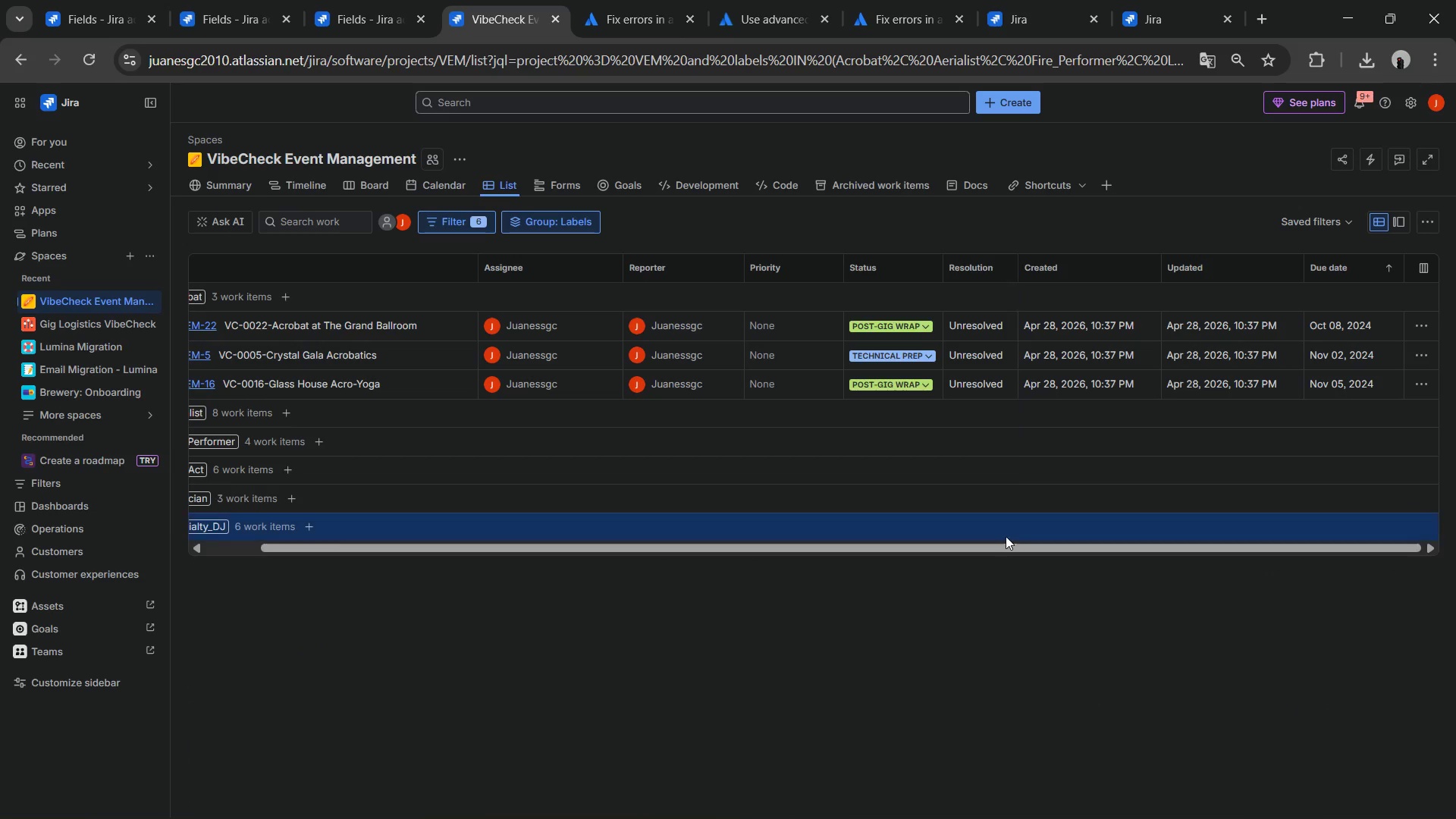 
left_click_drag(start_coordinate=[987, 543], to_coordinate=[439, 475])
 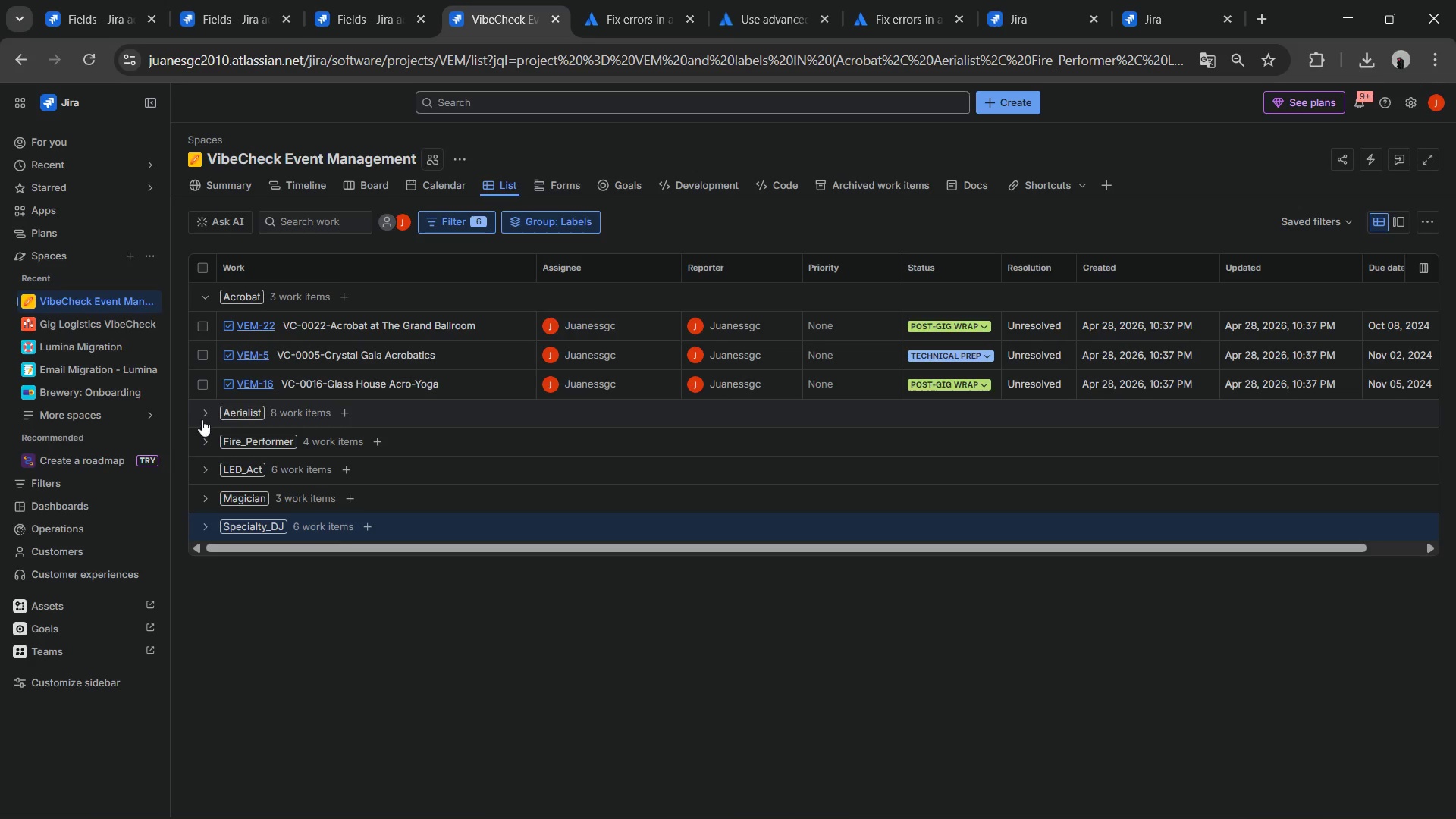 
left_click([211, 418])
 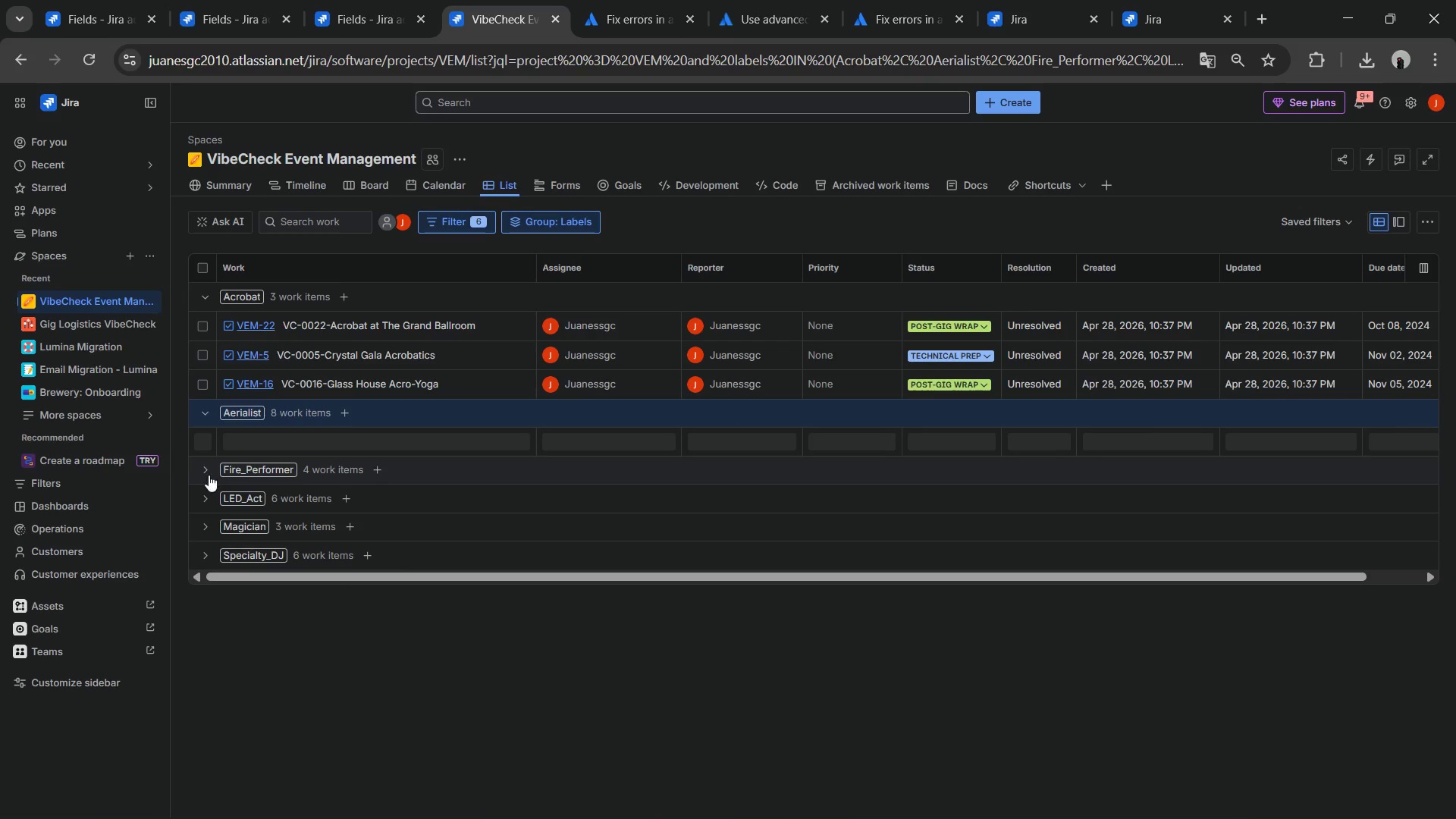 
left_click([204, 464])
 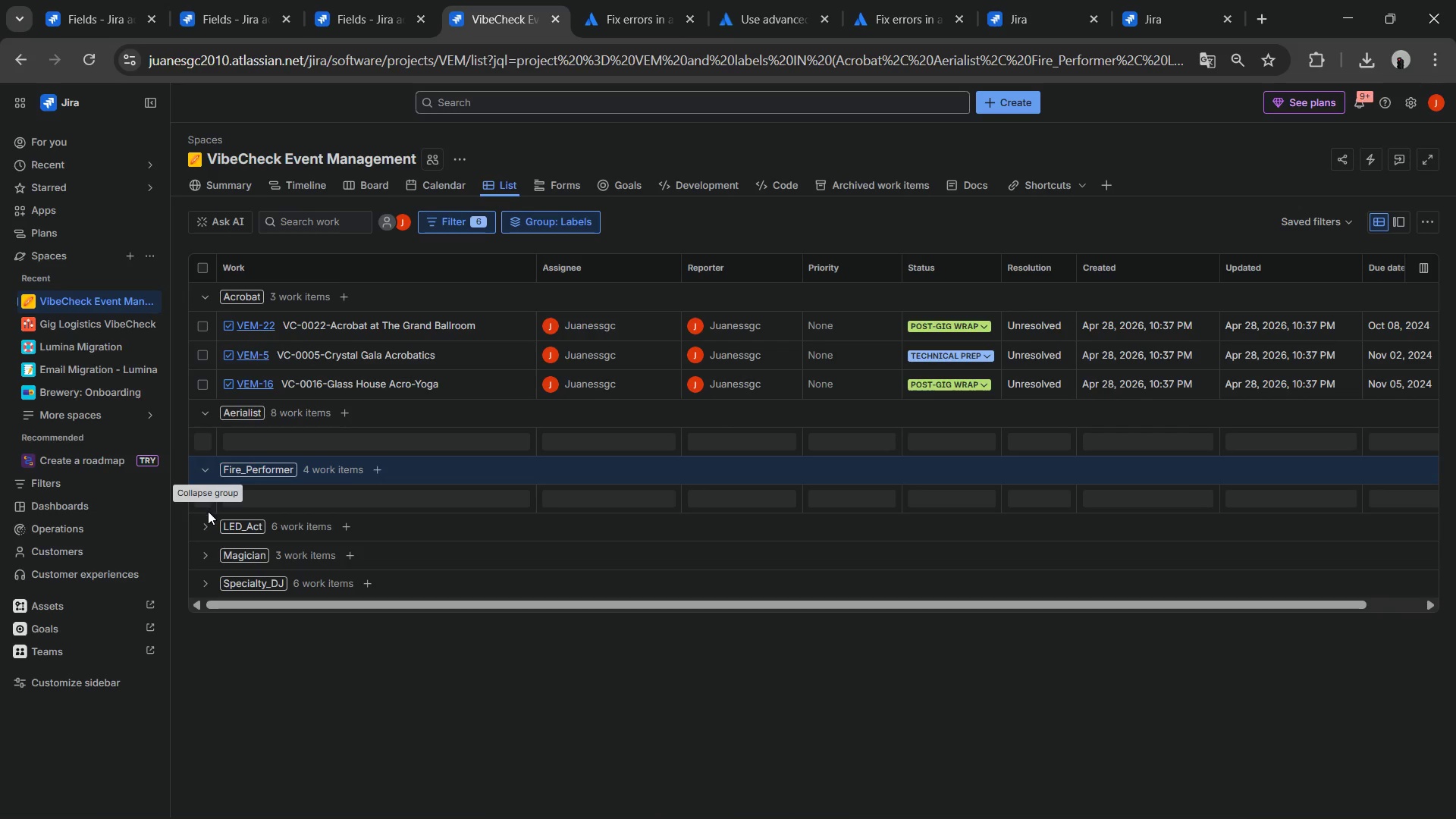 
mouse_move([211, 540])
 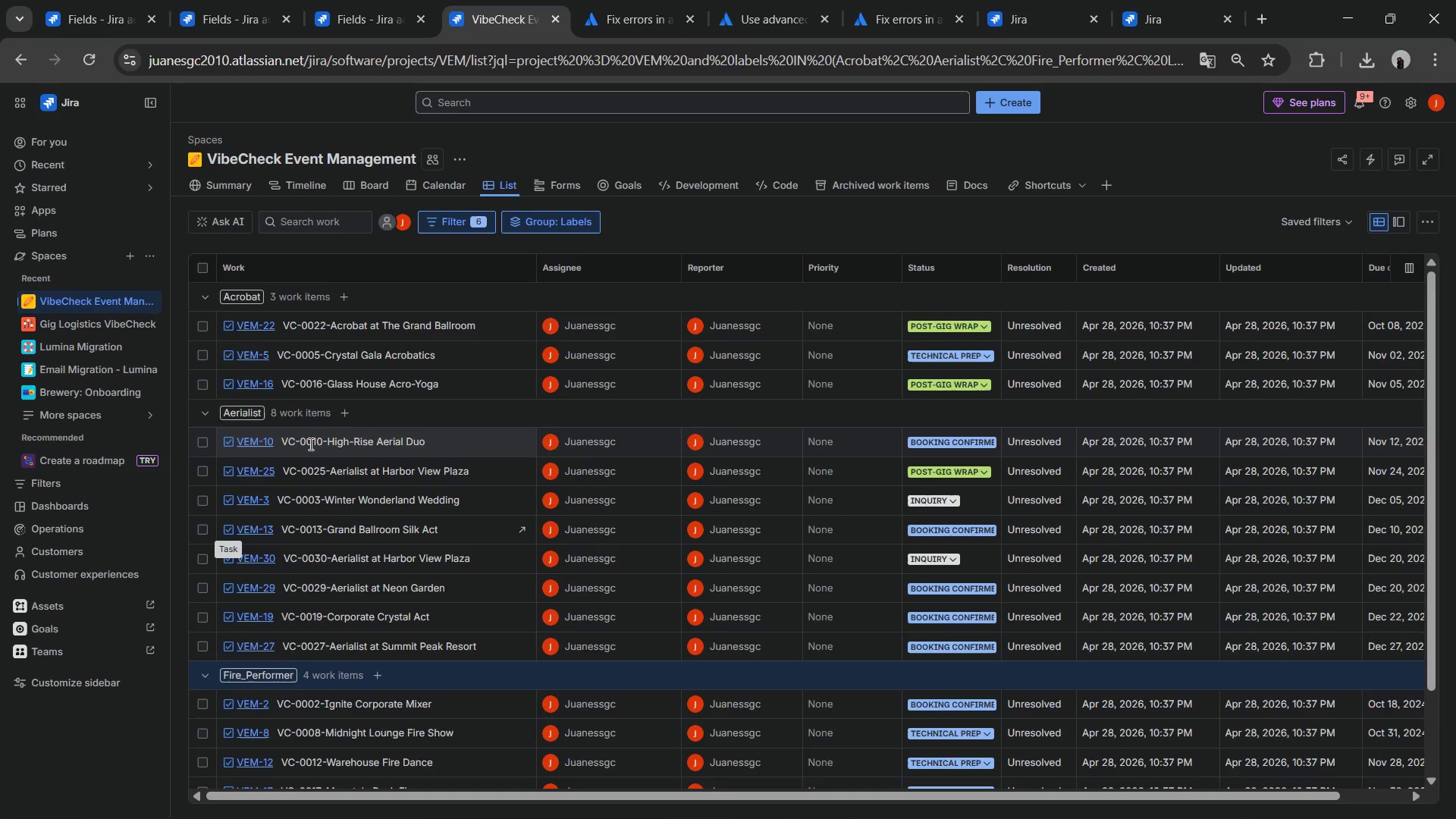 
scroll: coordinate [309, 444], scroll_direction: down, amount: 1.0
 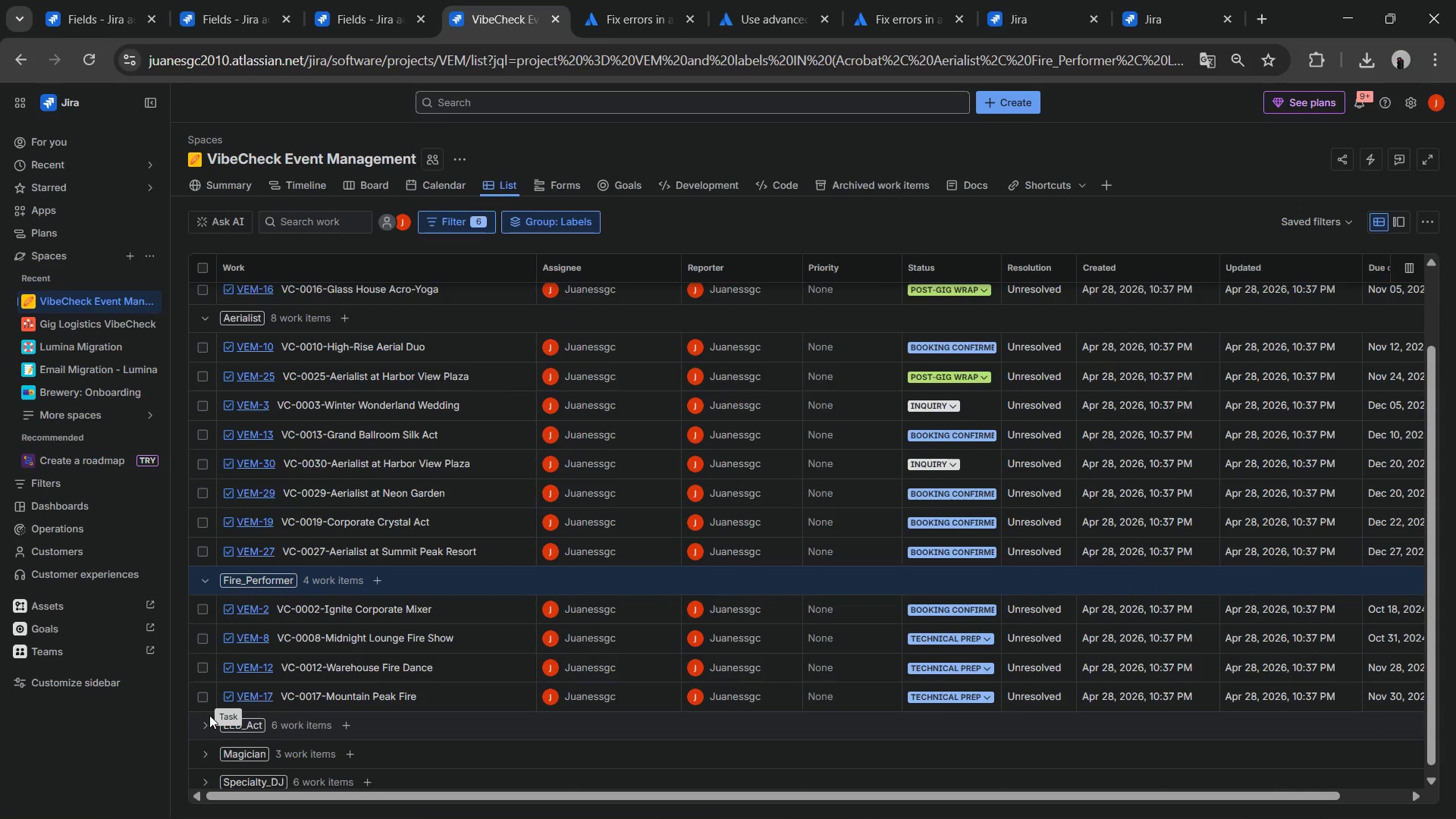 
left_click([206, 721])
 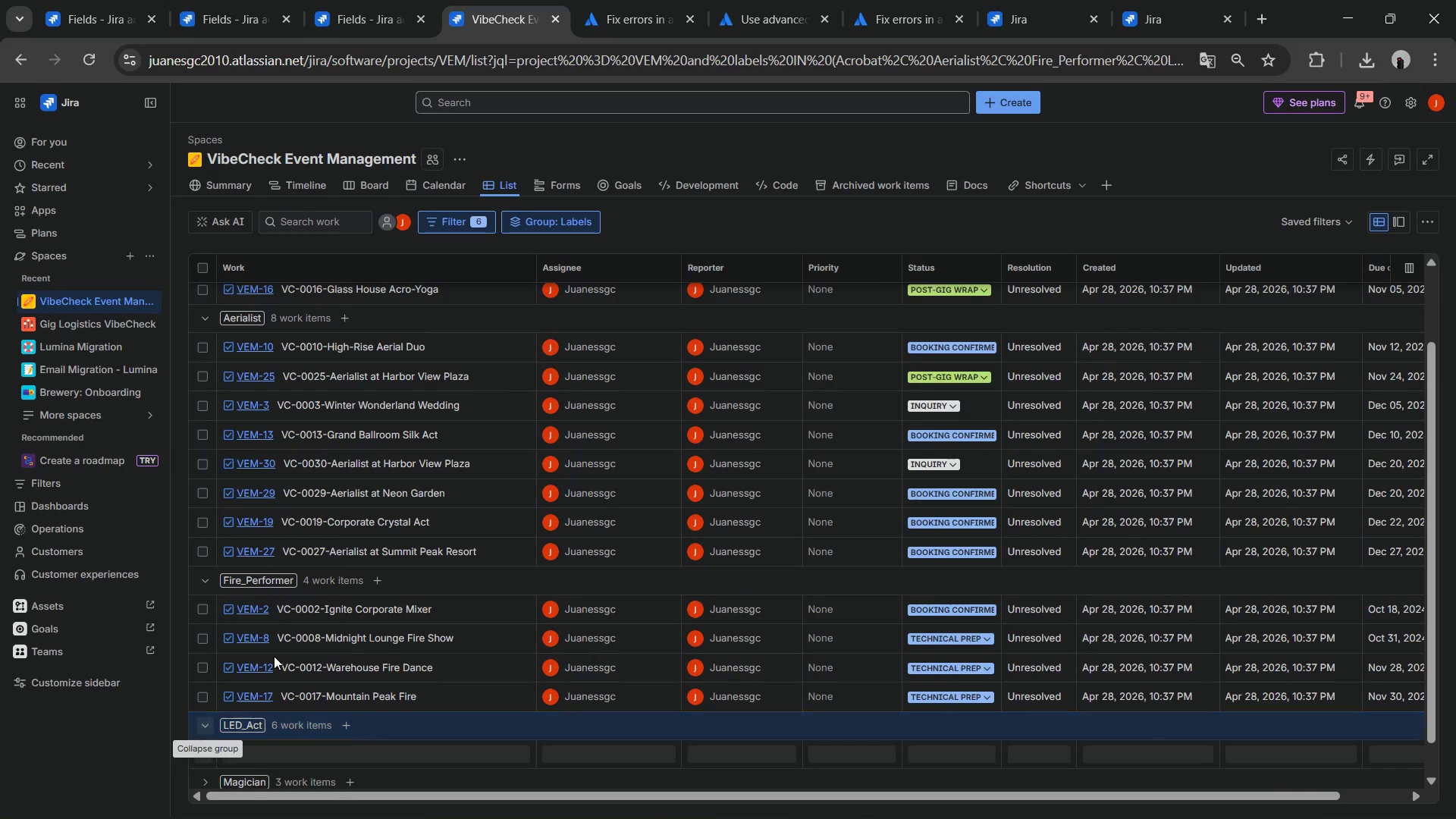 
scroll: coordinate [230, 672], scroll_direction: down, amount: 10.0
 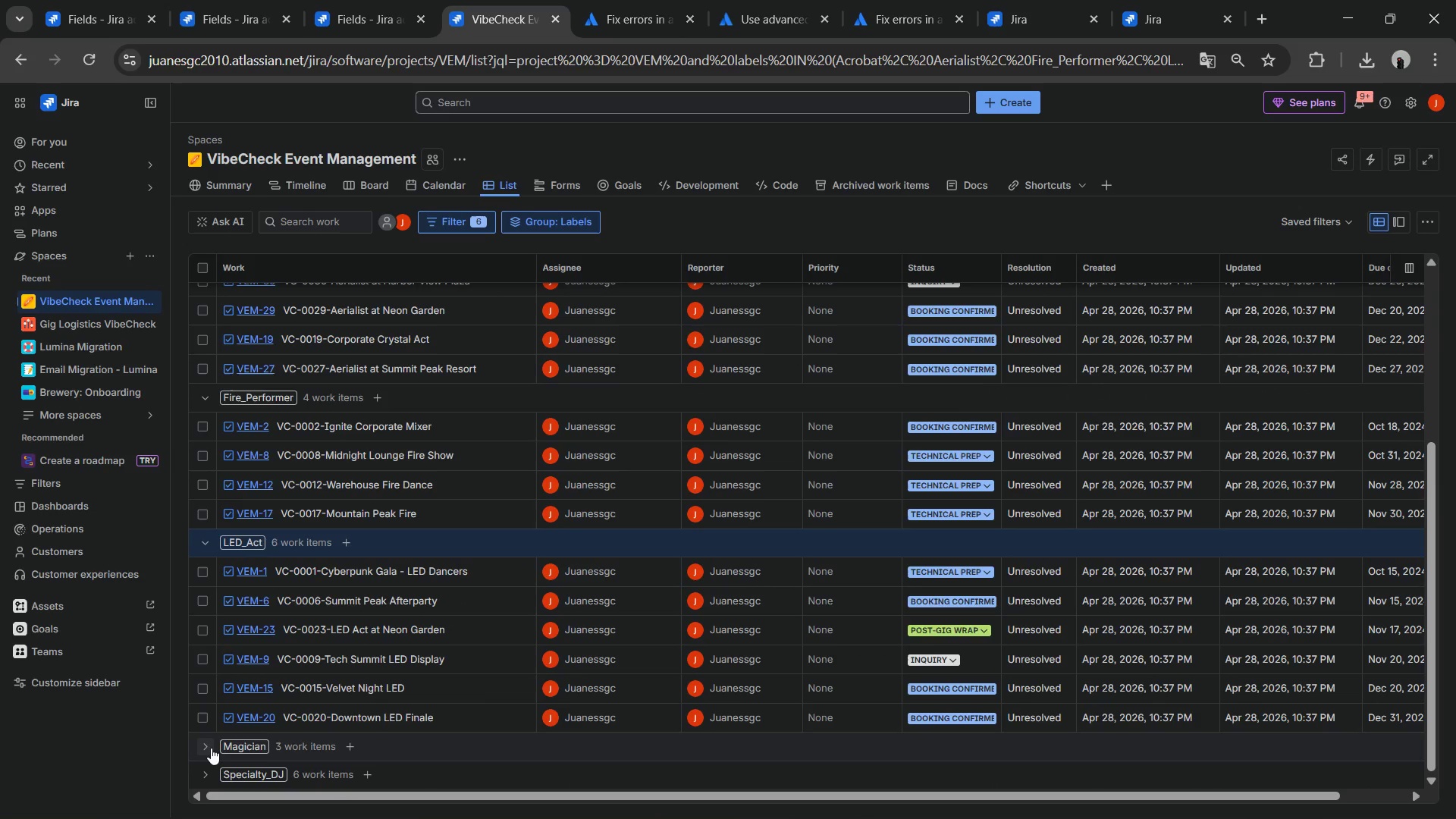 
left_click([207, 748])
 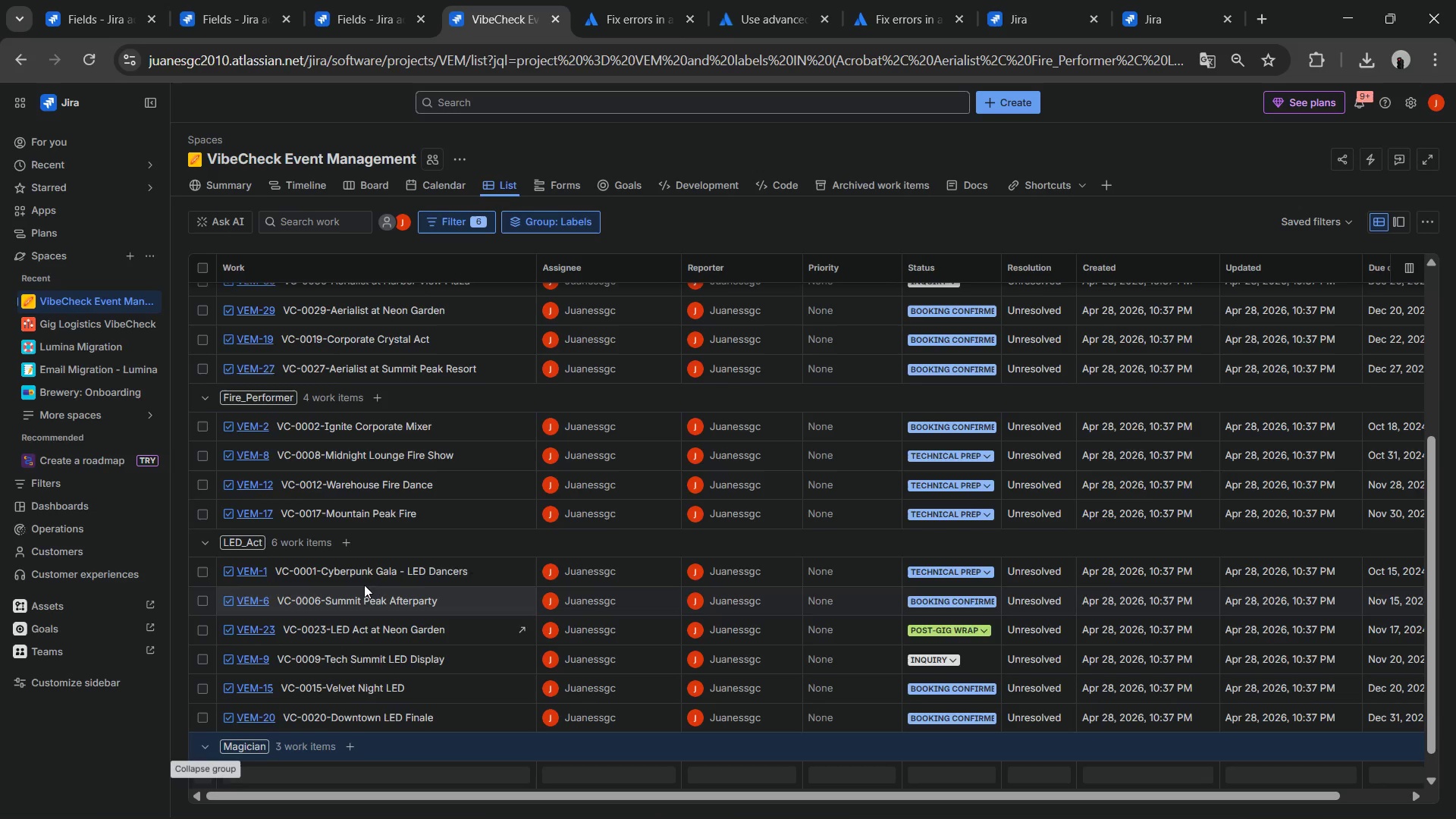 
scroll: coordinate [287, 659], scroll_direction: down, amount: 8.0
 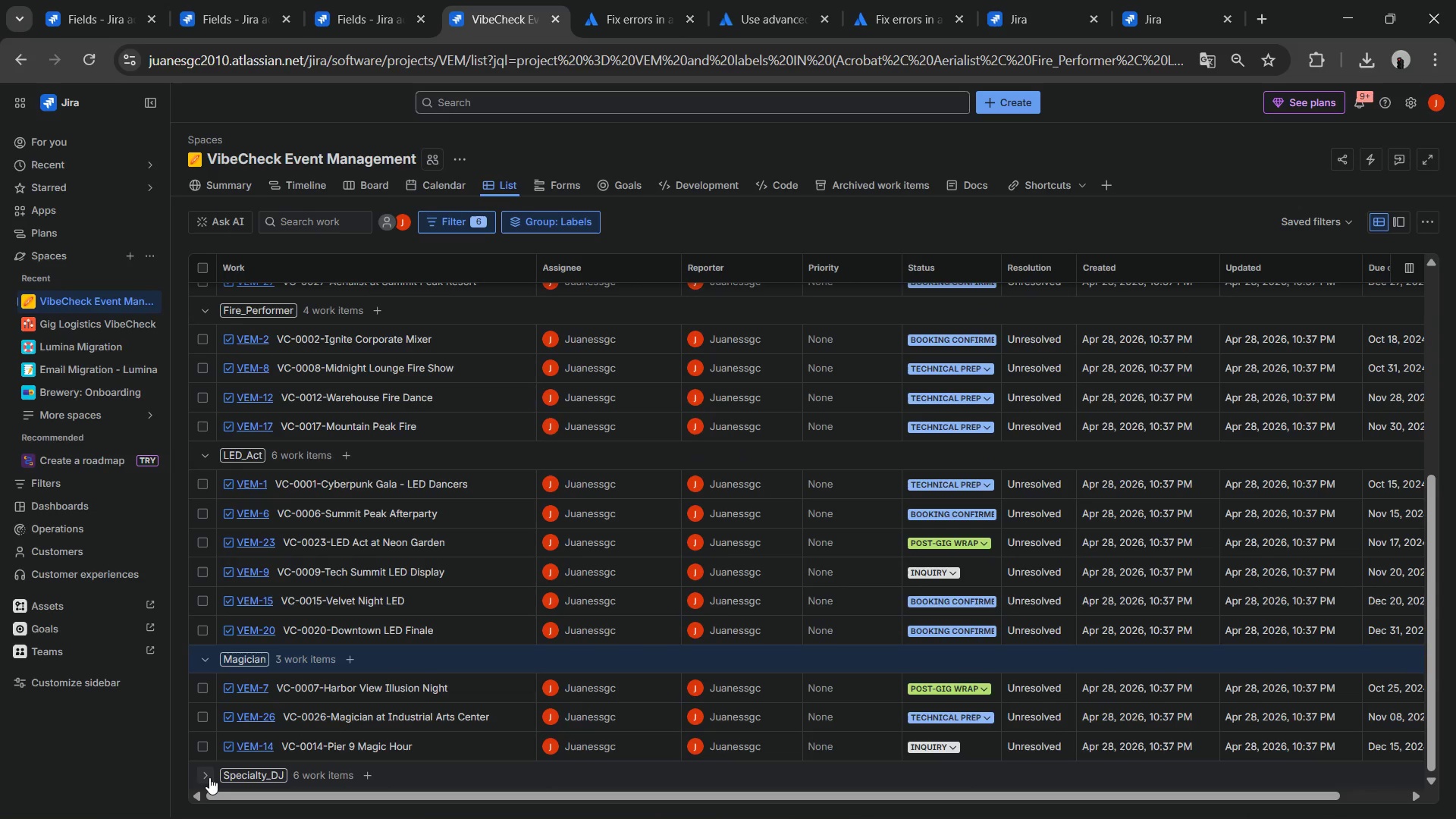 
left_click([209, 778])
 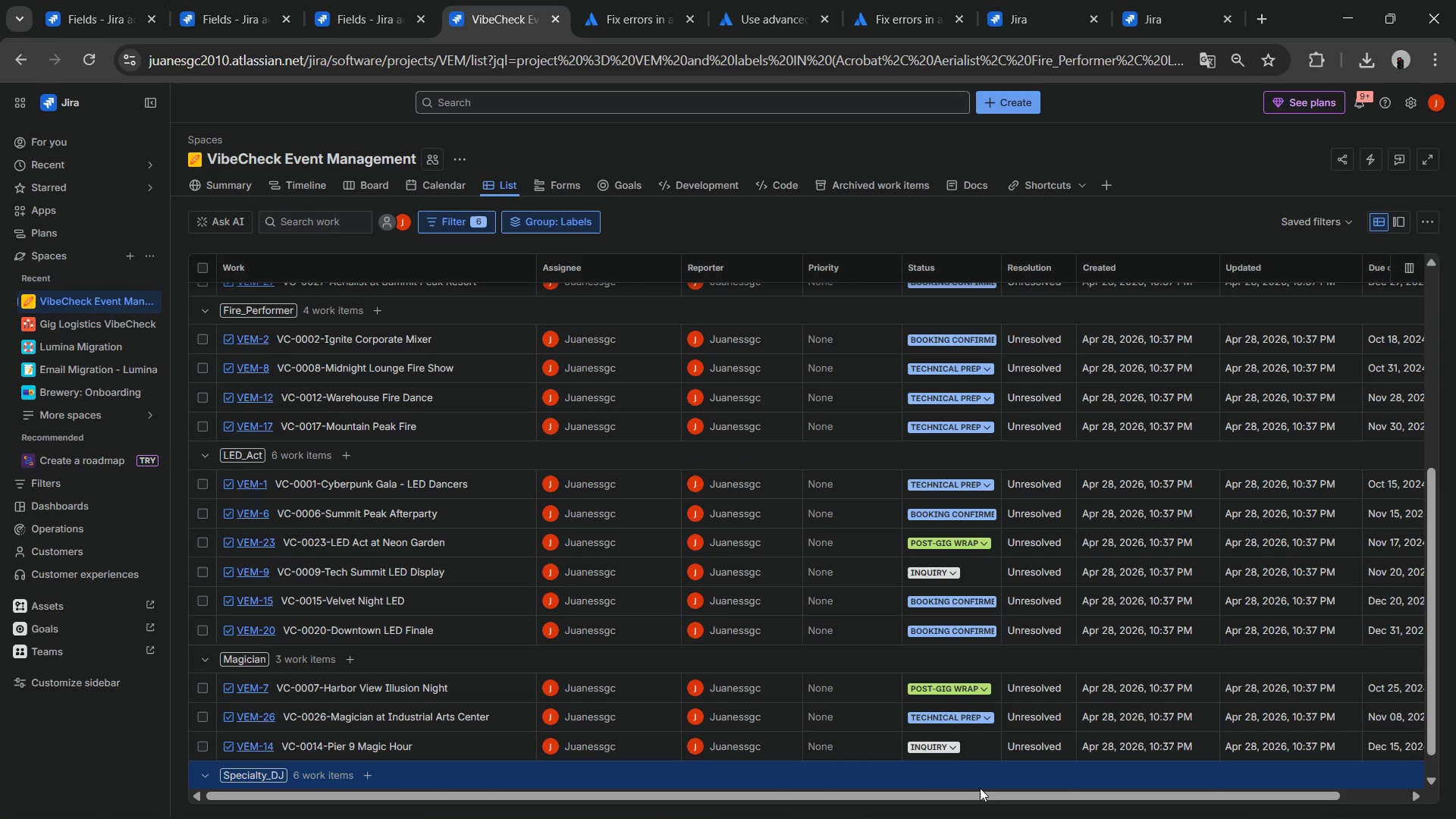 
left_click_drag(start_coordinate=[992, 799], to_coordinate=[1268, 778])
 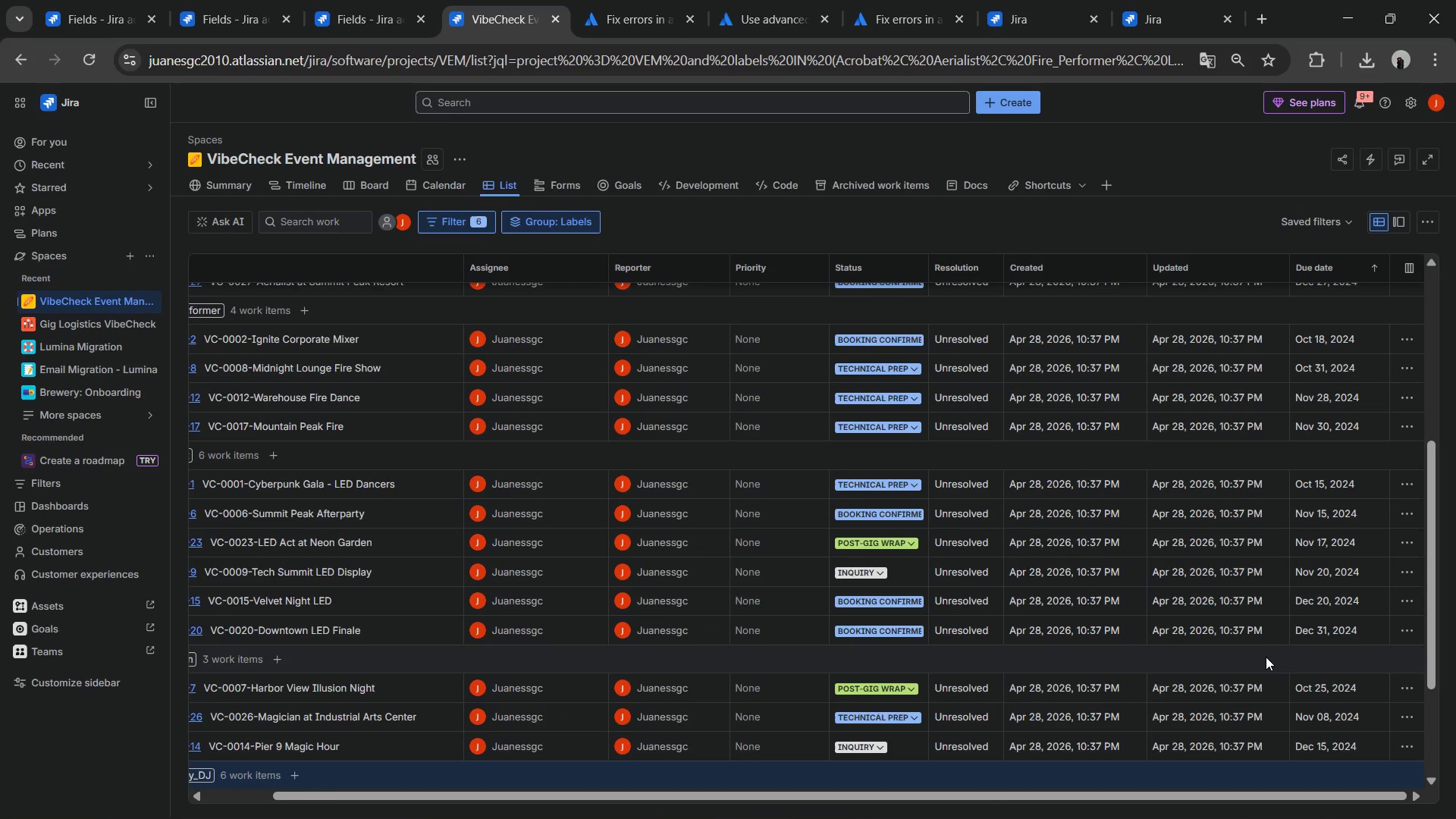 
scroll: coordinate [1266, 657], scroll_direction: up, amount: 8.0
 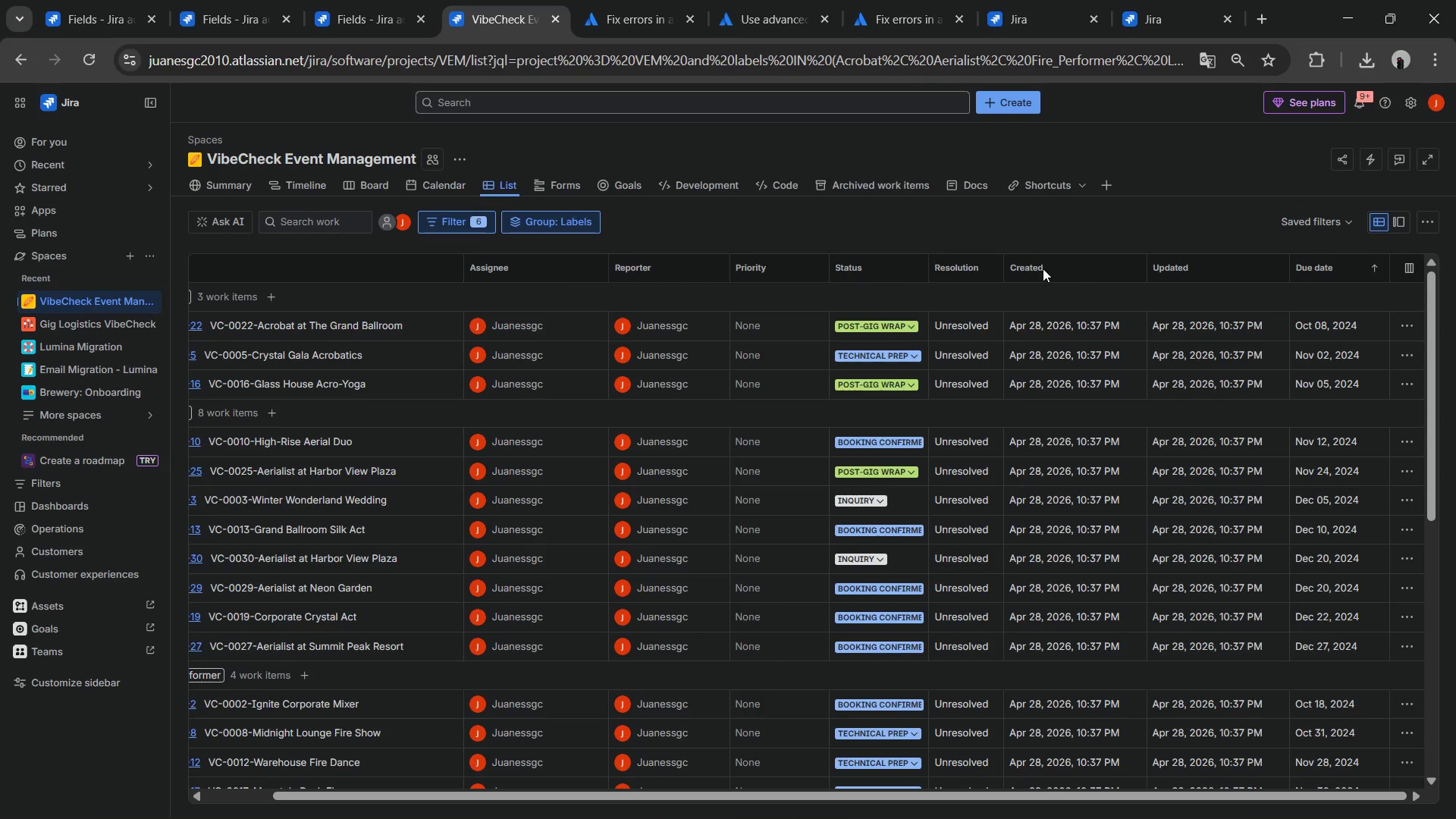 
wait(65.06)
 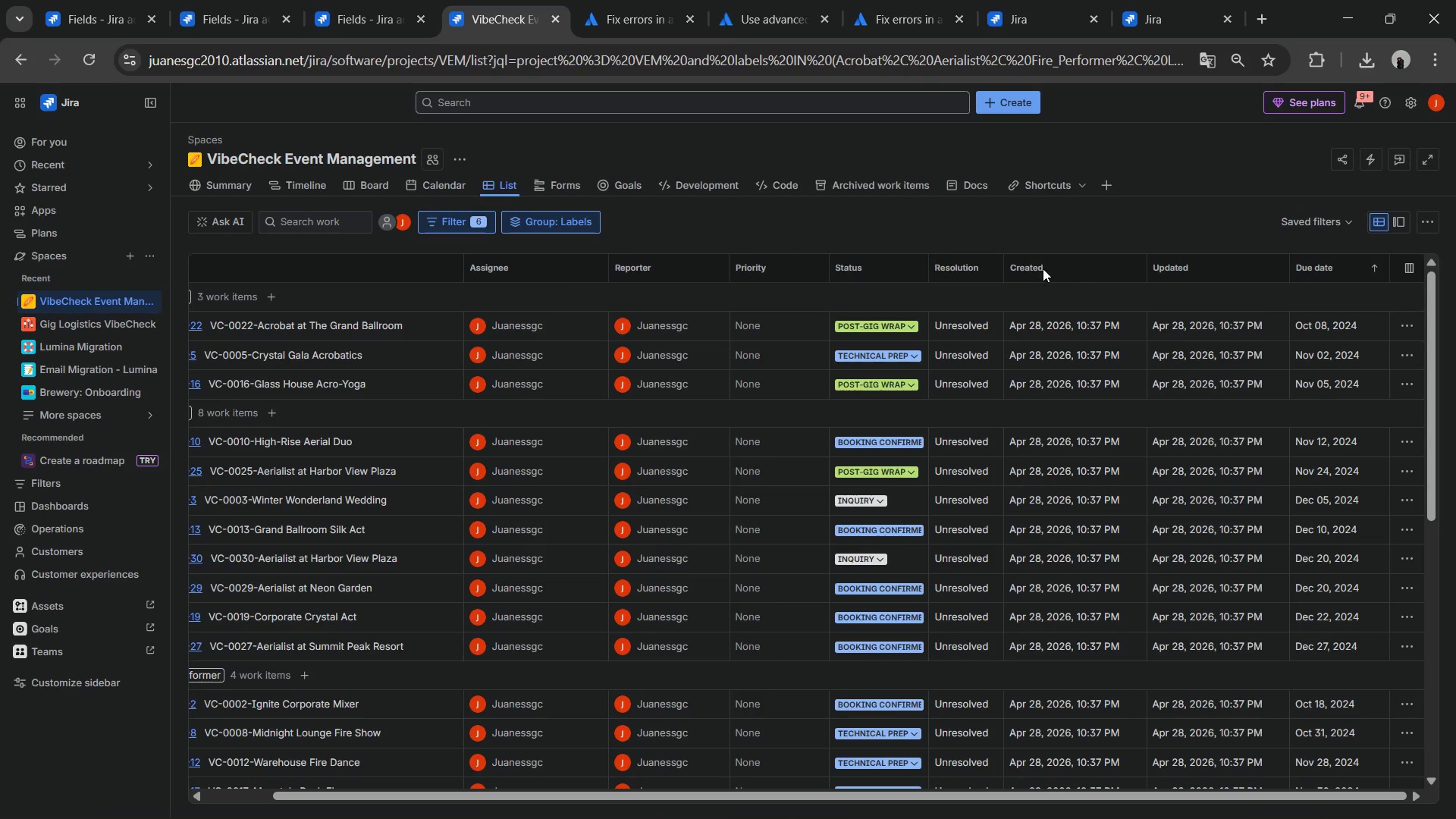 
left_click([1321, 327])
 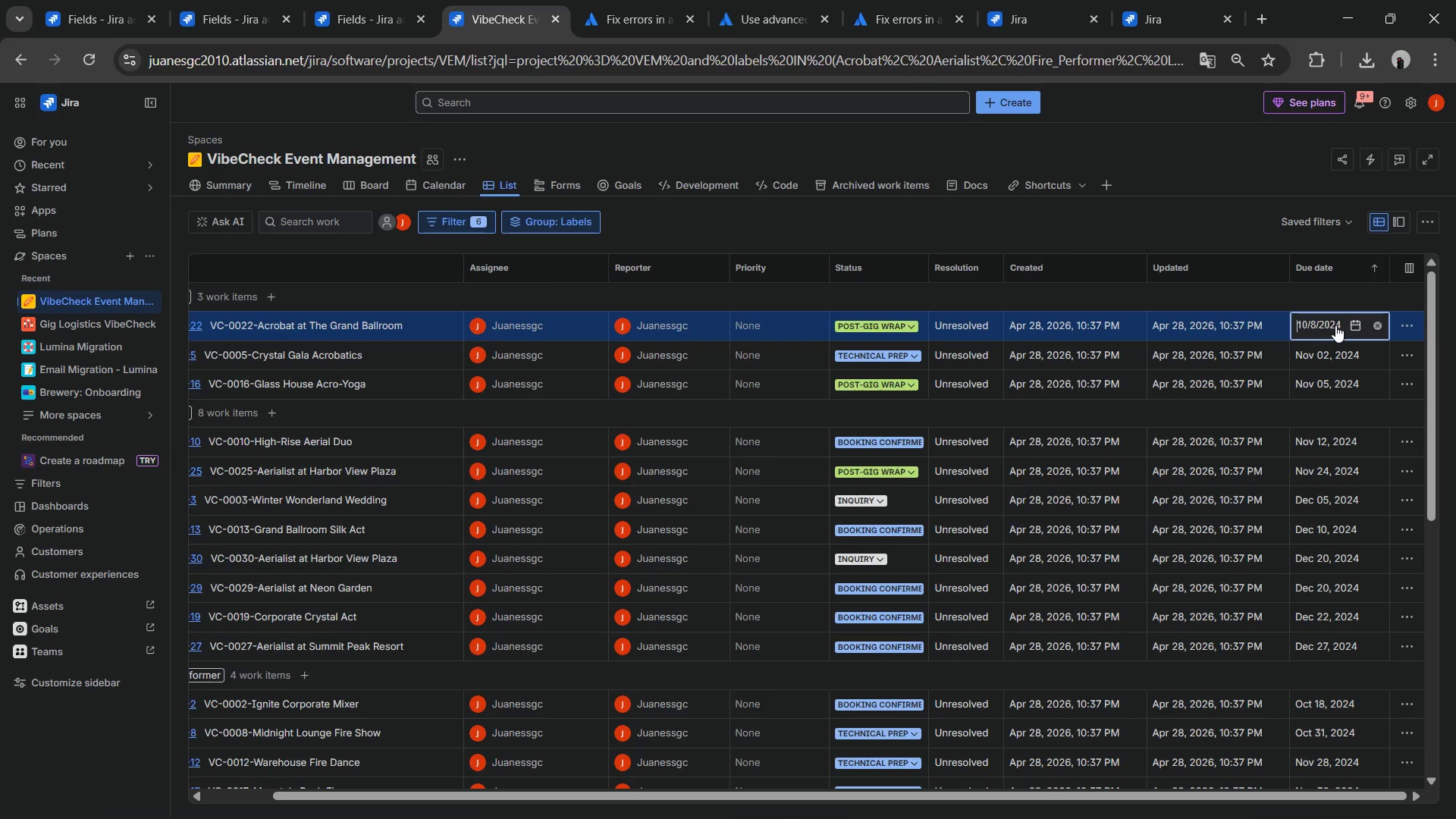 
left_click([1335, 325])
 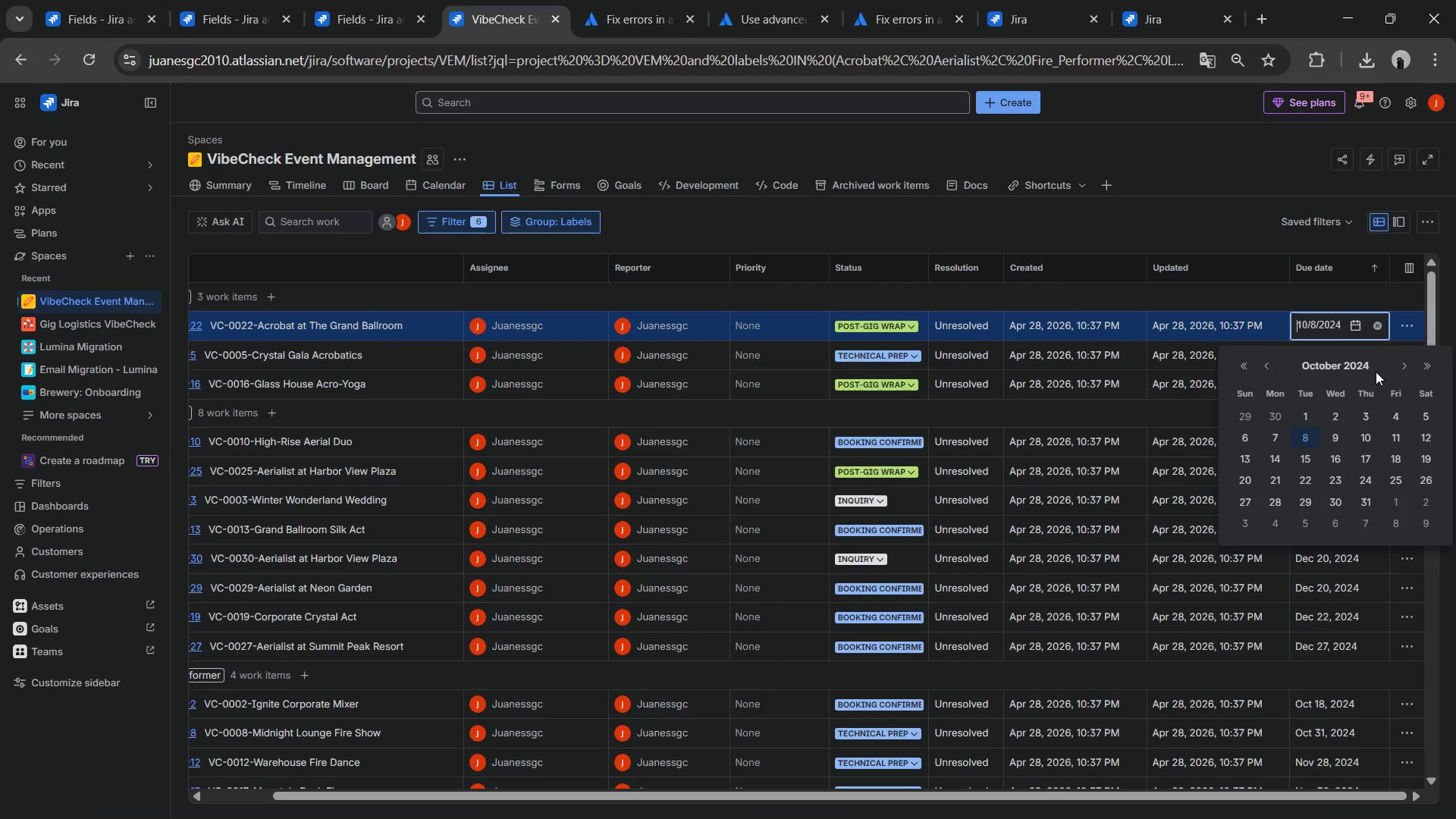 
left_click([1357, 364])
 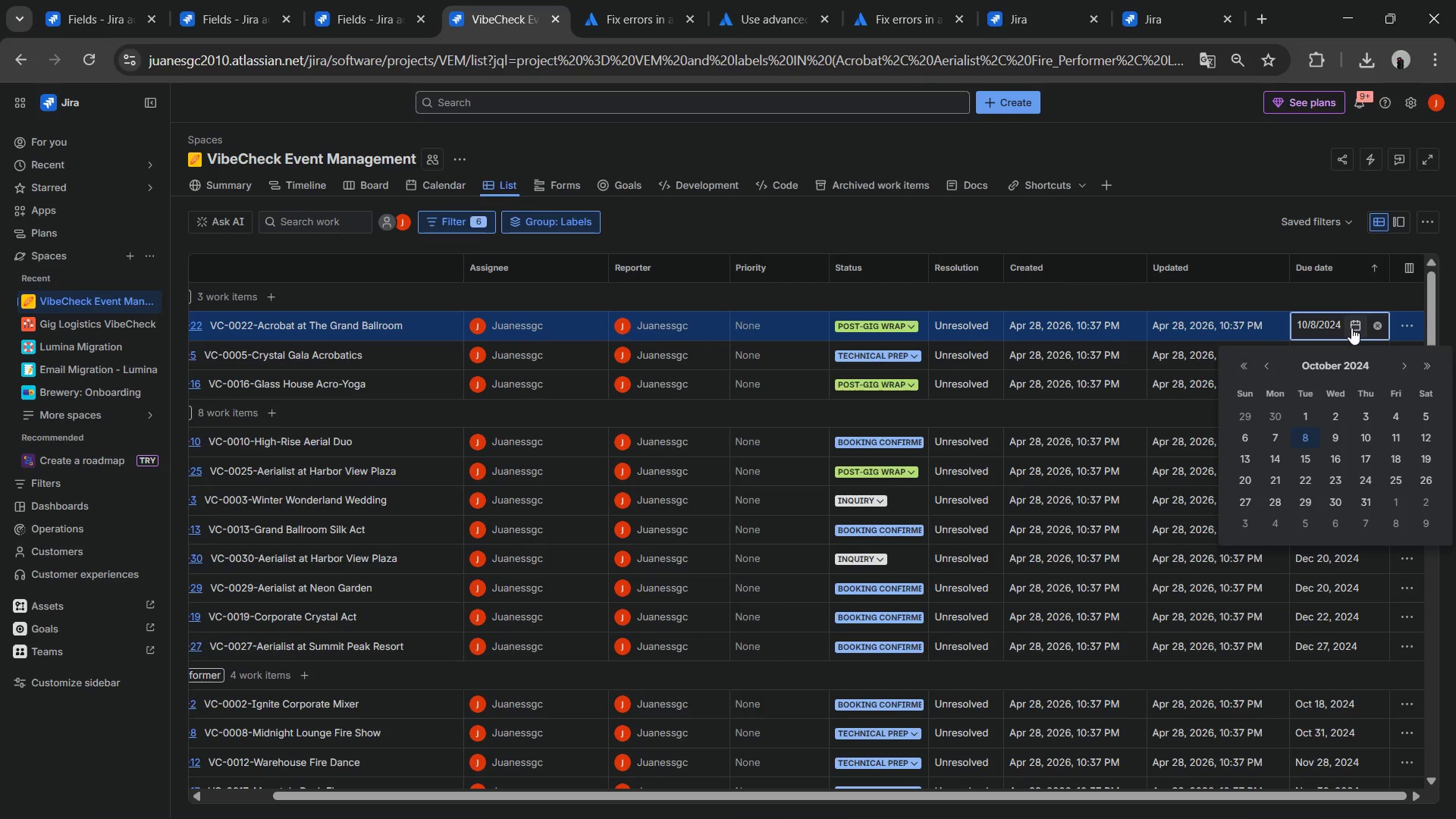 
left_click([1351, 328])
 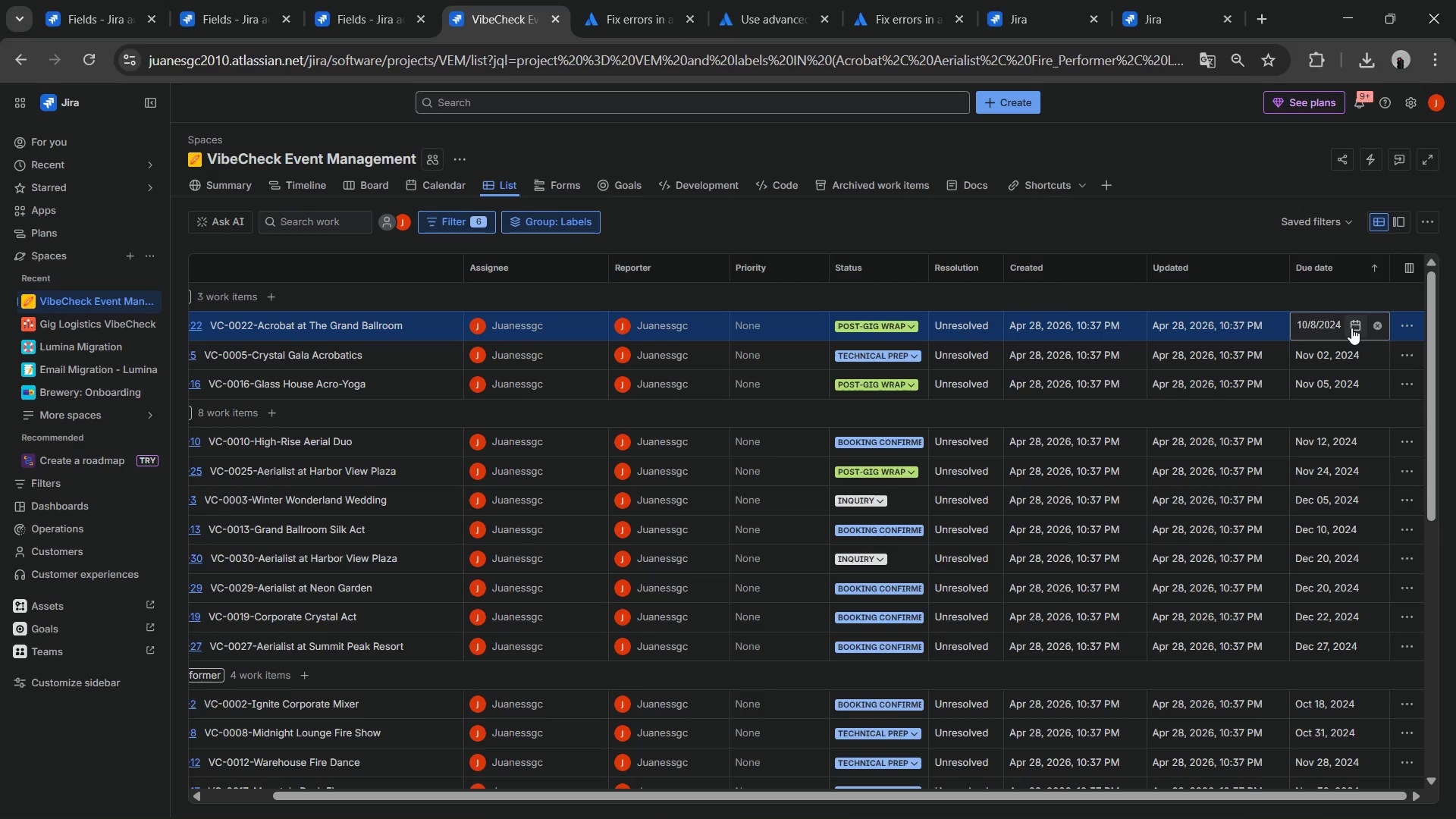 
left_click([1351, 328])
 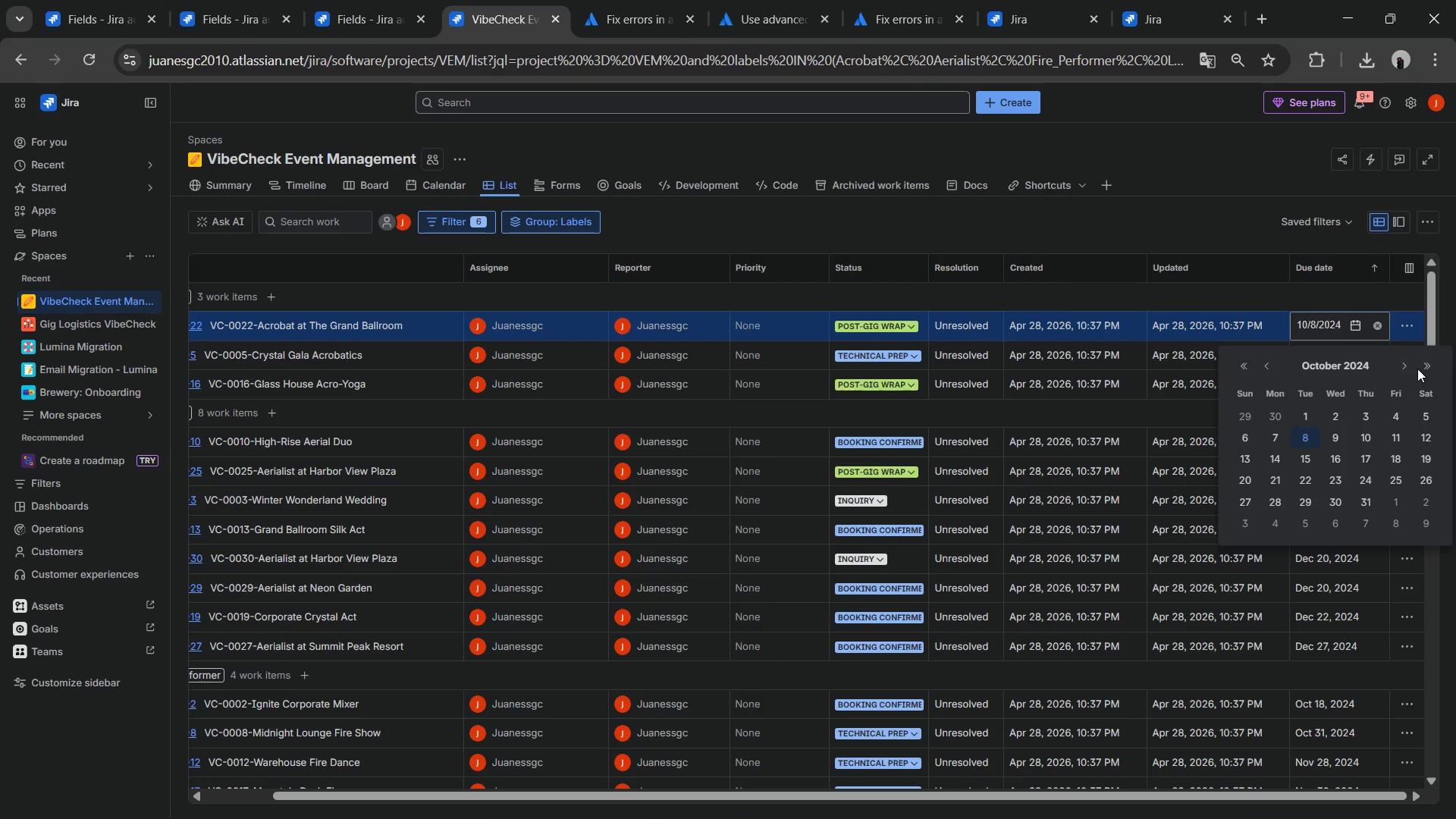 
left_click([1427, 366])
 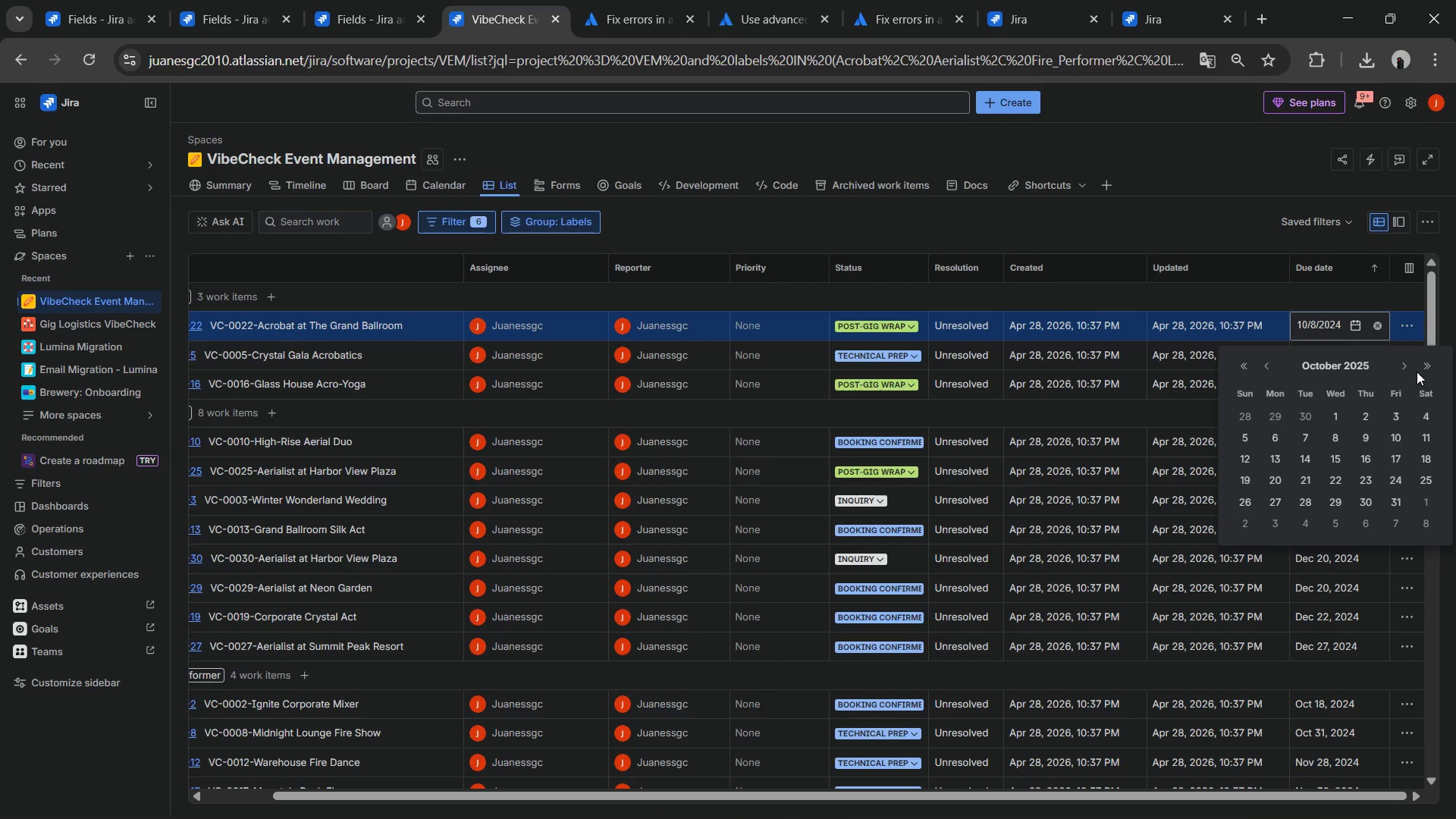 
left_click([1427, 371])
 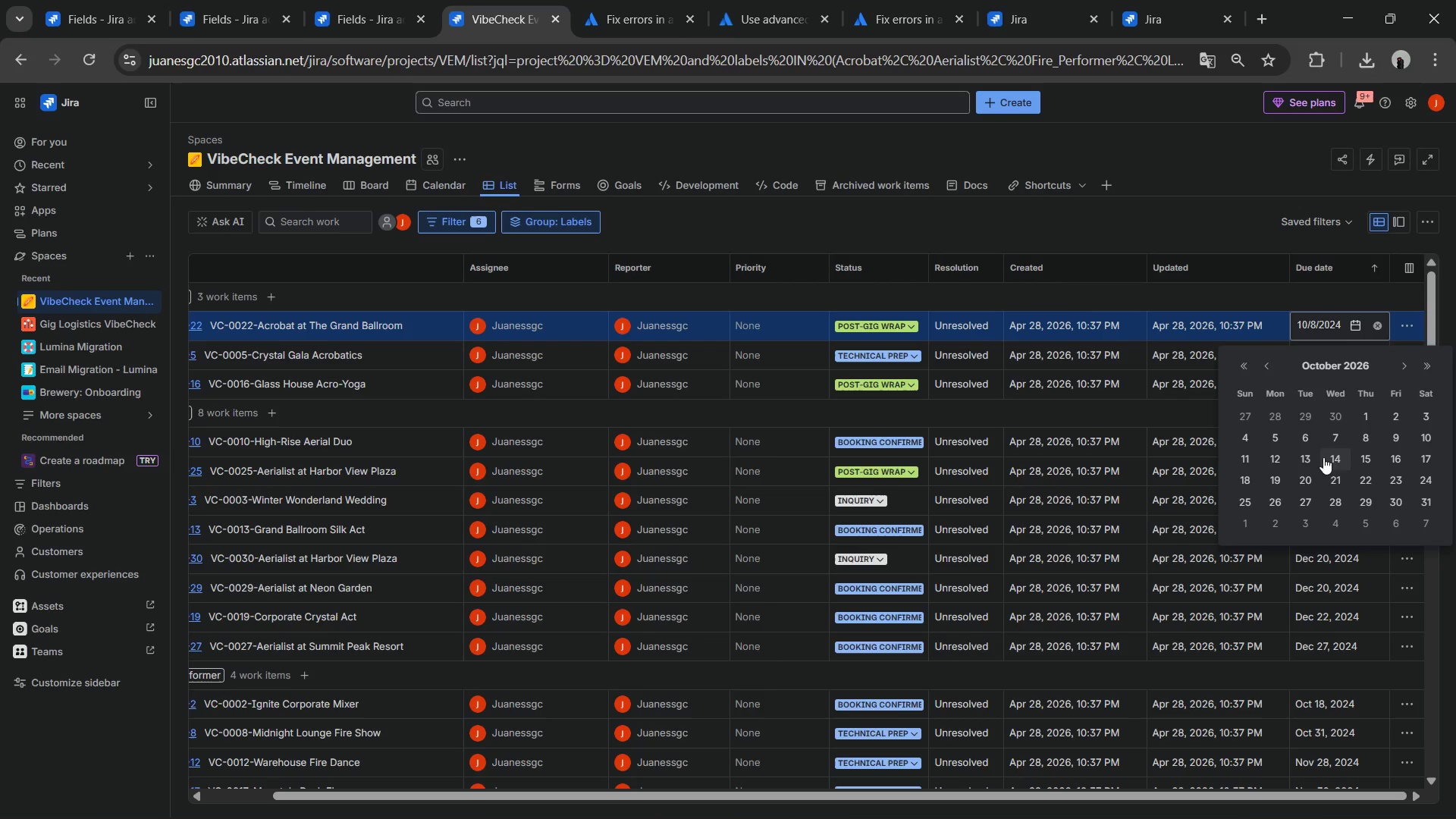 
wait(9.41)
 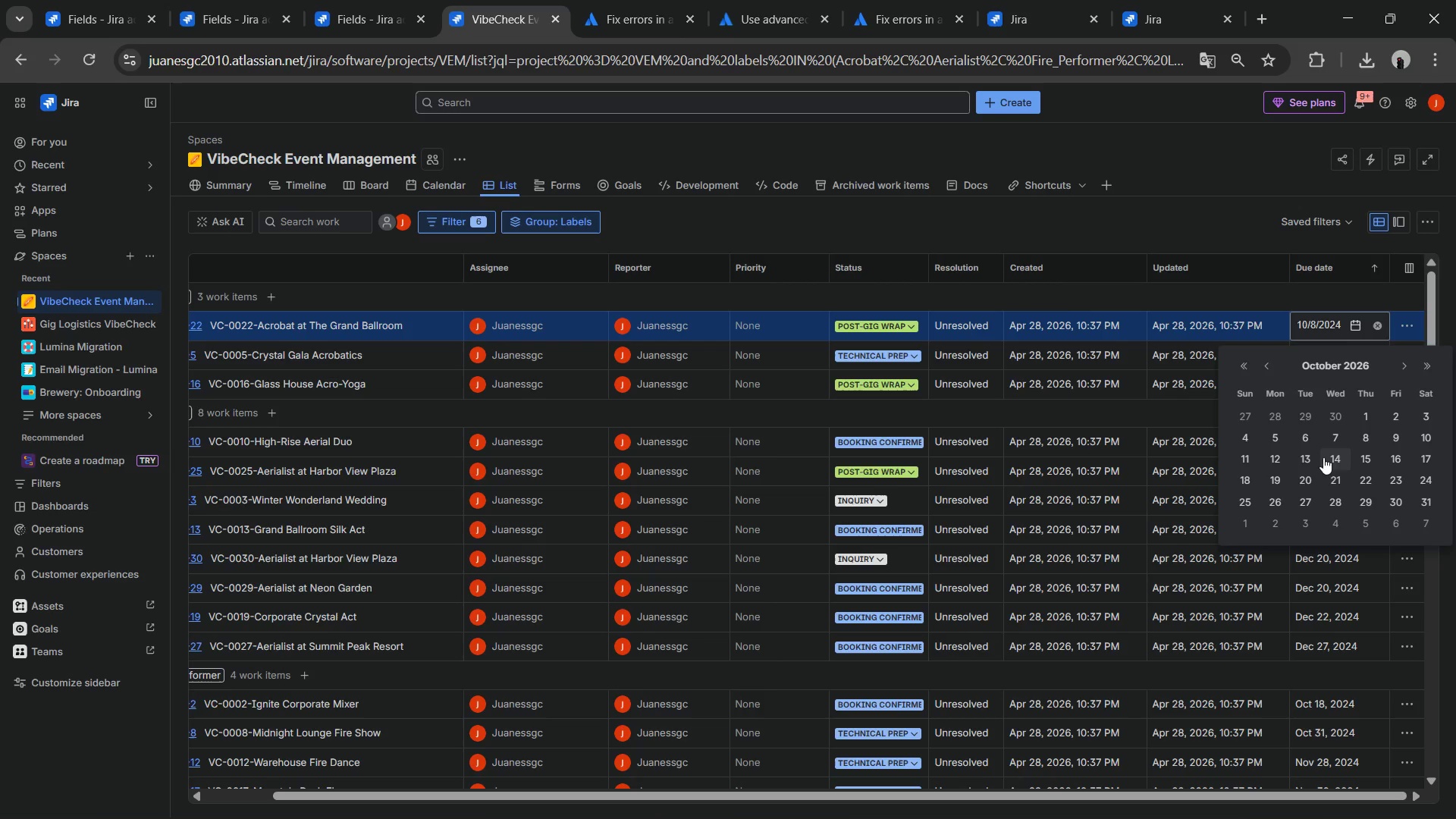 
left_click([1369, 437])
 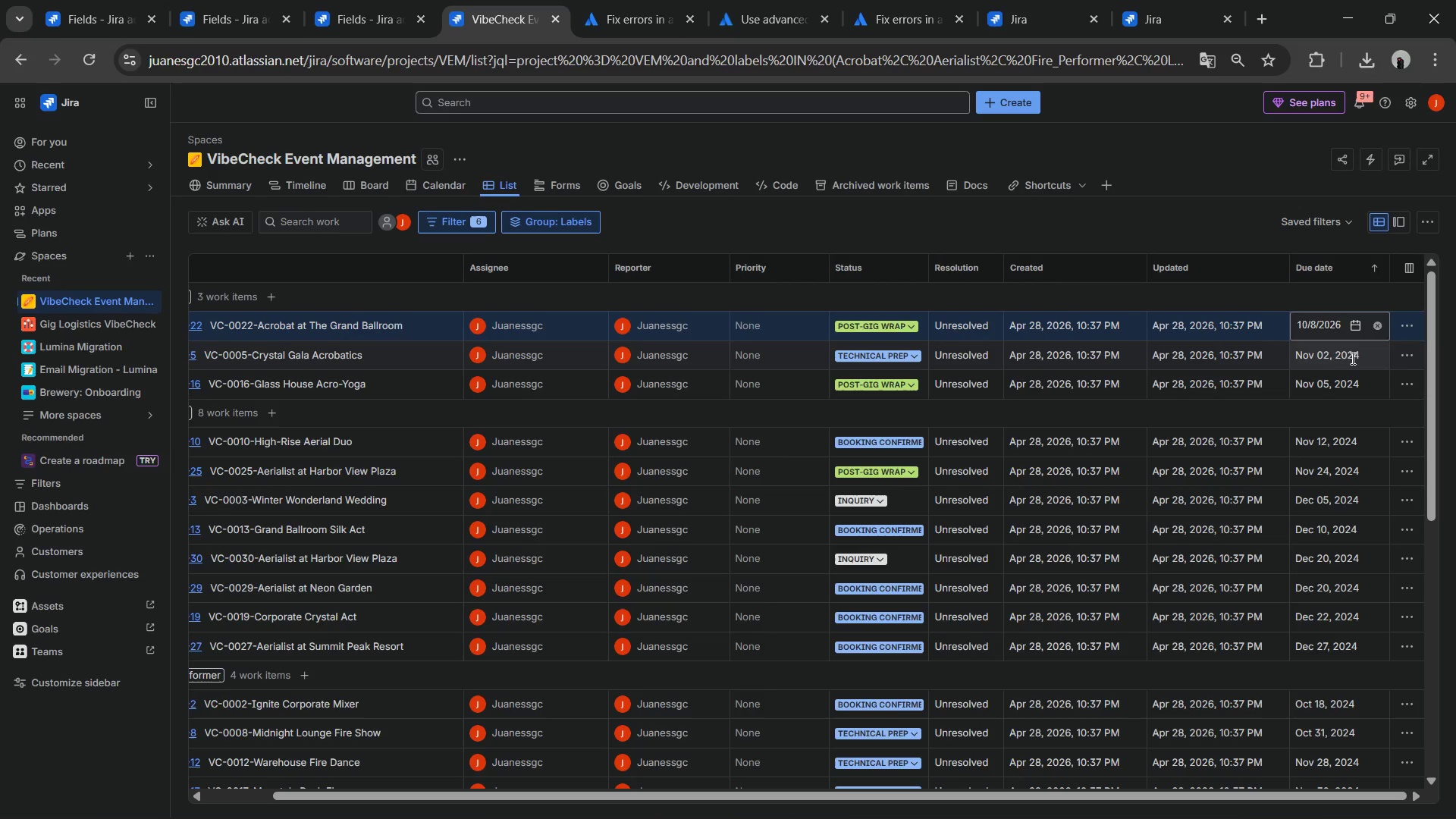 
left_click([1323, 358])
 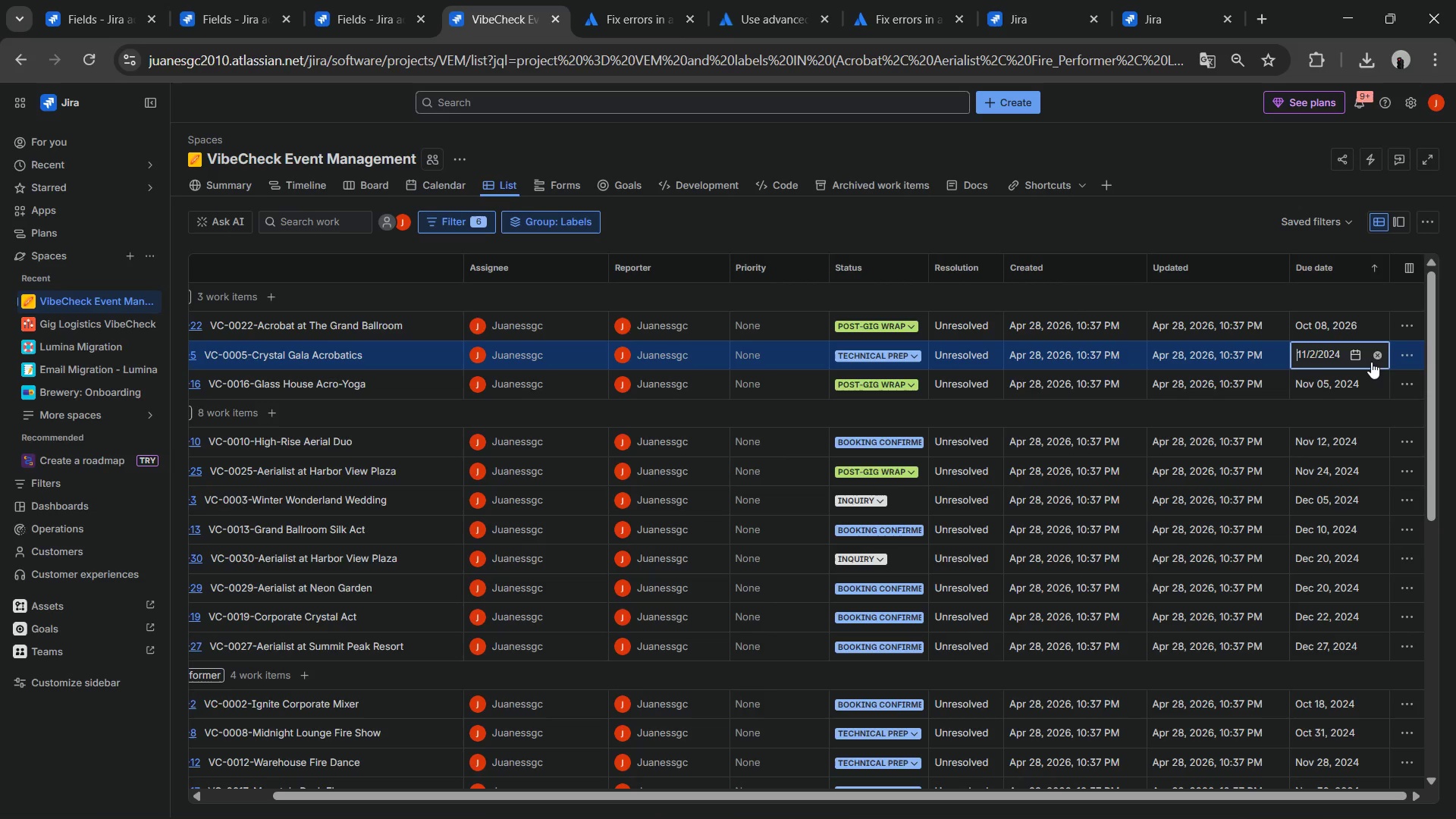 
key(ArrowRight)
 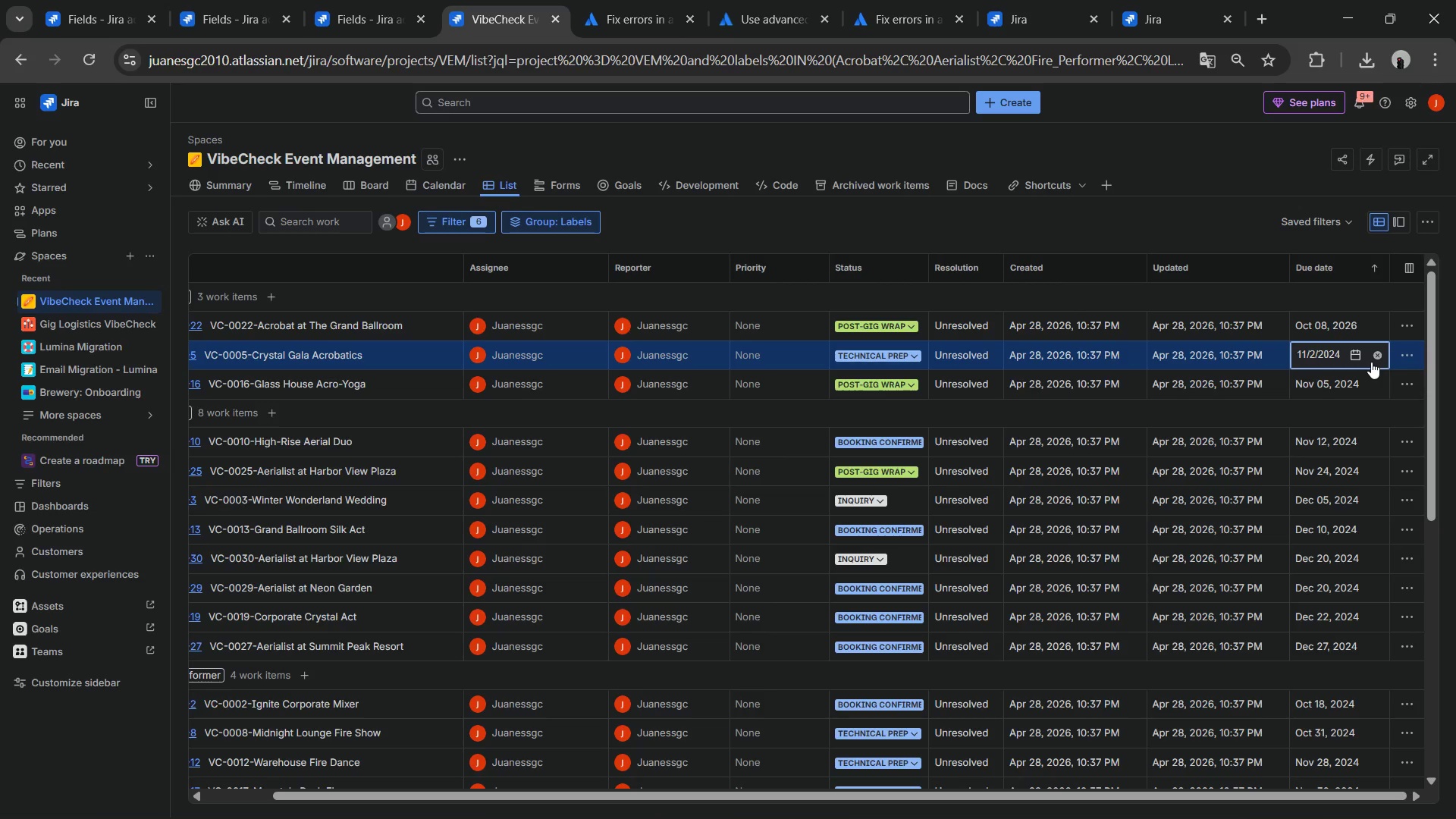 
key(ArrowRight)
 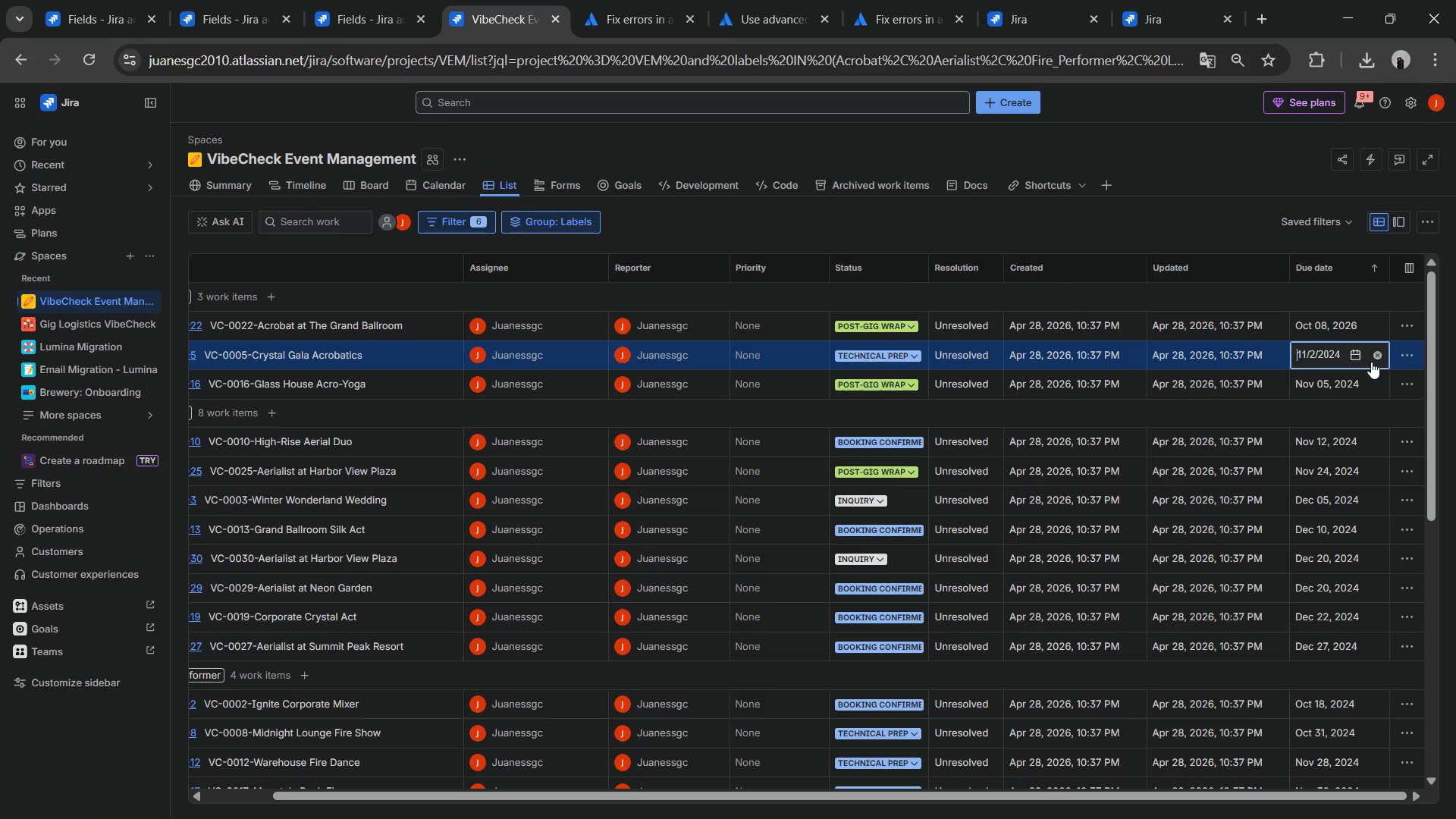 
key(ArrowRight)
 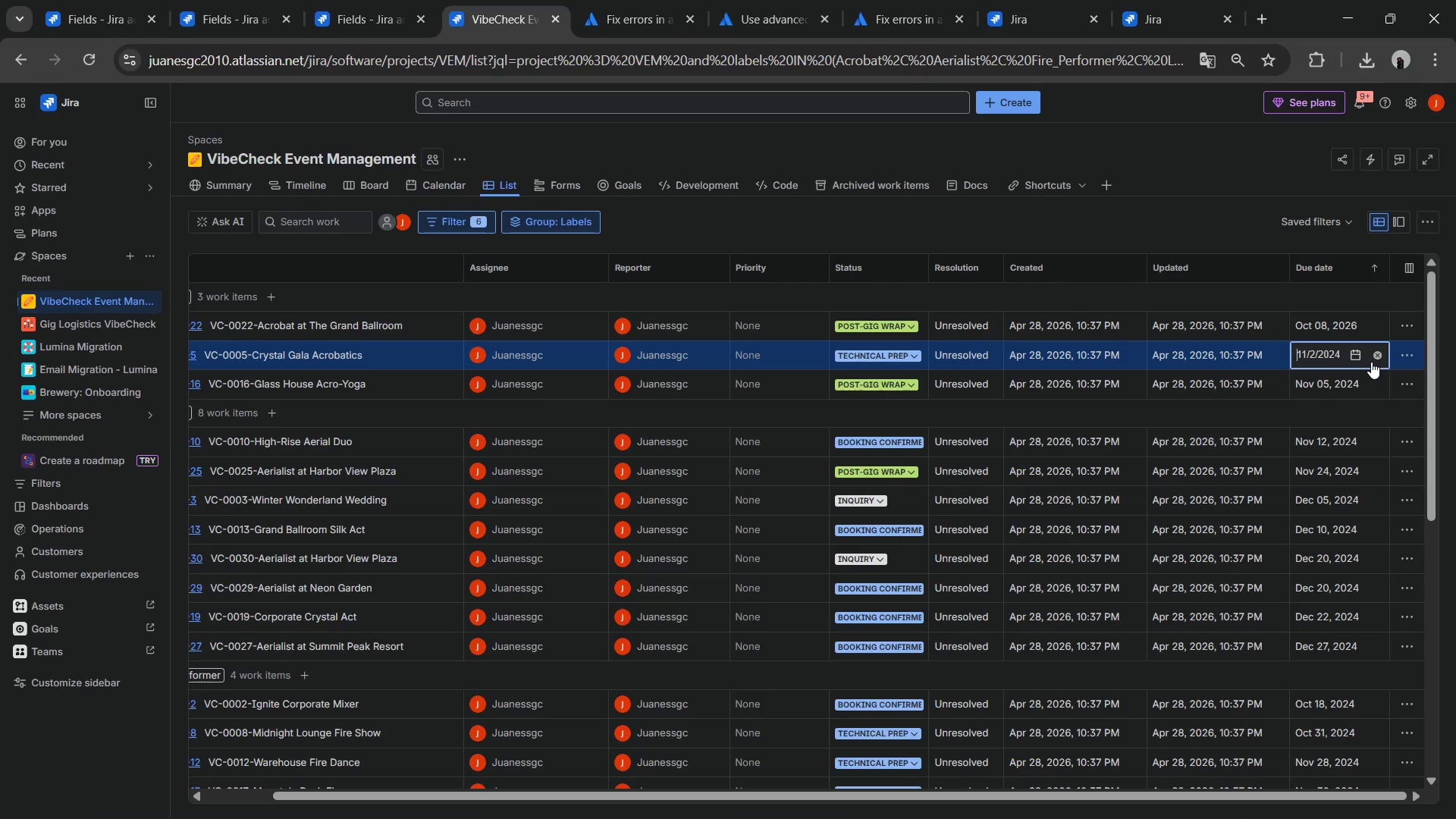 
key(ArrowRight)
 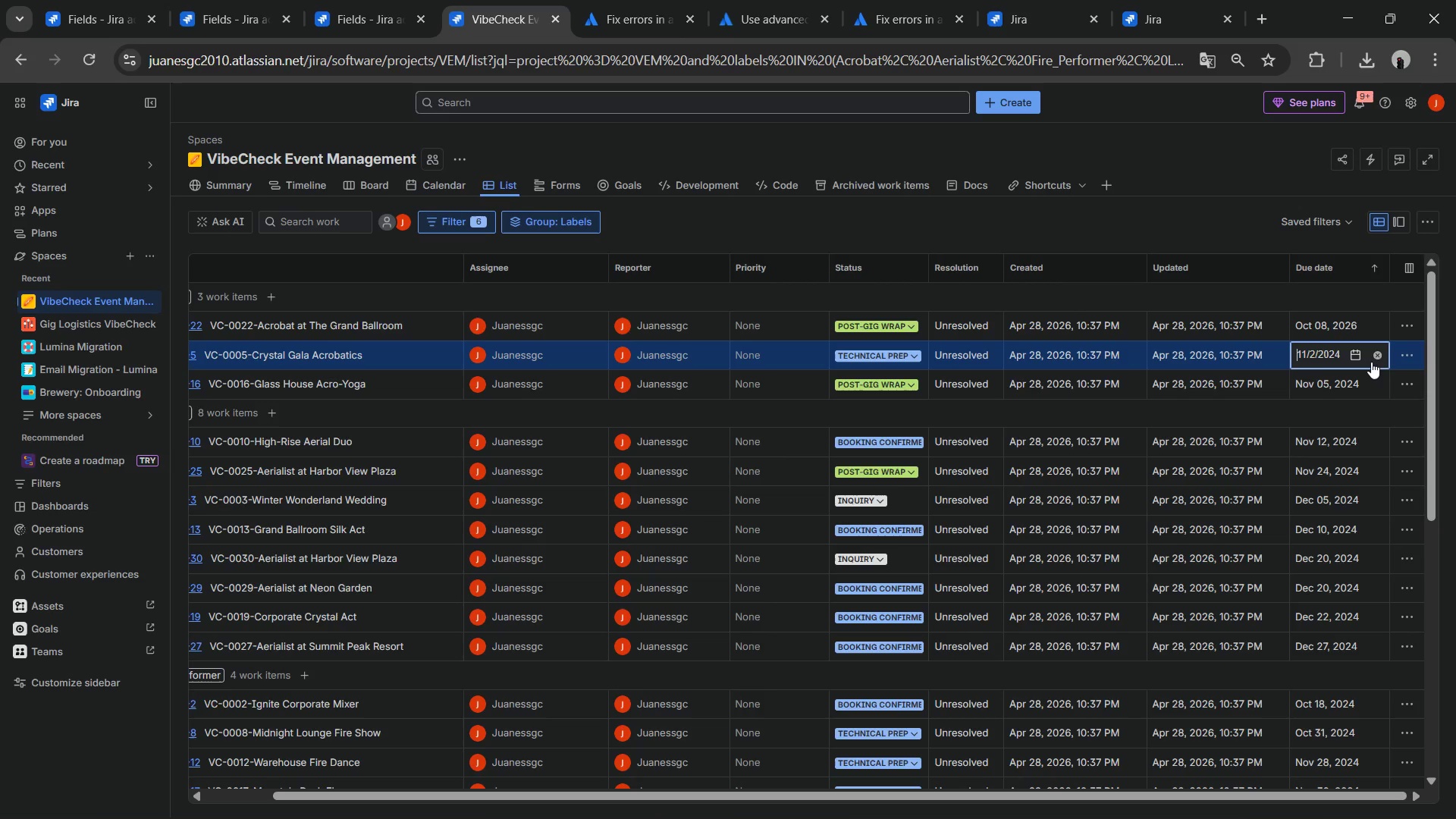 
key(ArrowRight)
 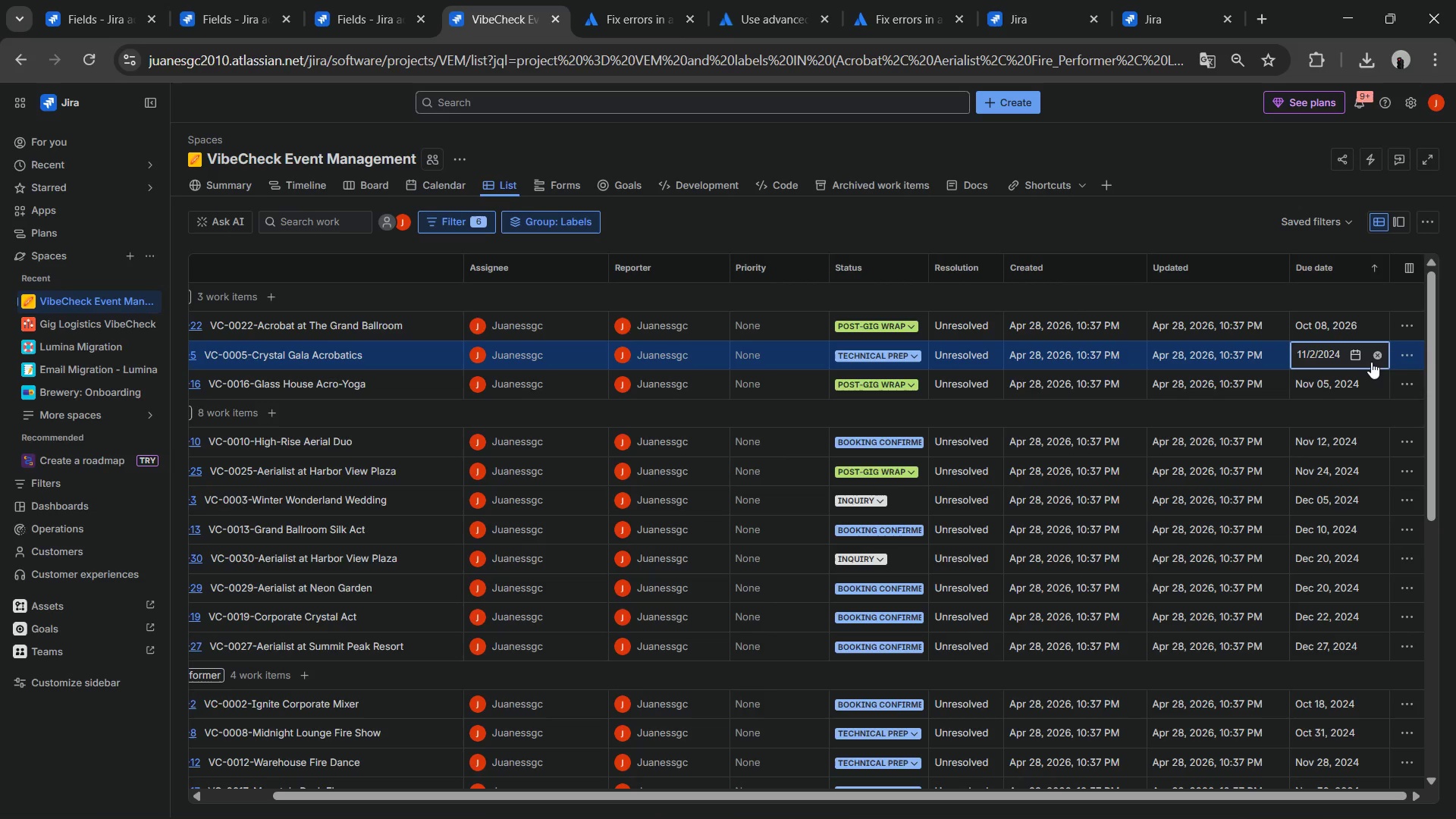 
key(ArrowRight)
 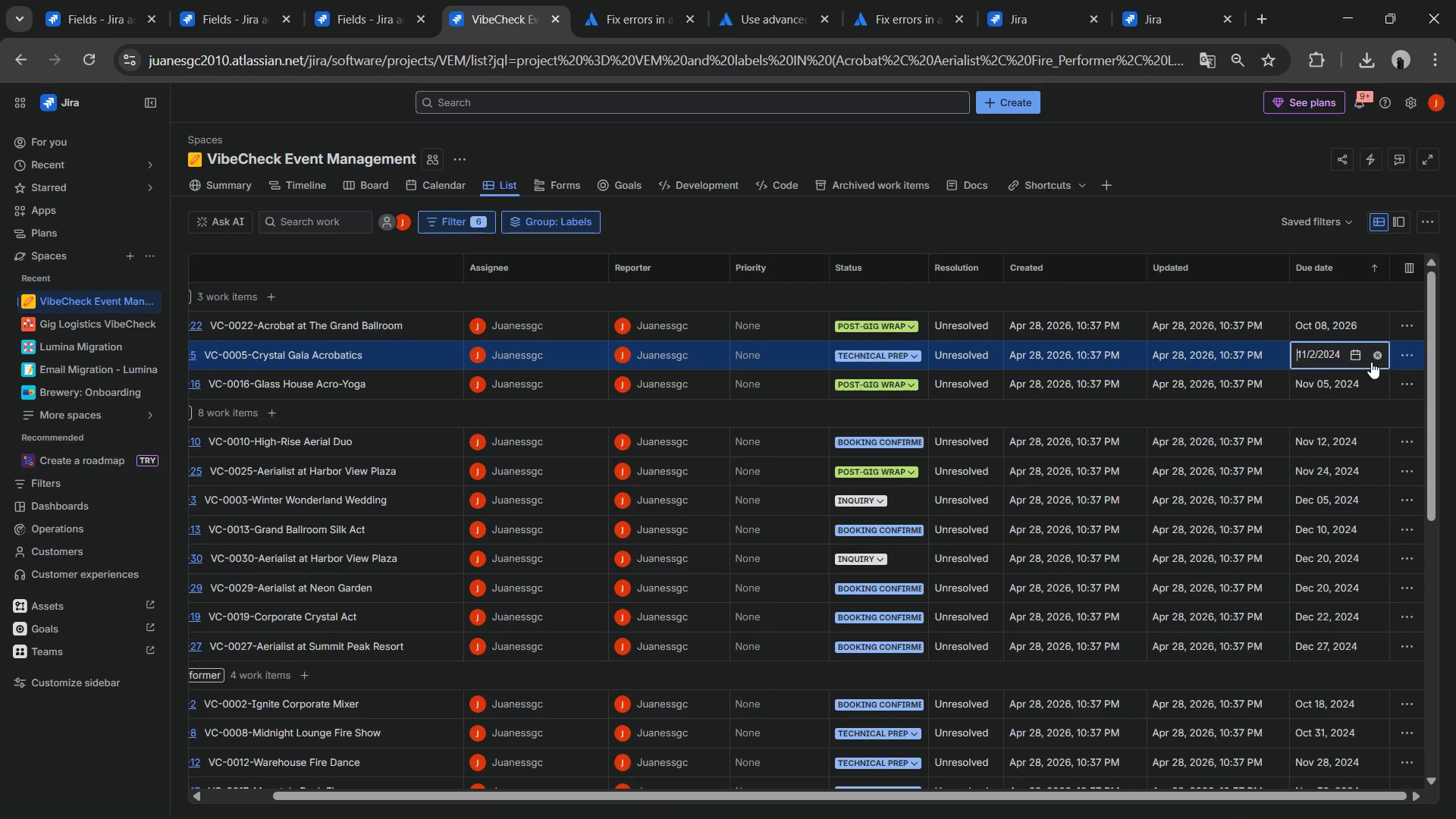 
key(ArrowRight)
 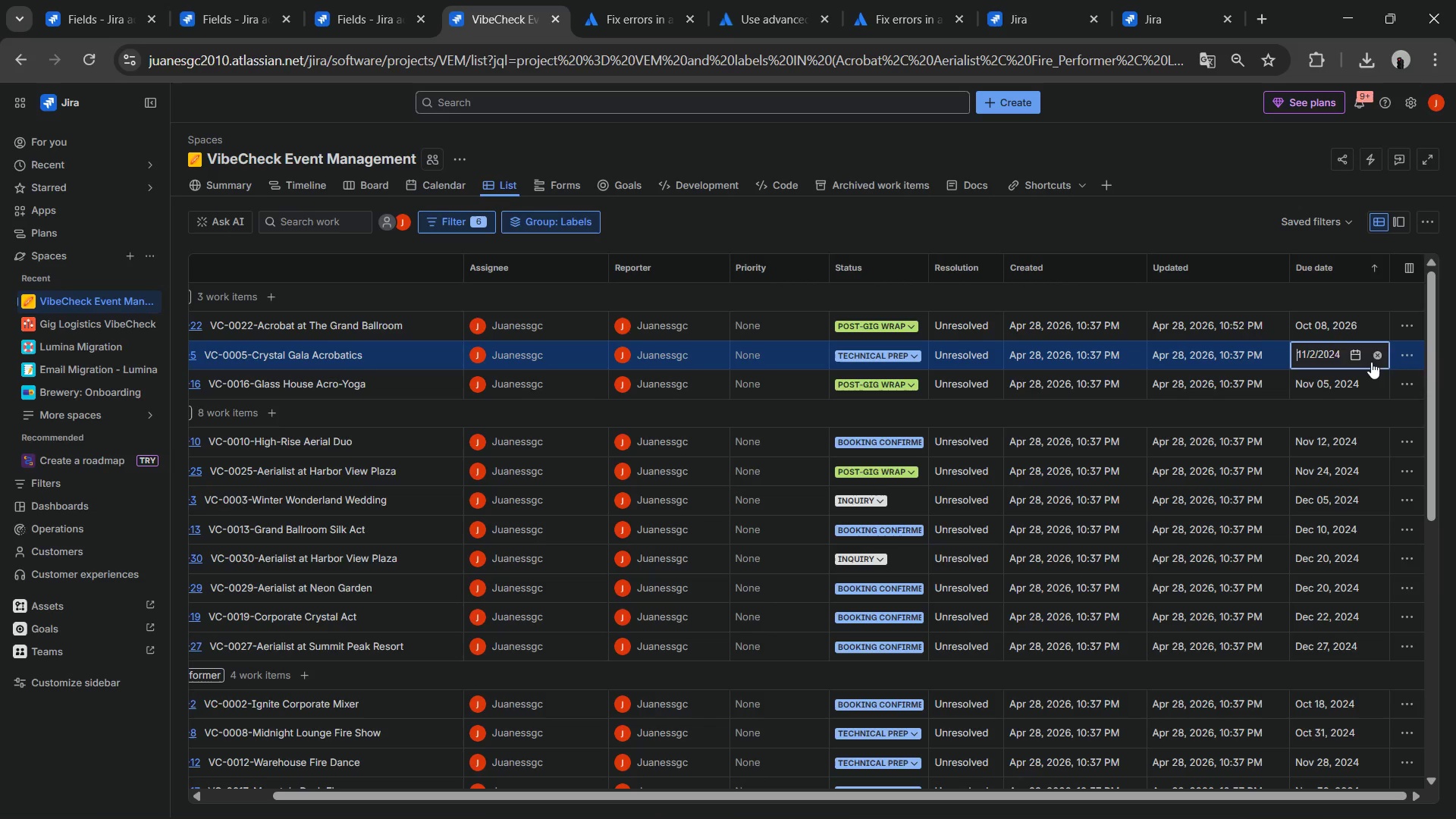 
left_click([1357, 356])
 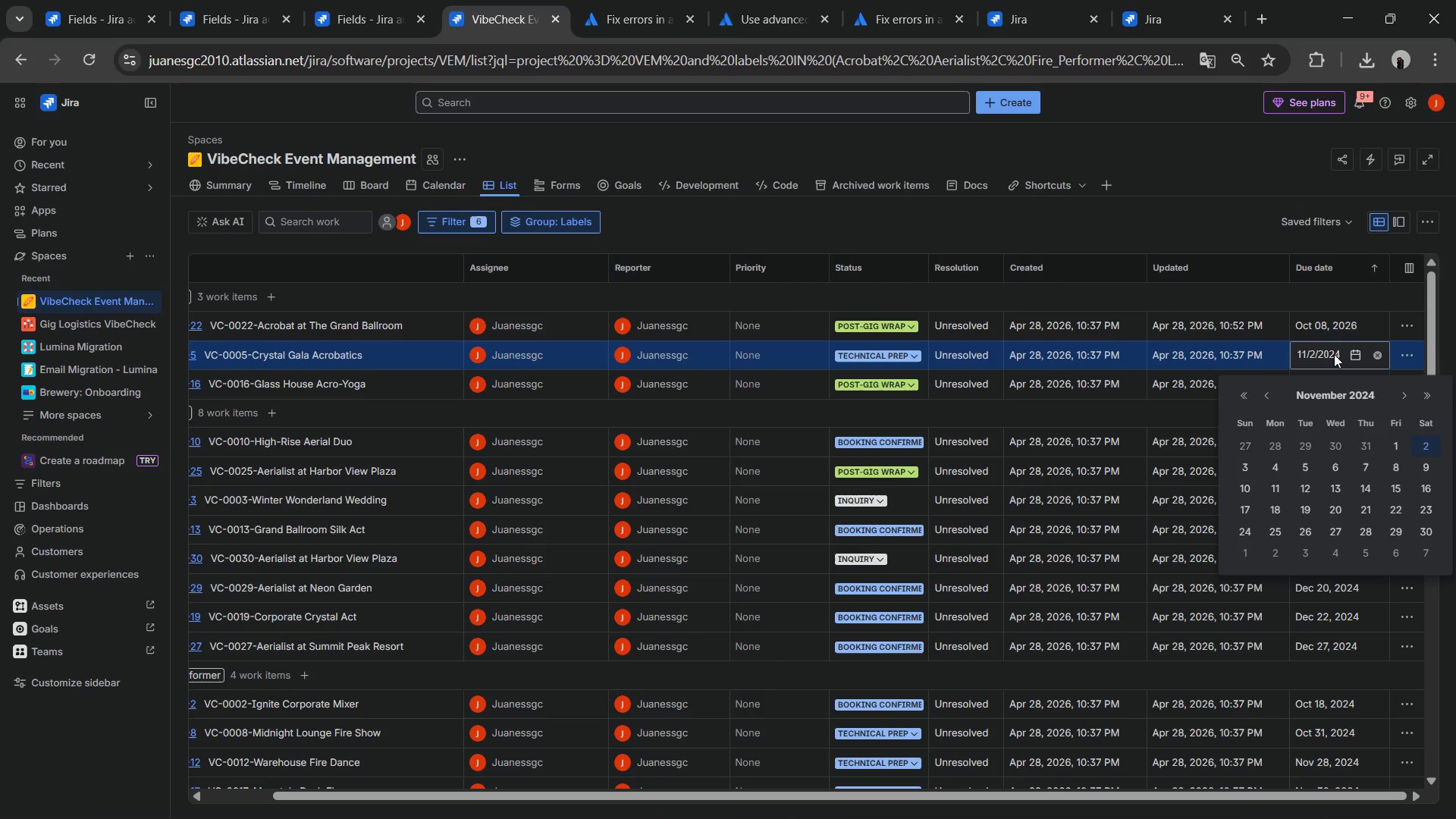 
left_click([1334, 354])
 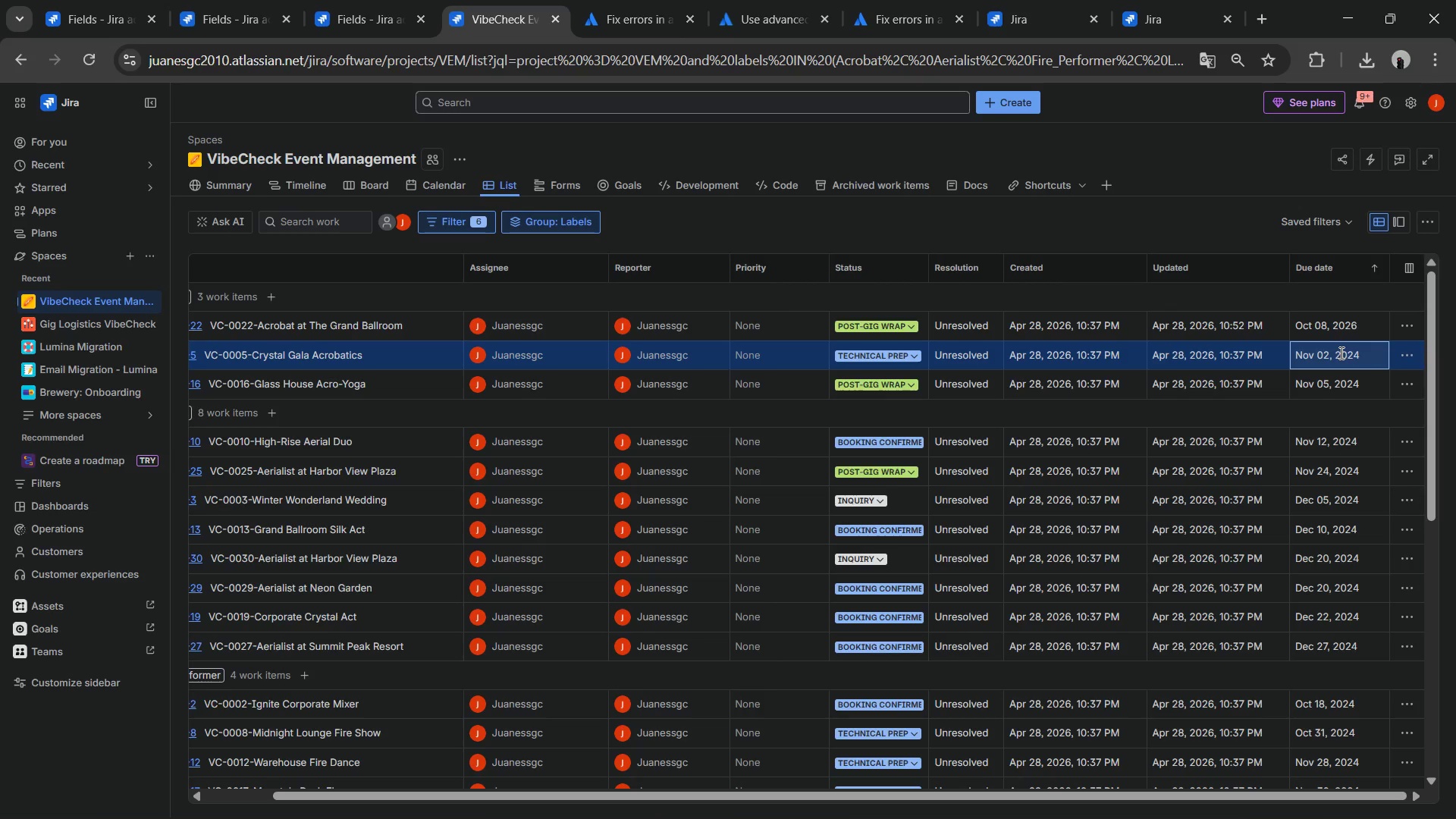 
left_click([1340, 353])
 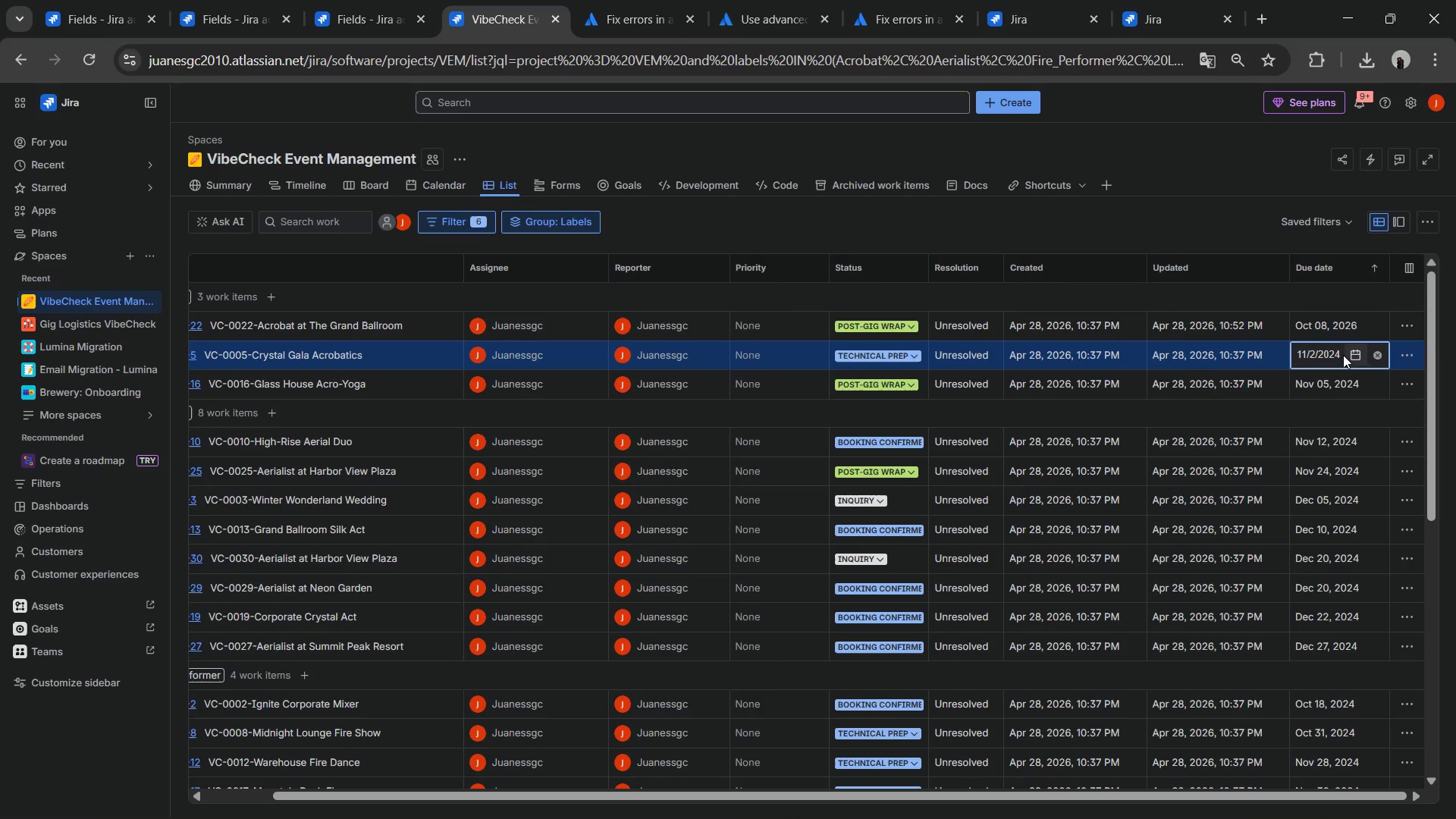 
left_click([1343, 355])
 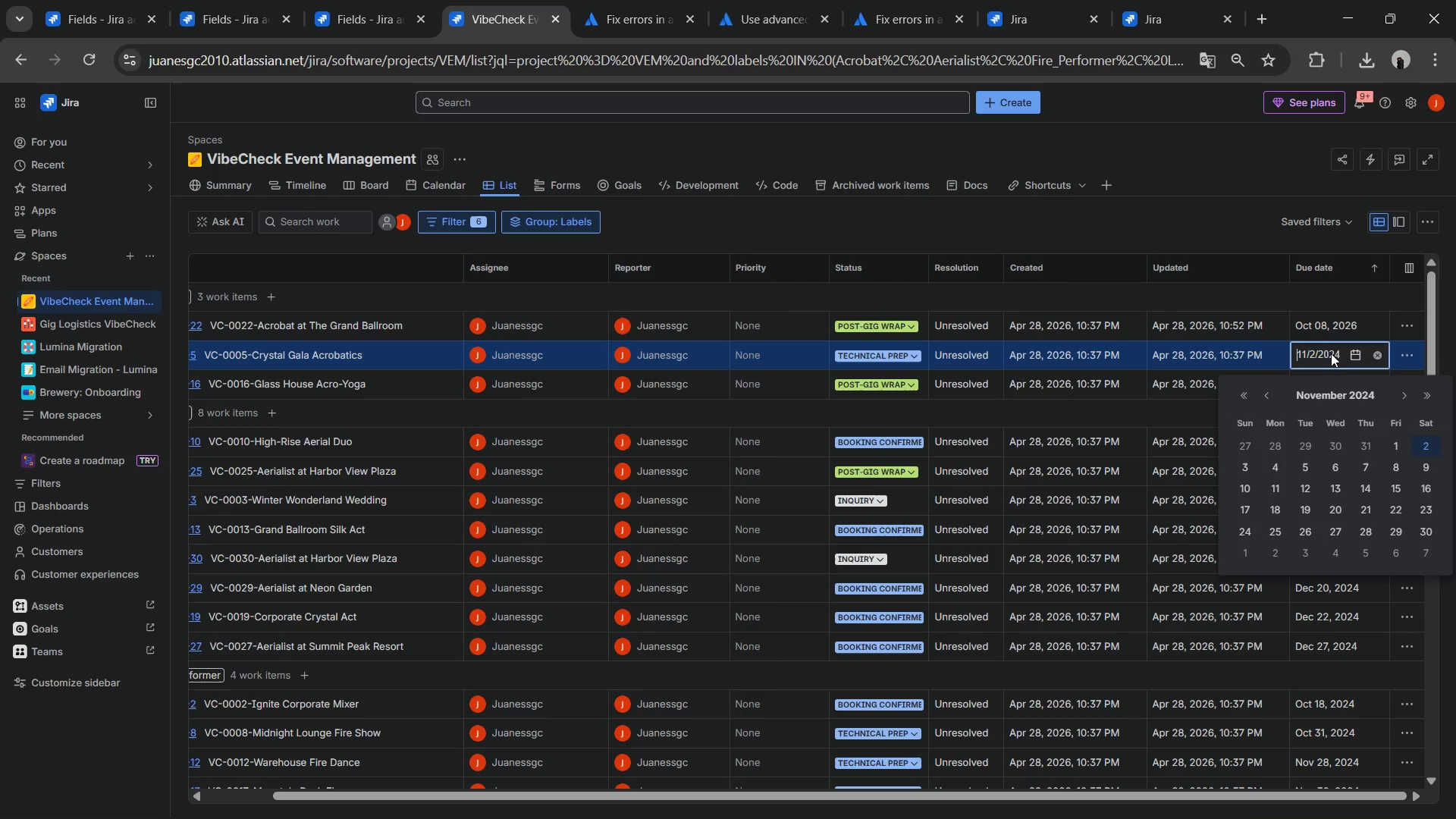 
left_click([1330, 353])
 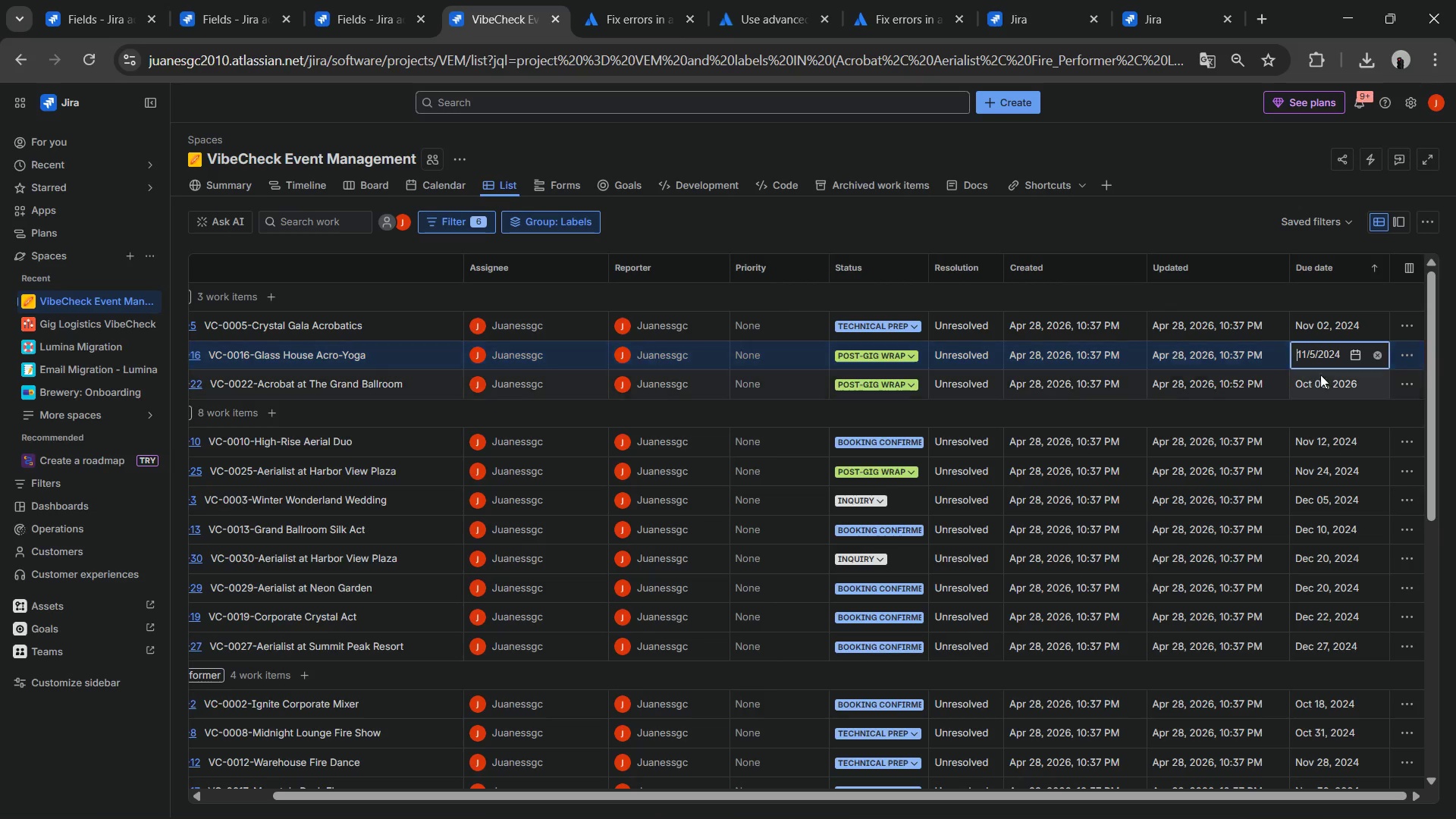 
left_click([1319, 377])
 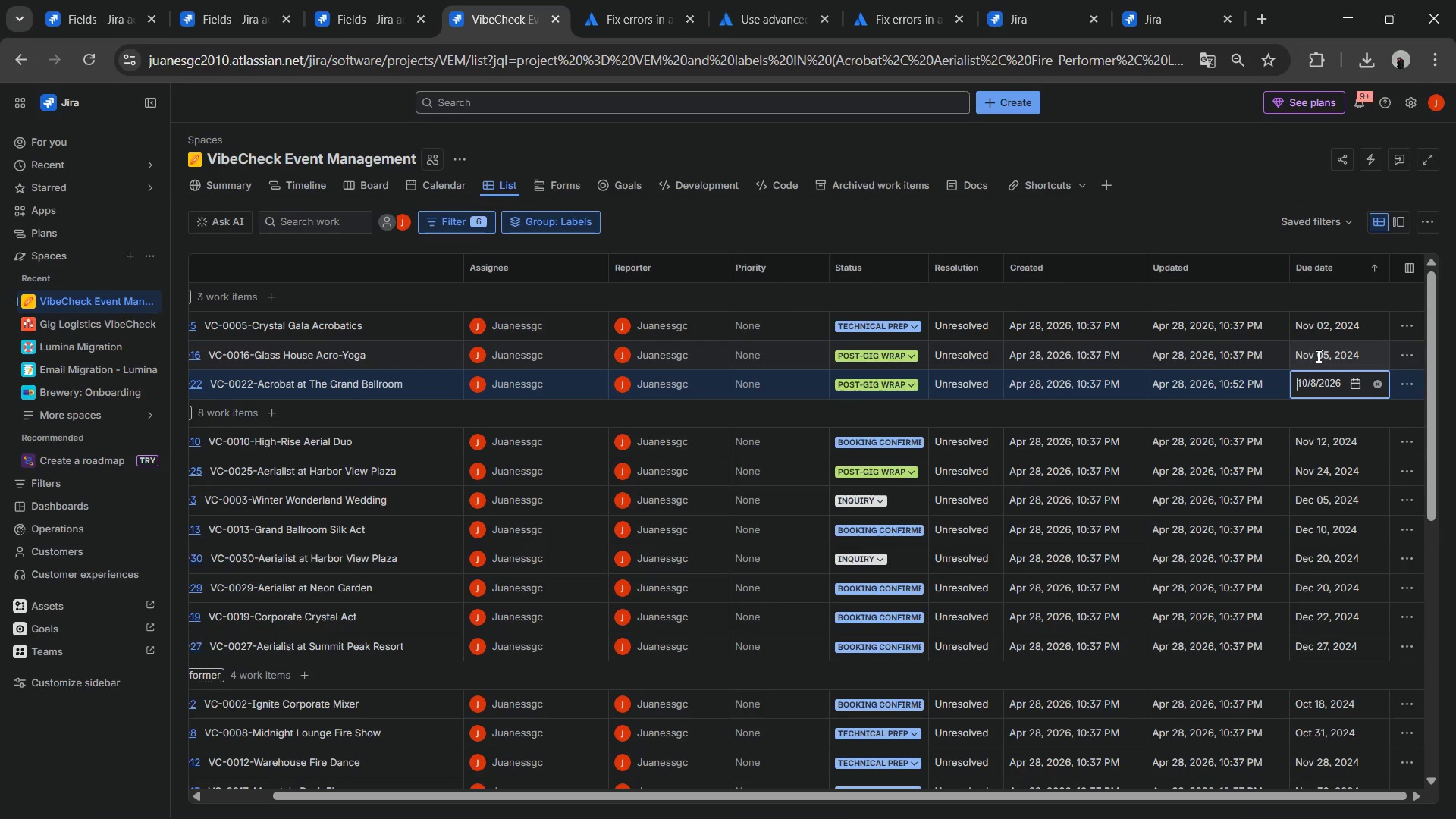 
left_click([1317, 354])
 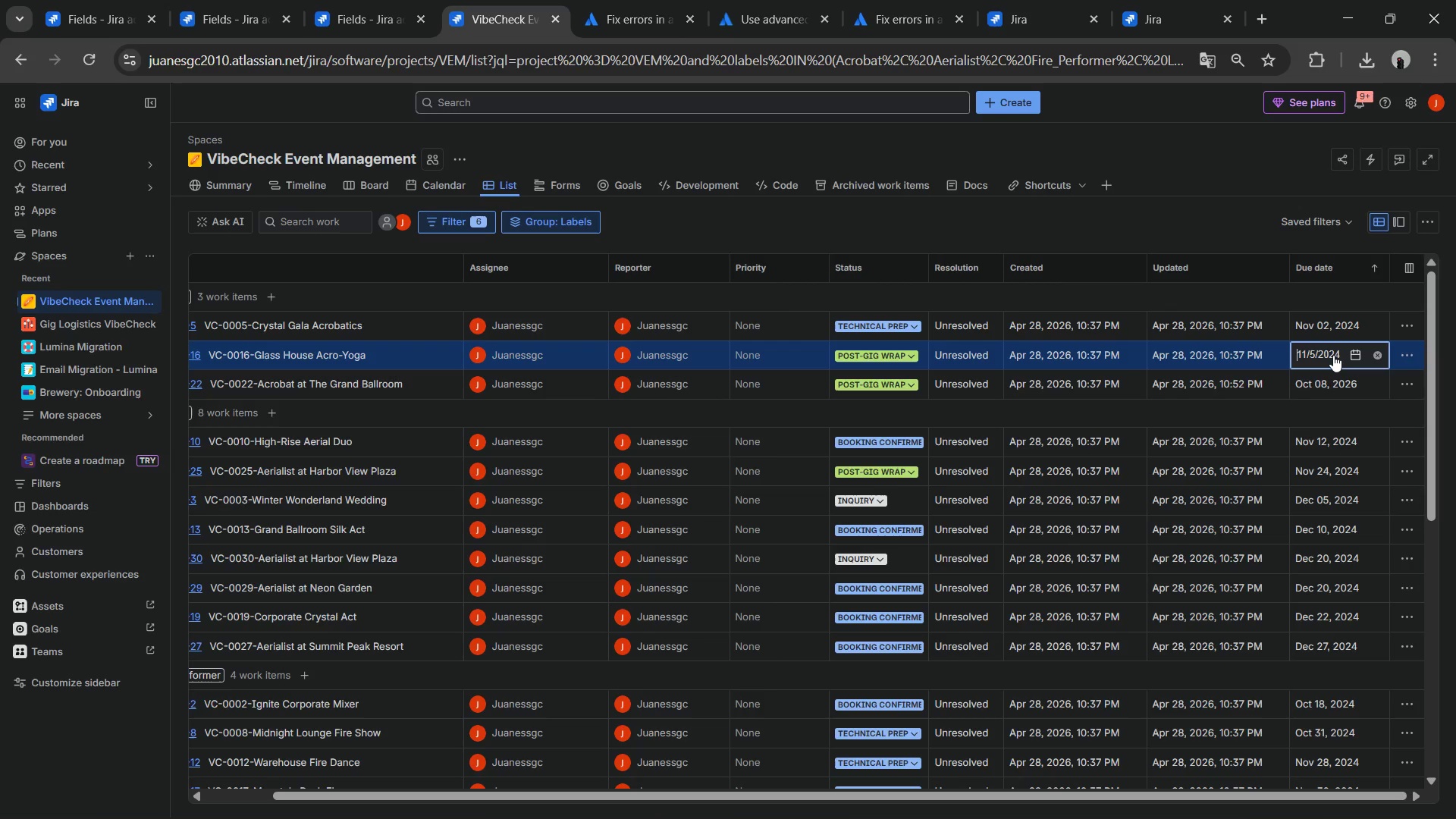 
key(ArrowRight)
 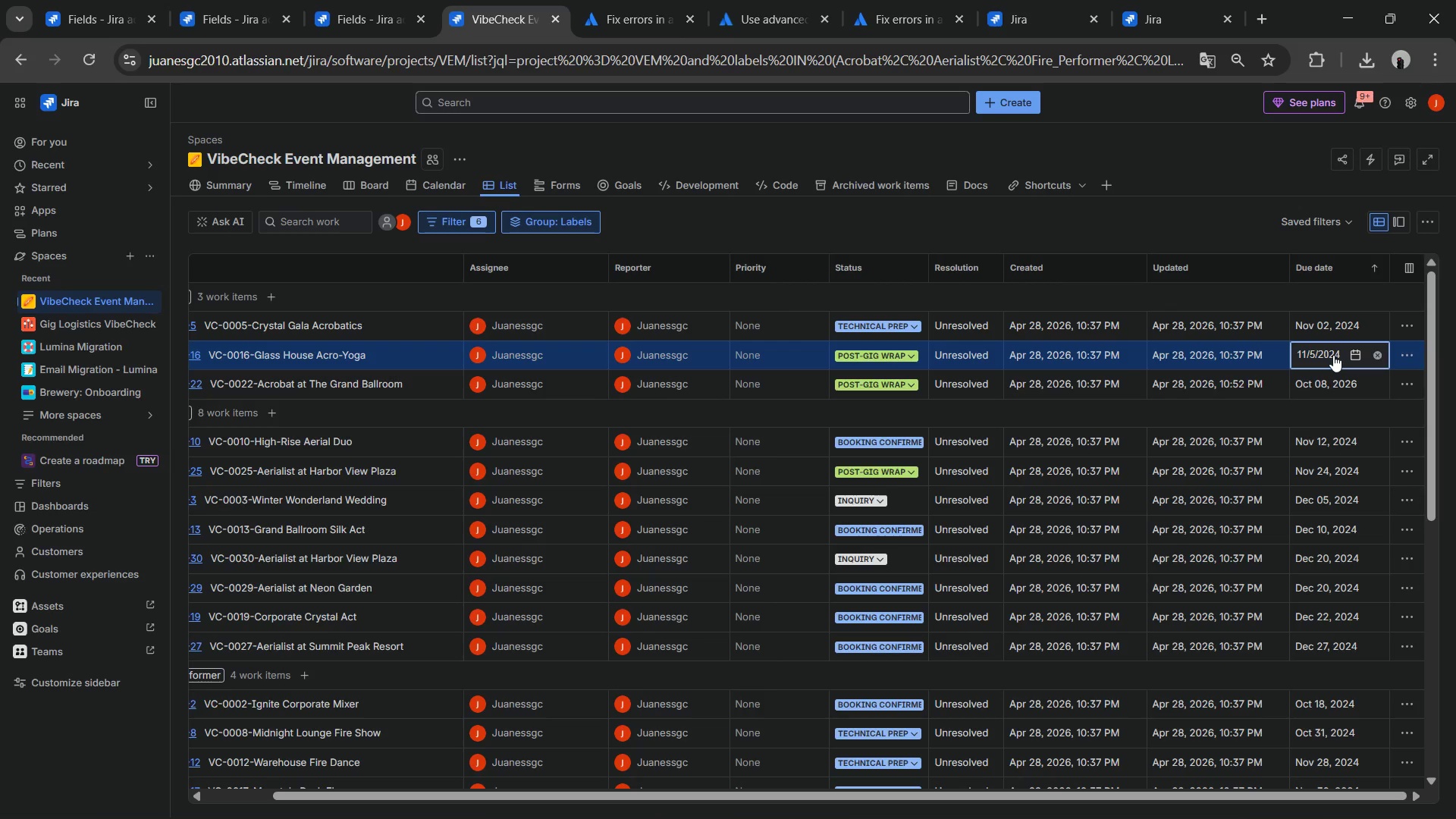 
key(ArrowRight)
 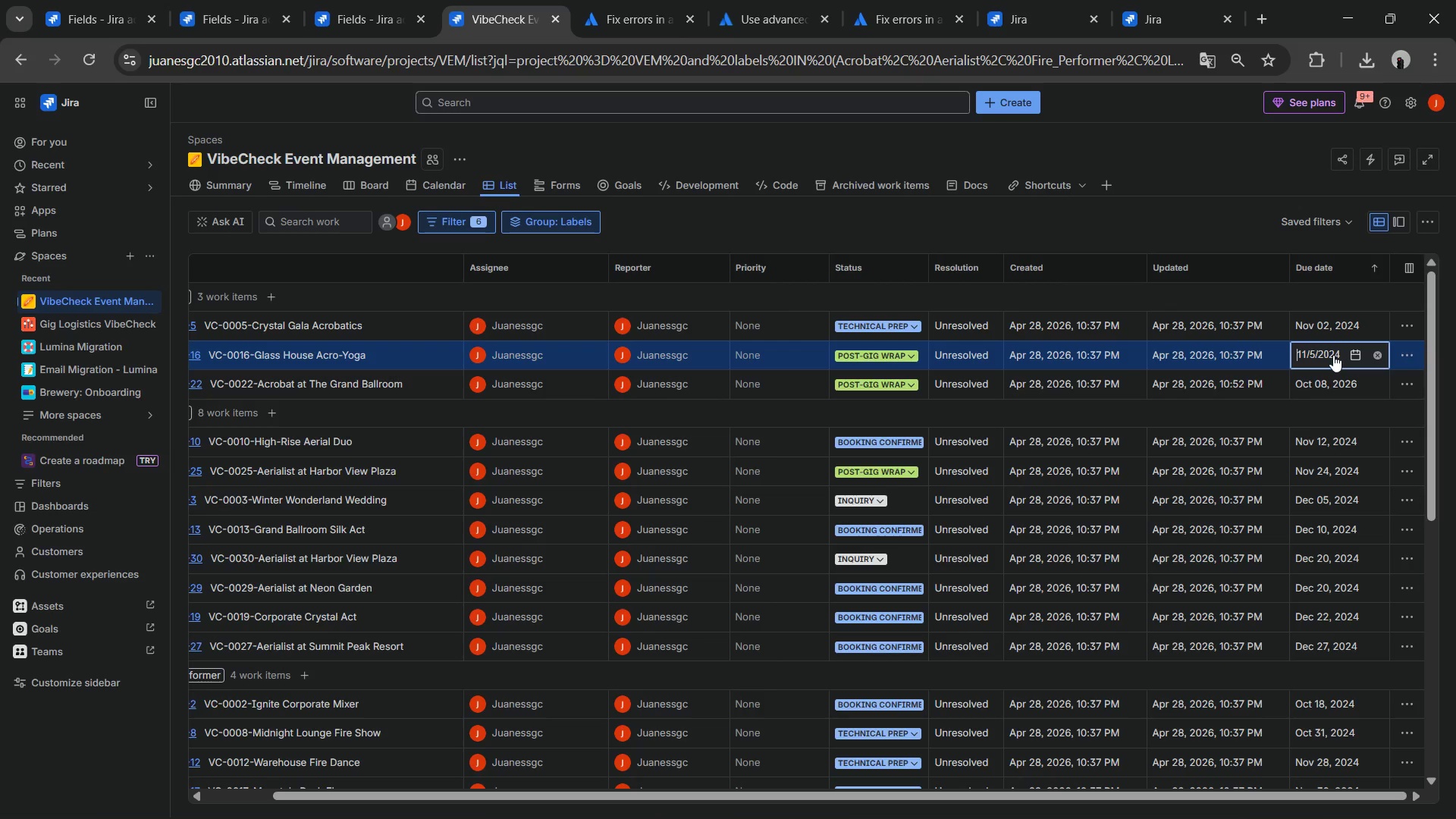 
key(ArrowRight)
 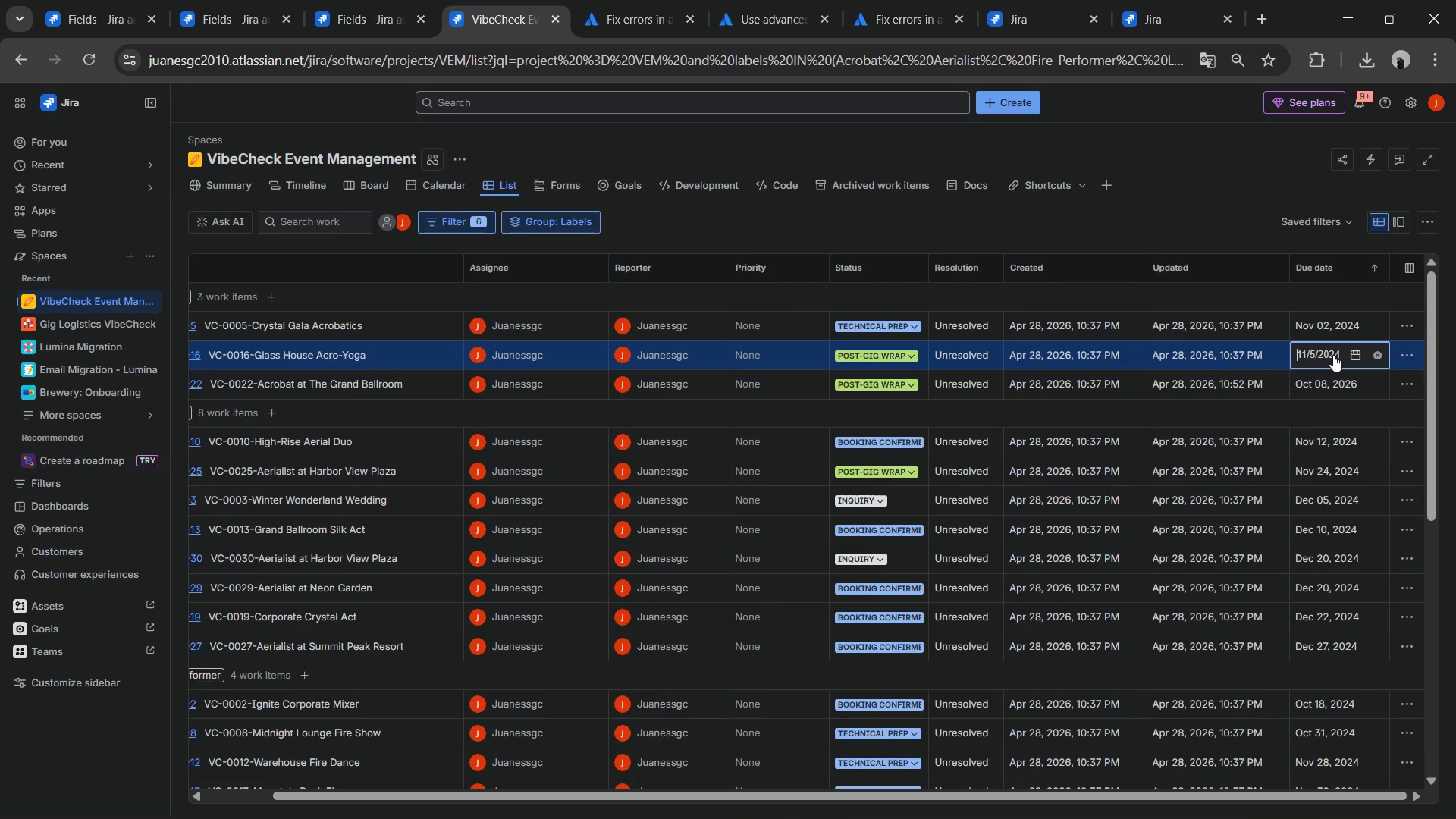 
key(1)
 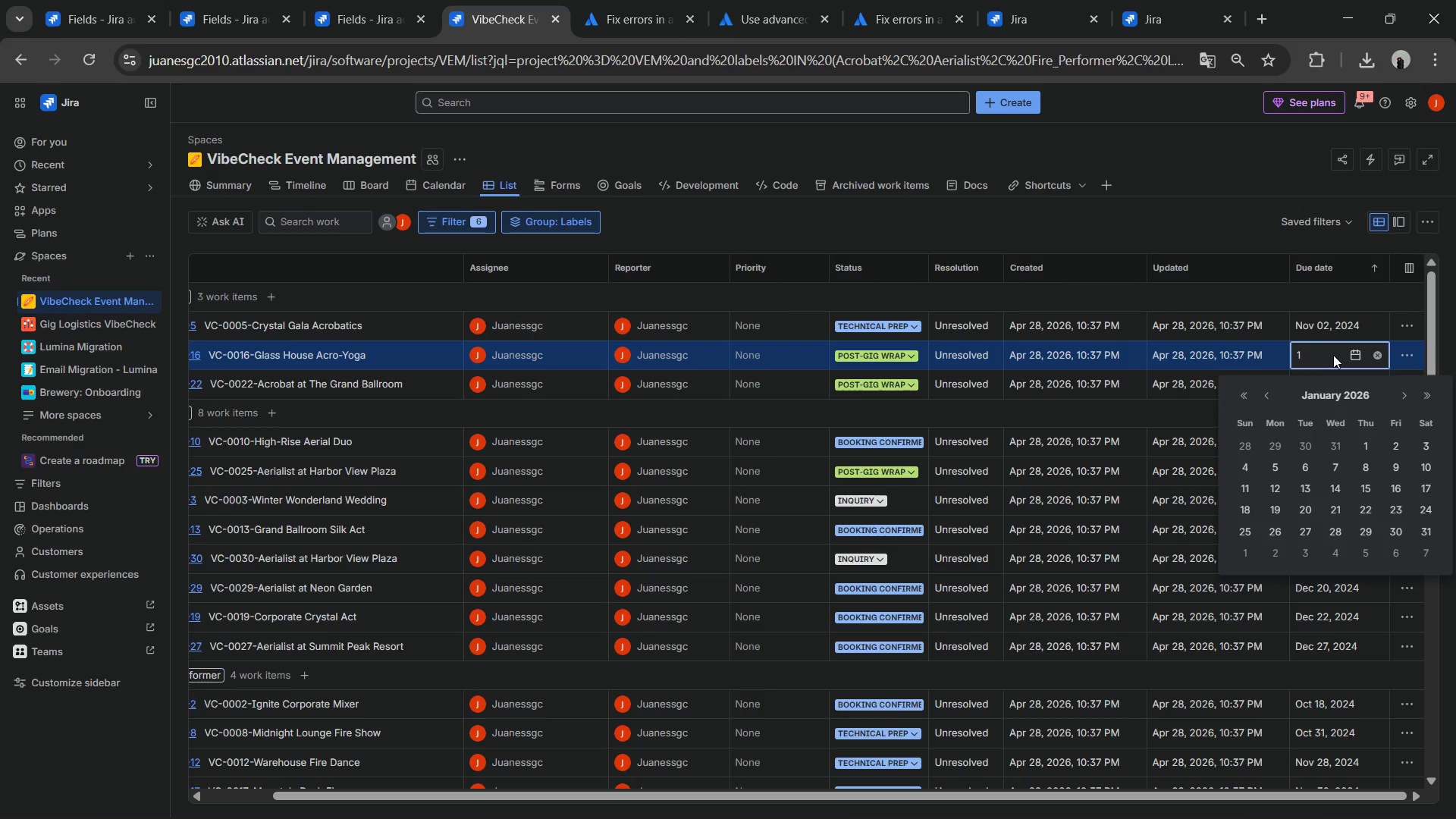 
key(Backspace)
 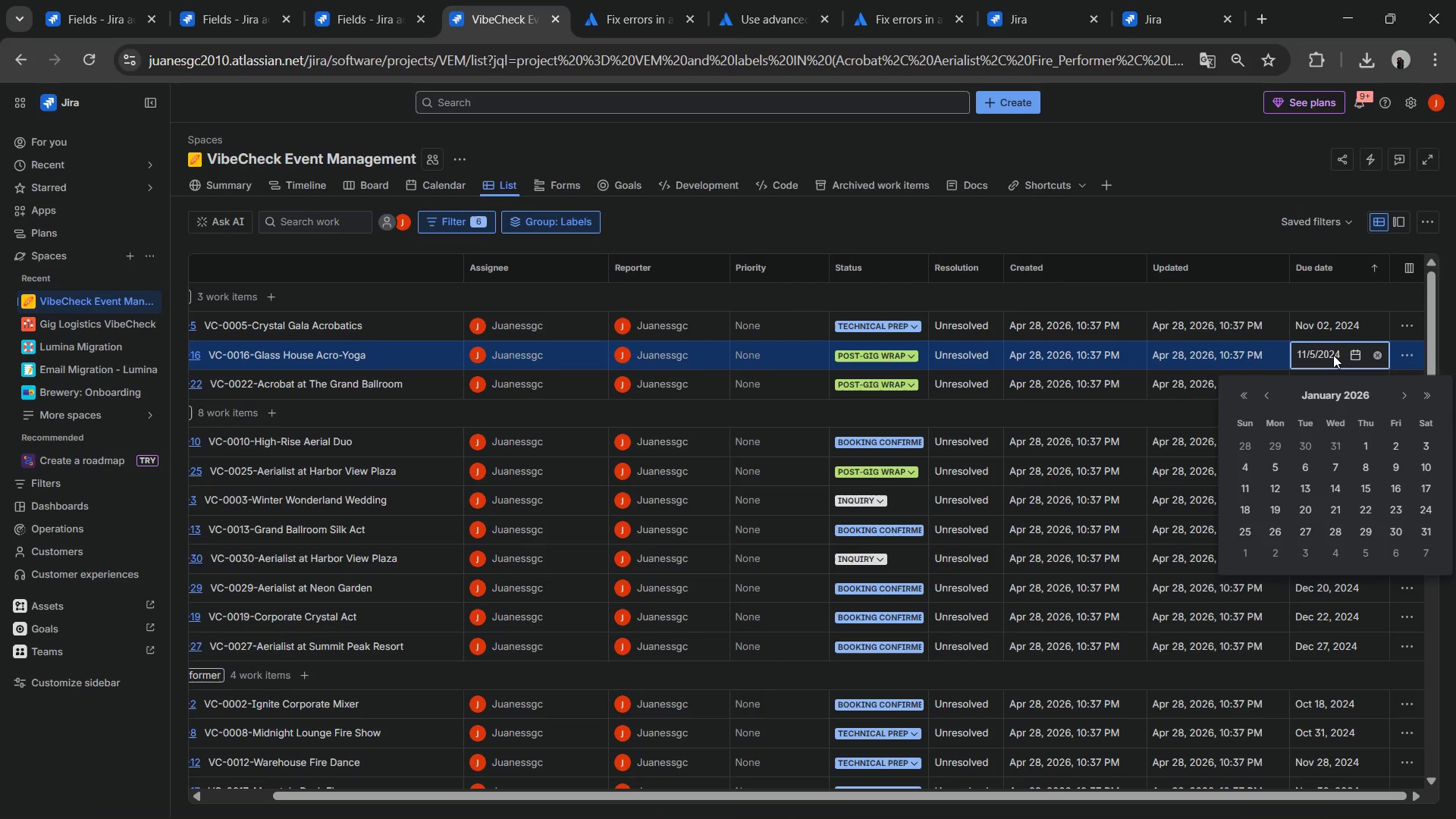 
type(5&11&2026)
 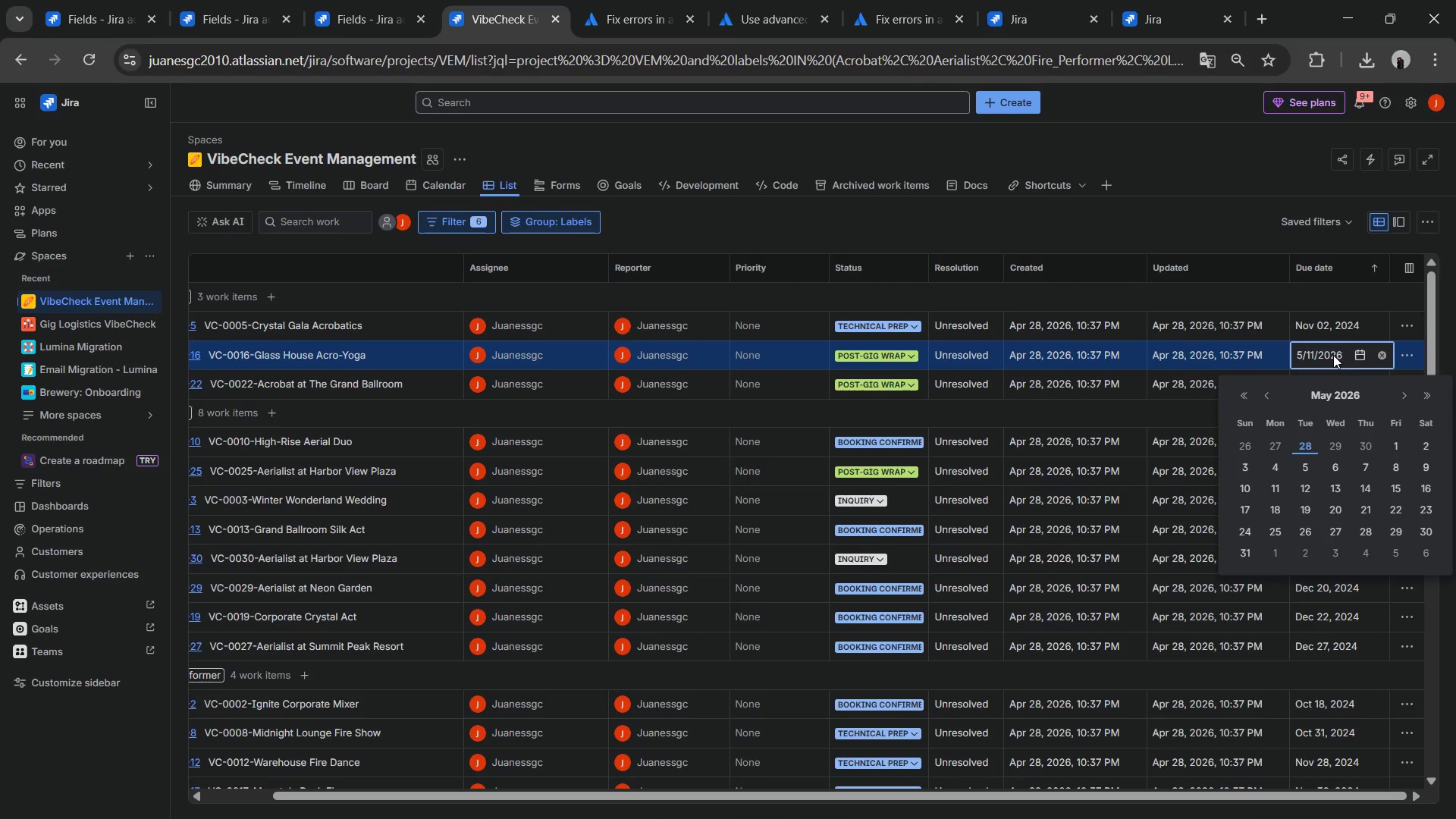 
key(Enter)
 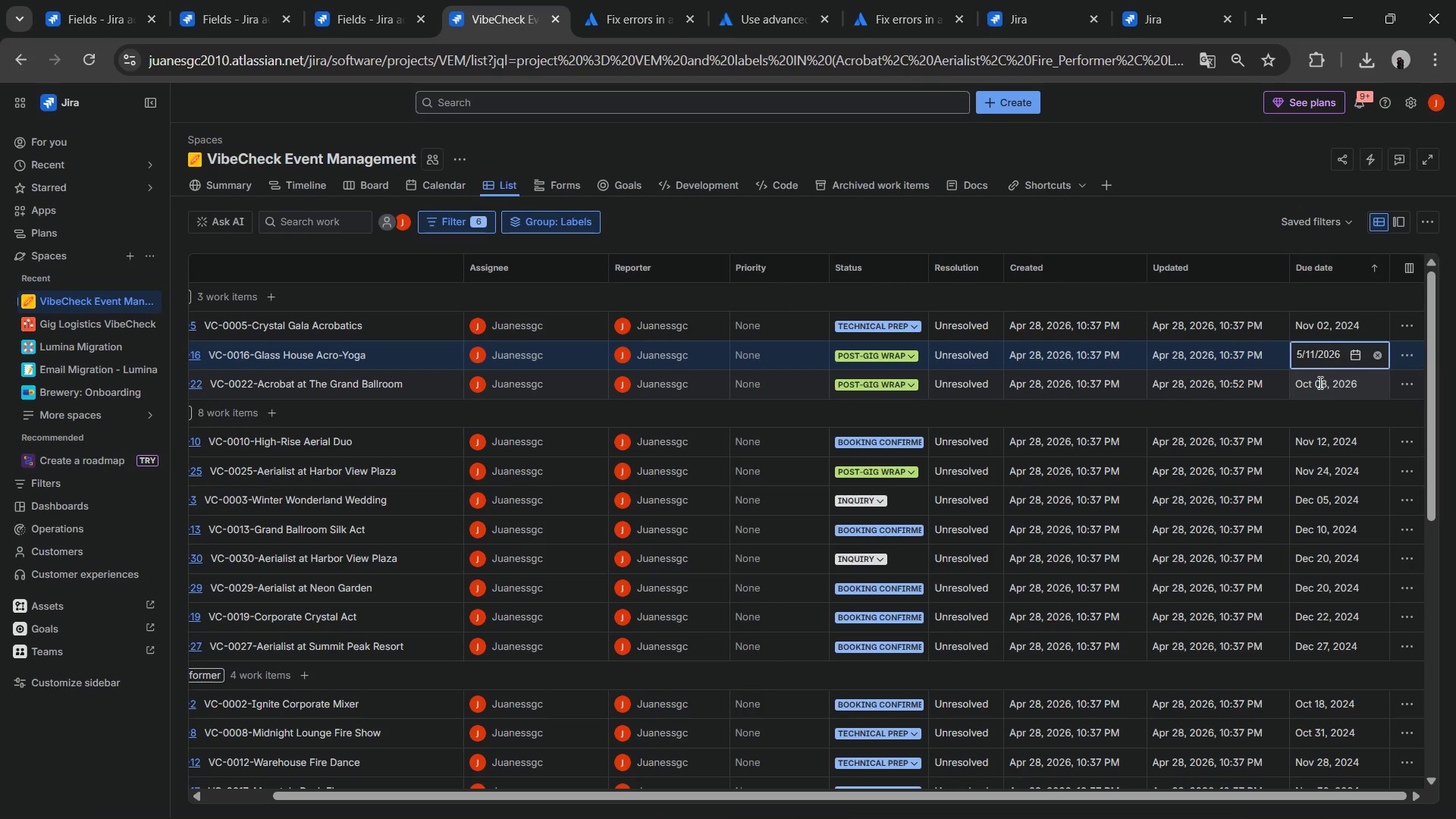 
left_click([1319, 382])
 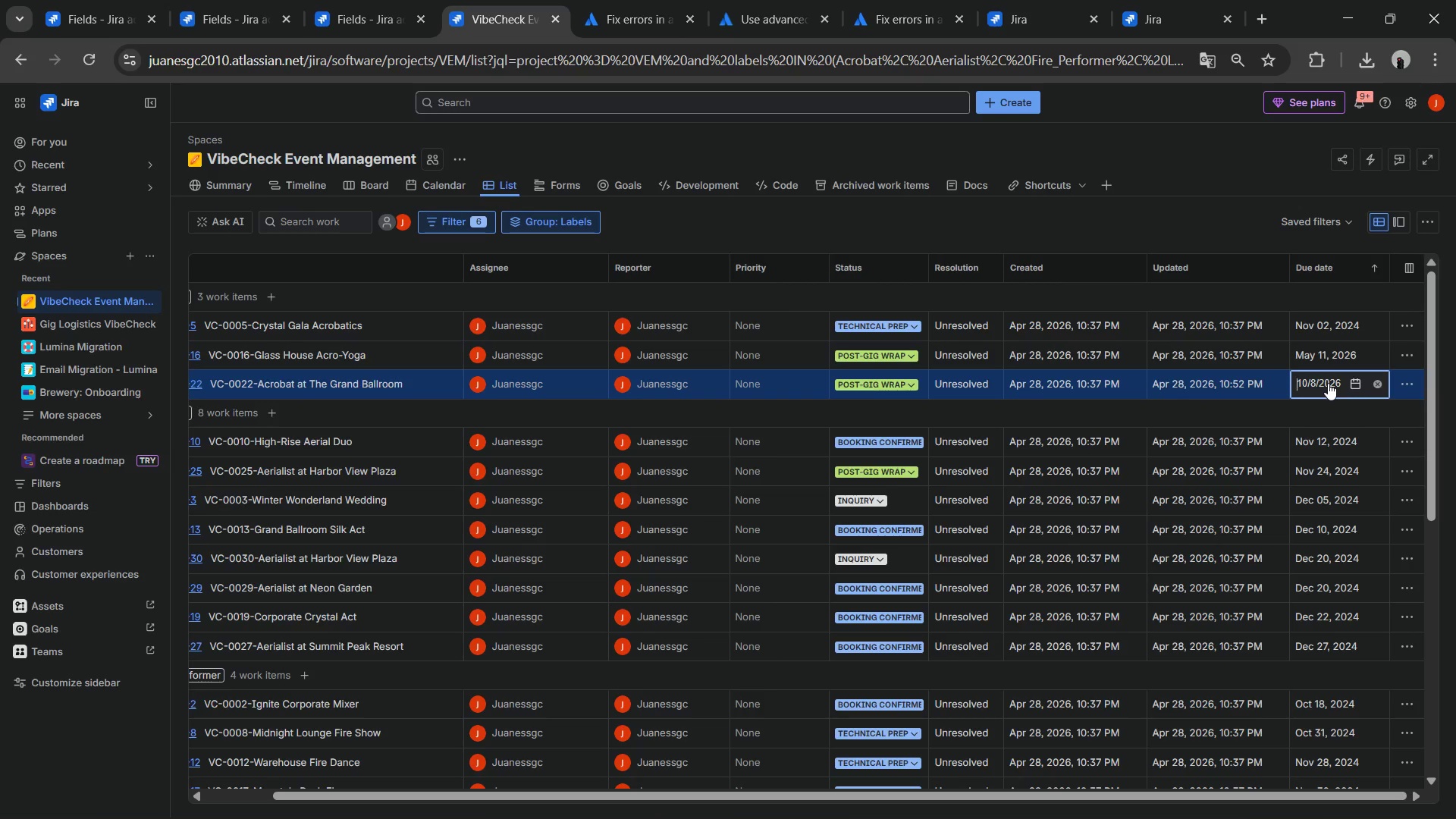 
type(10&[8)
key(Backspace)
key(Backspace)
type(08&2026)
 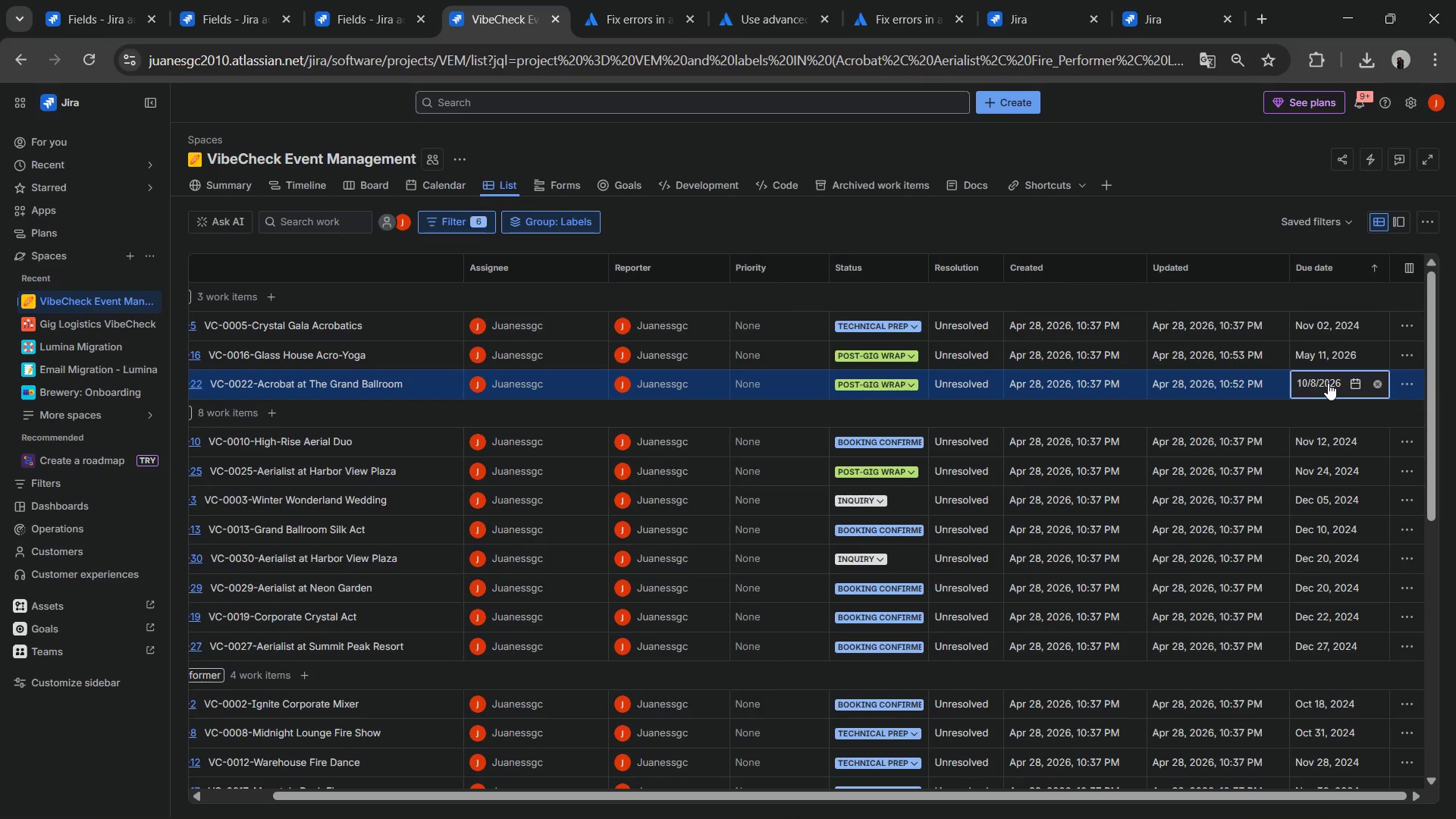 
 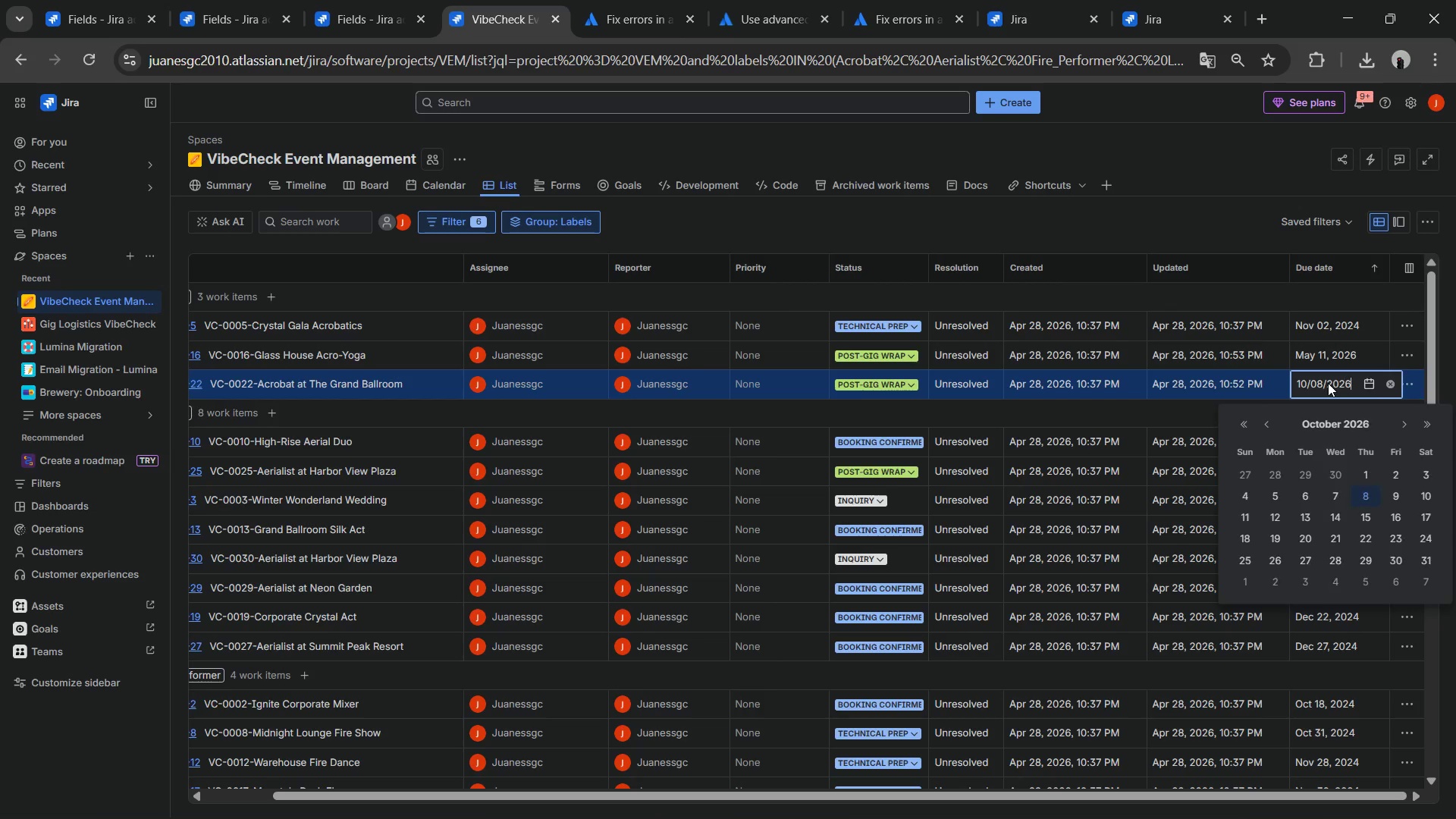 
key(Enter)
 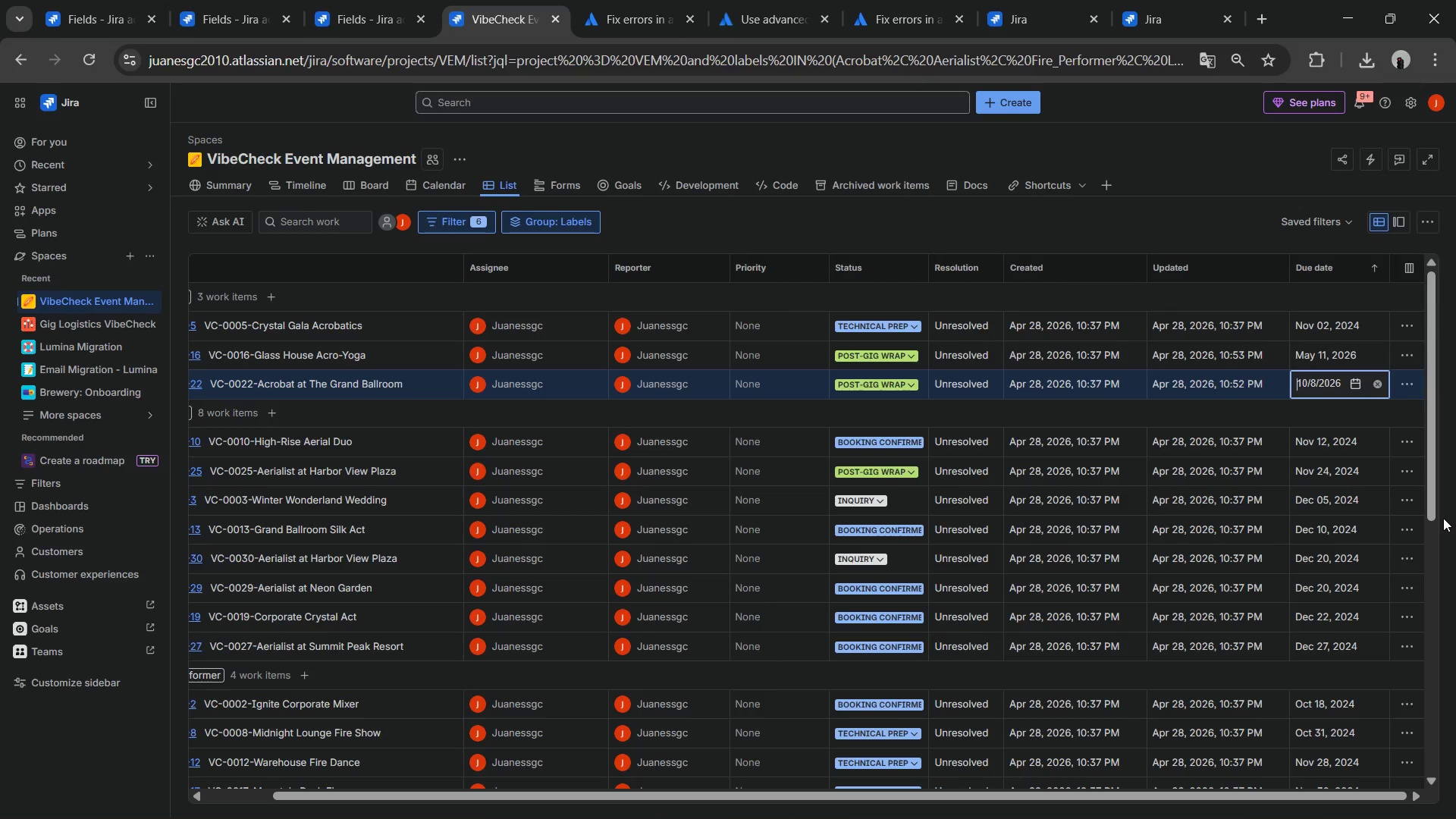 
wait(116.19)
 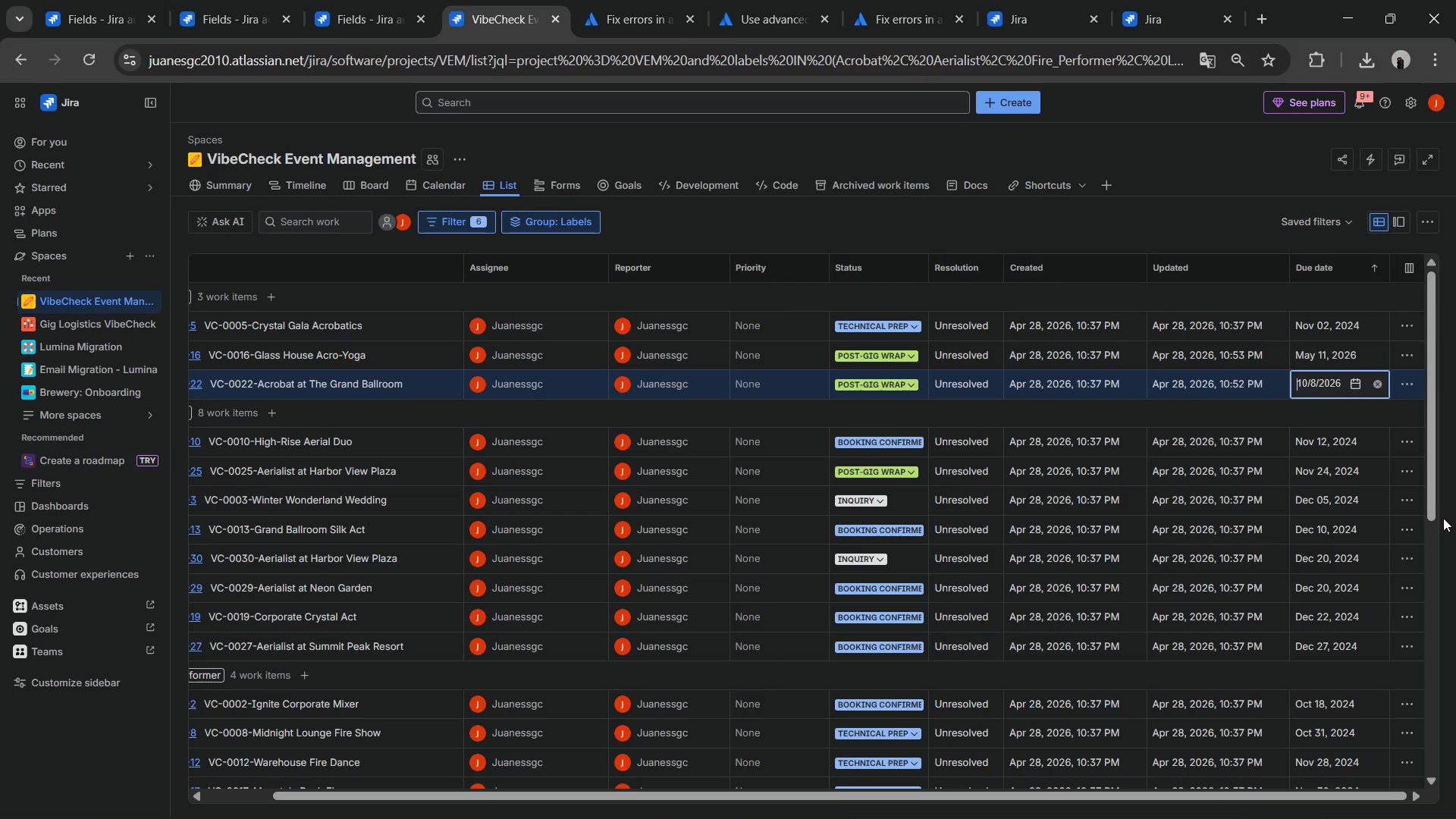 
left_click([1213, 530])
 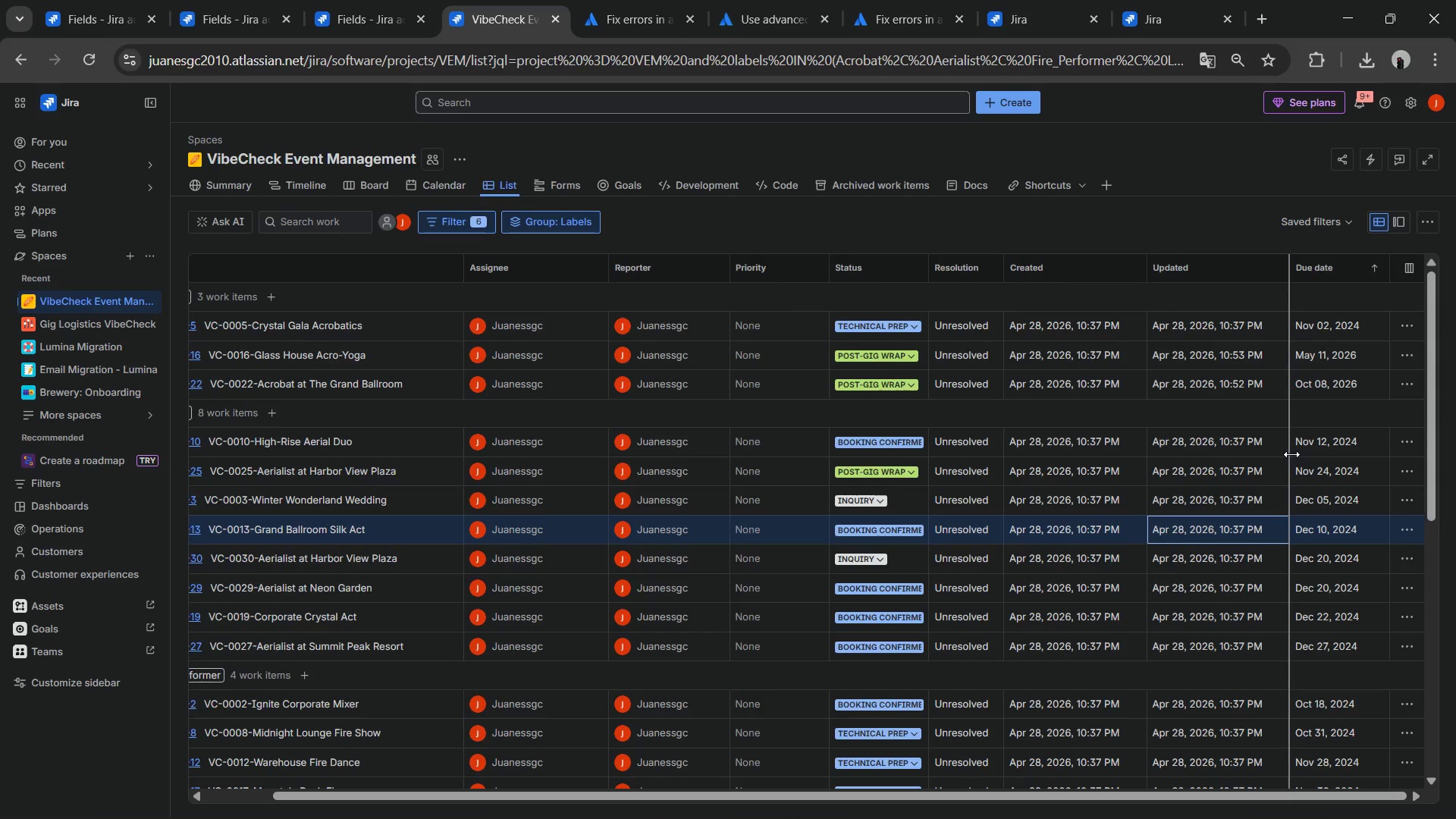 
wait(6.05)
 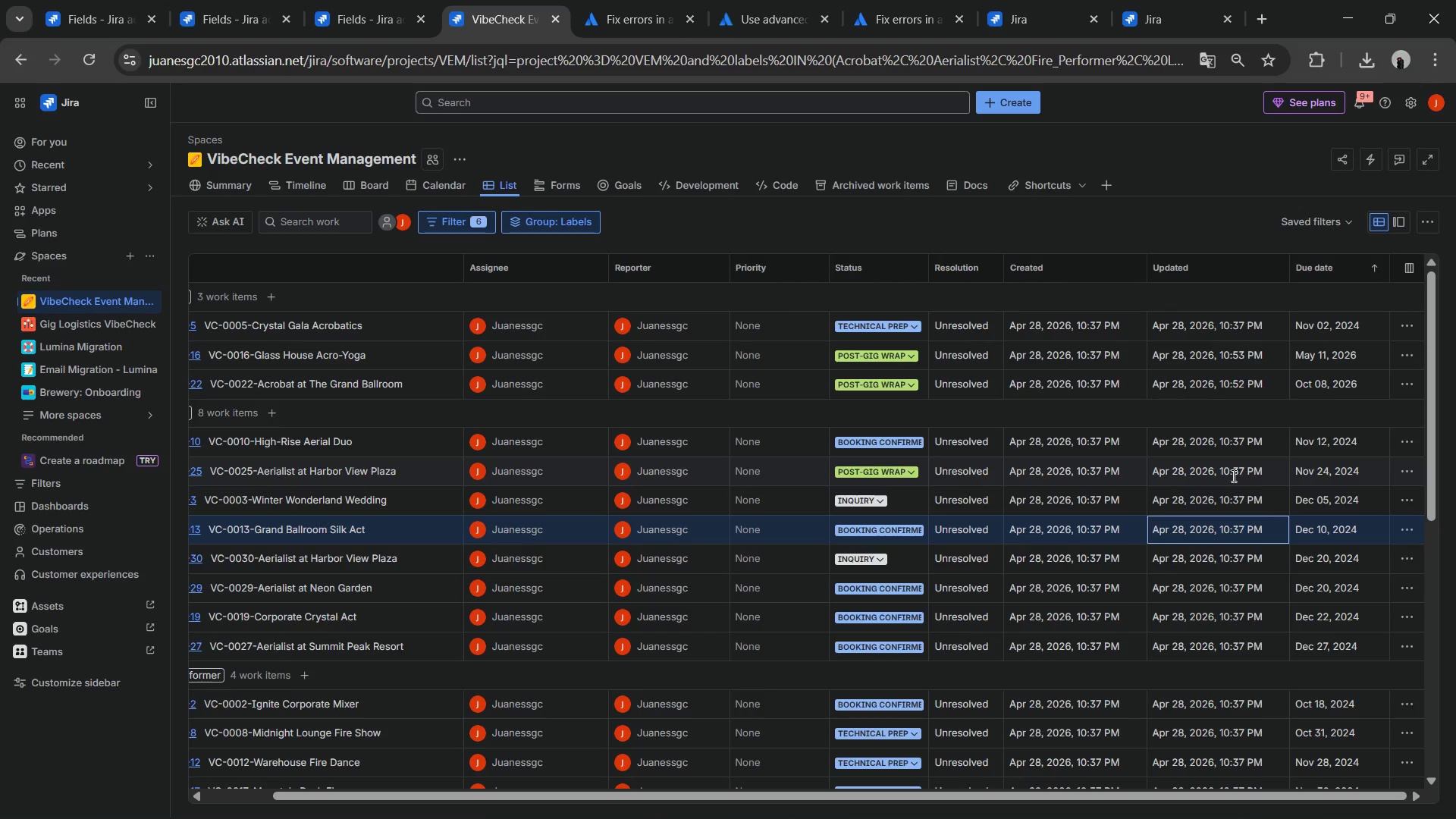 
left_click([1319, 565])
 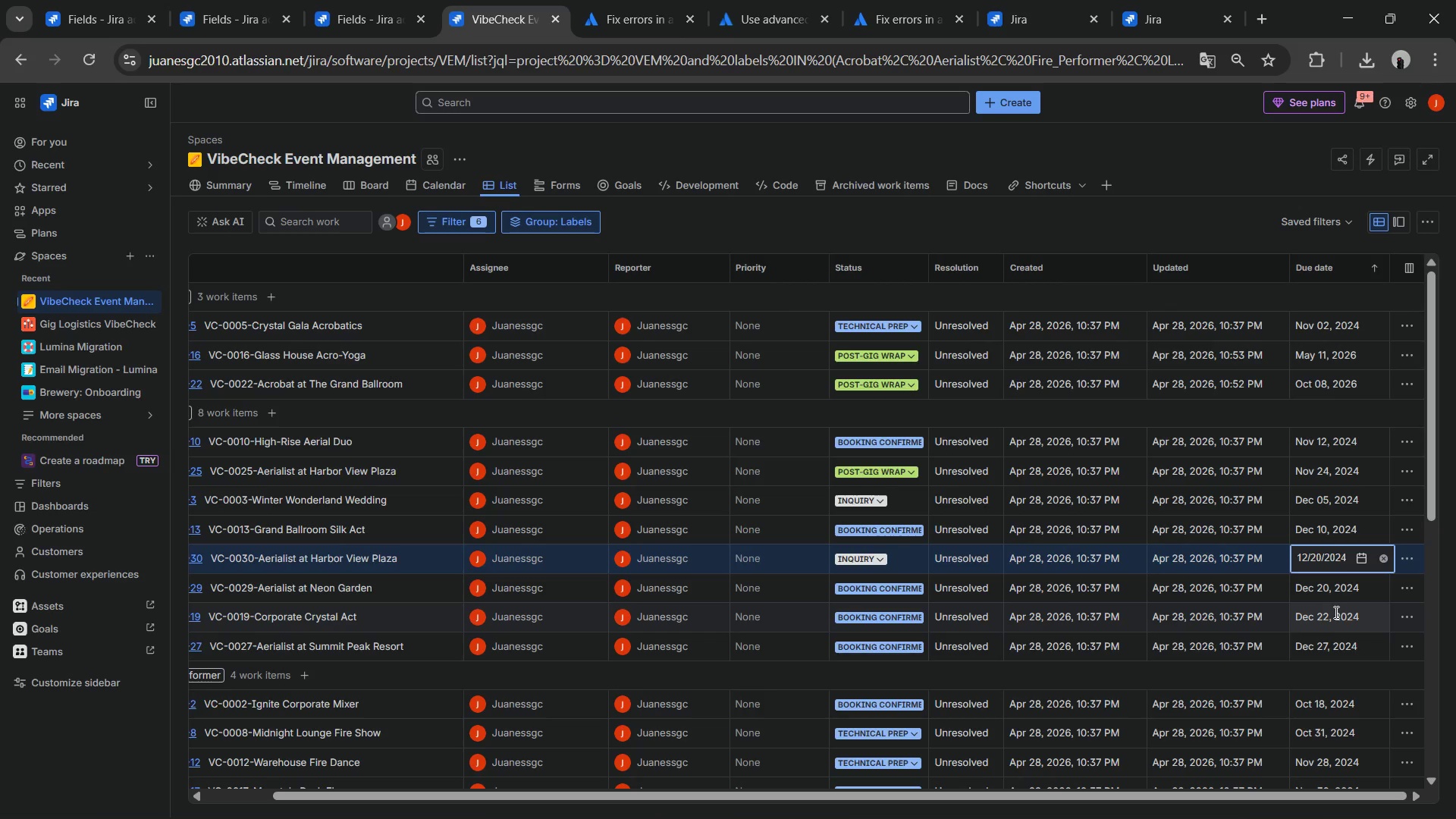 
type(12&20&2026)
 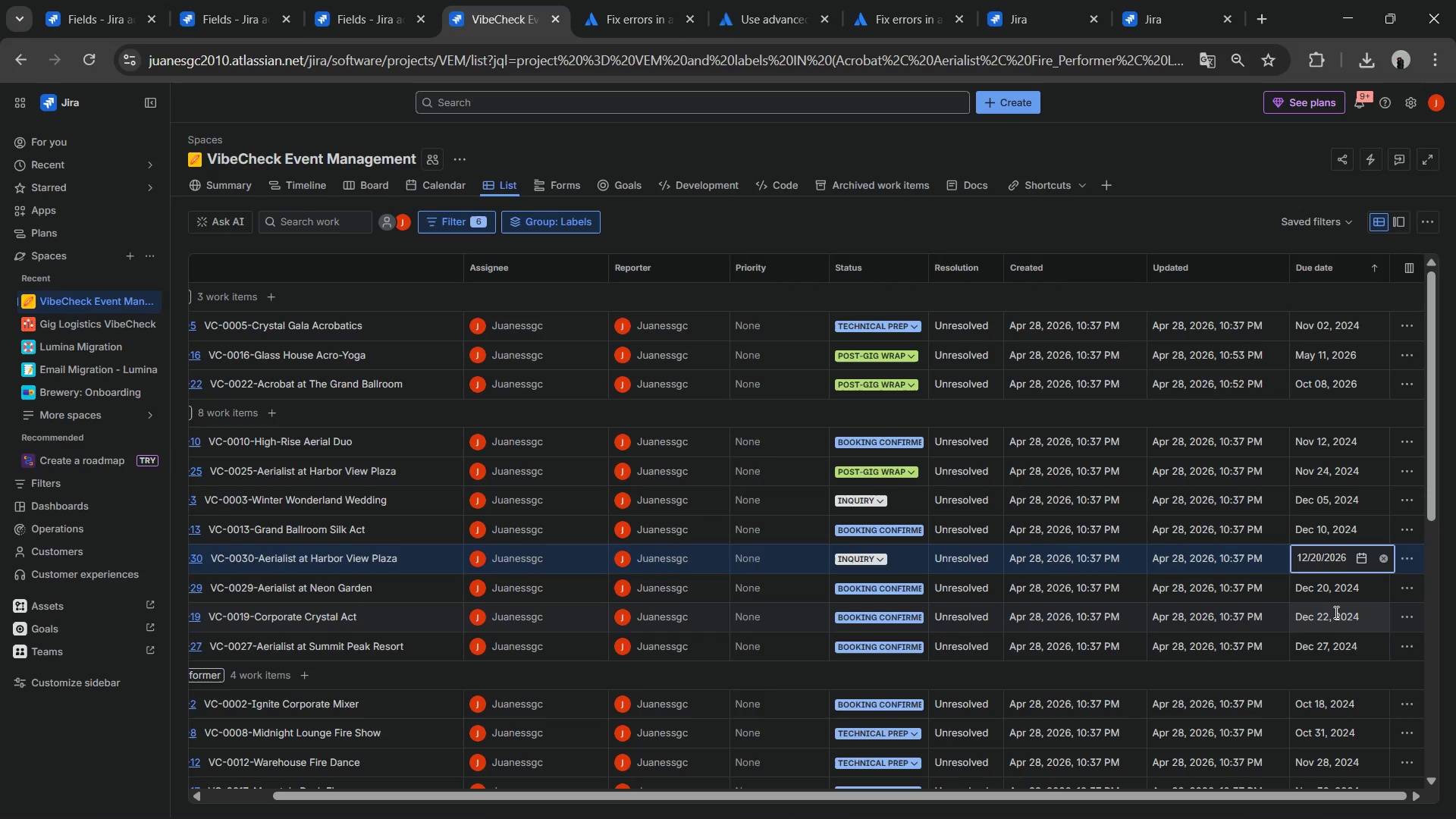 
 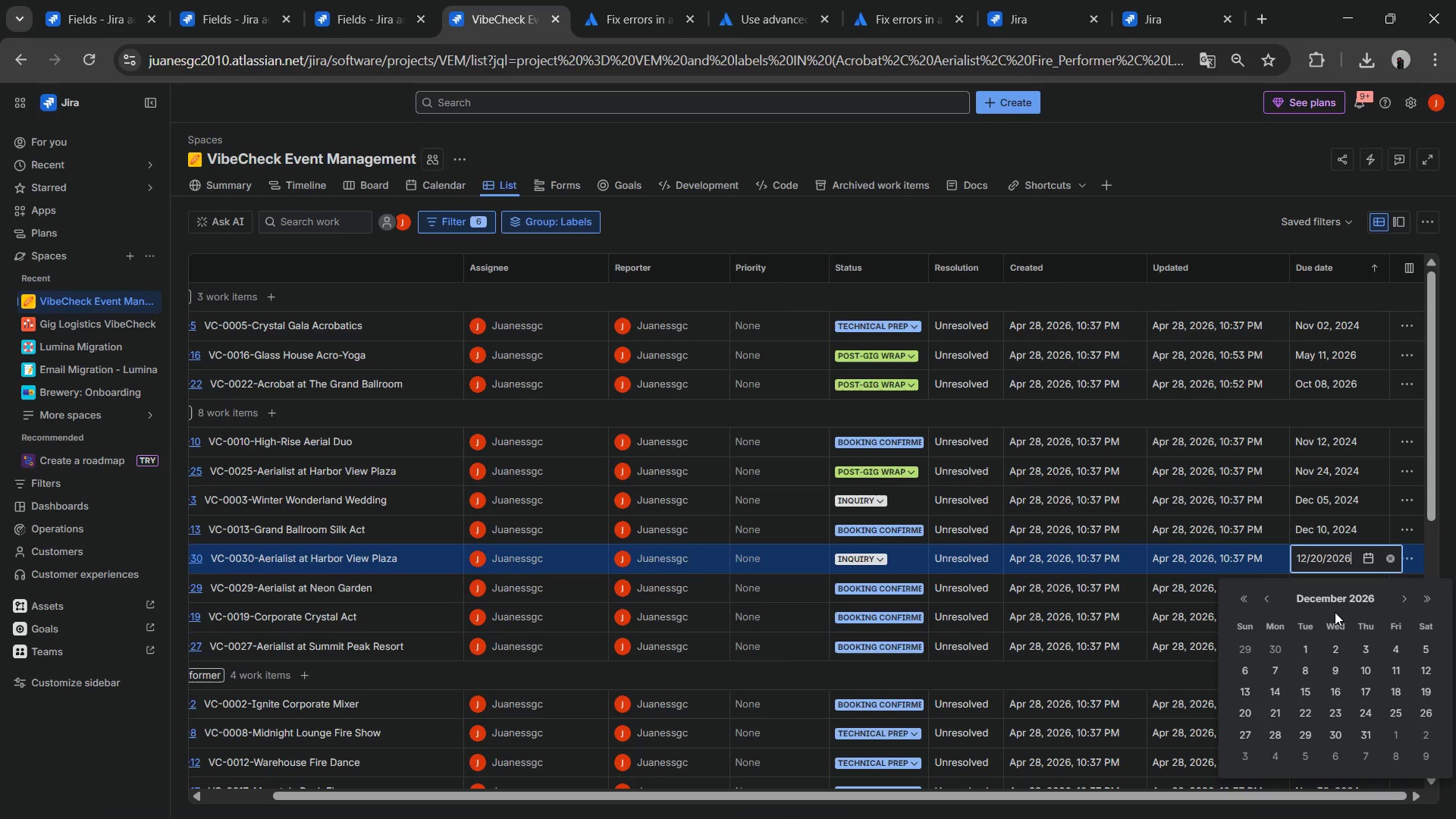 
key(Enter)
 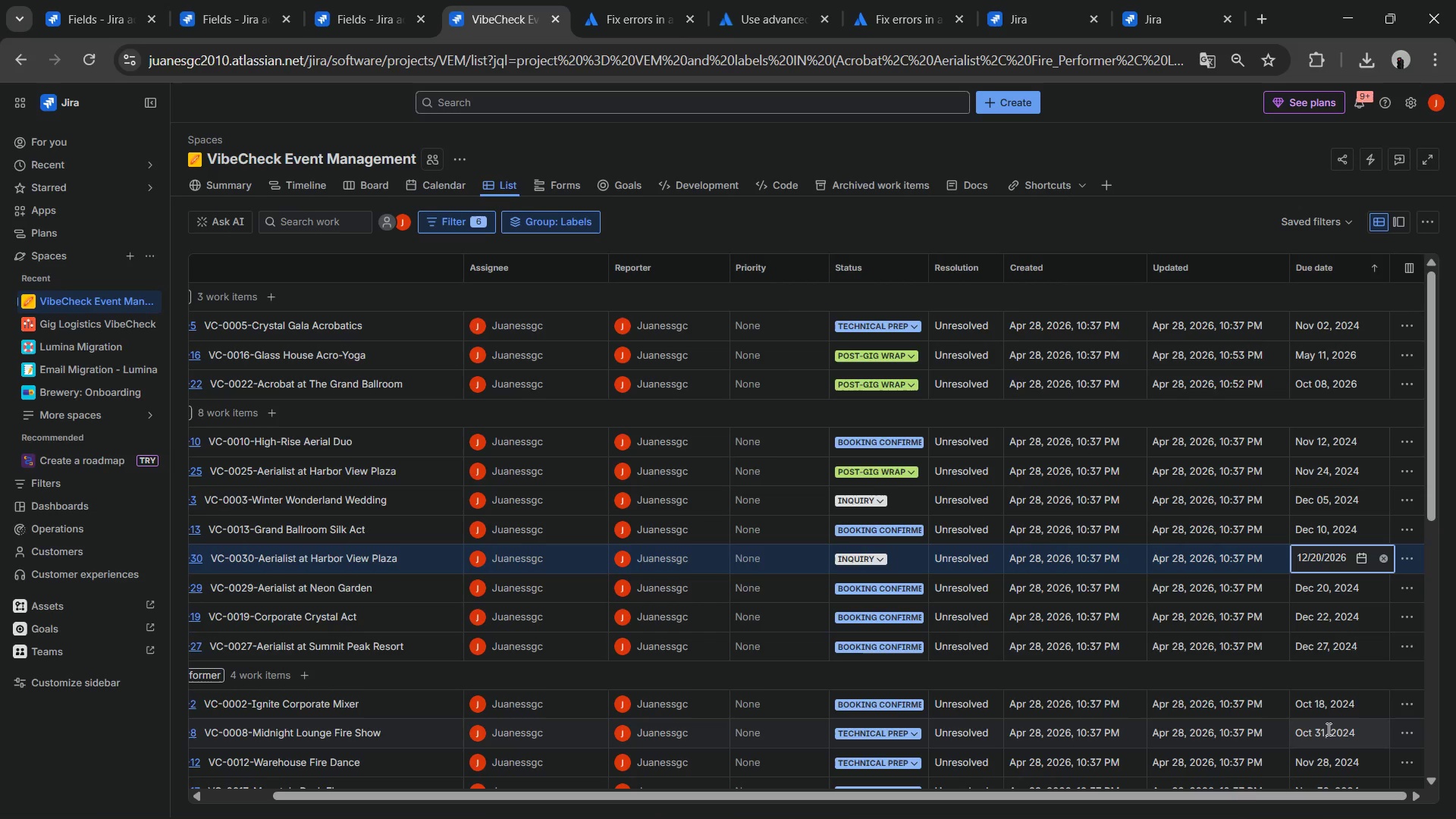 
left_click([1318, 713])
 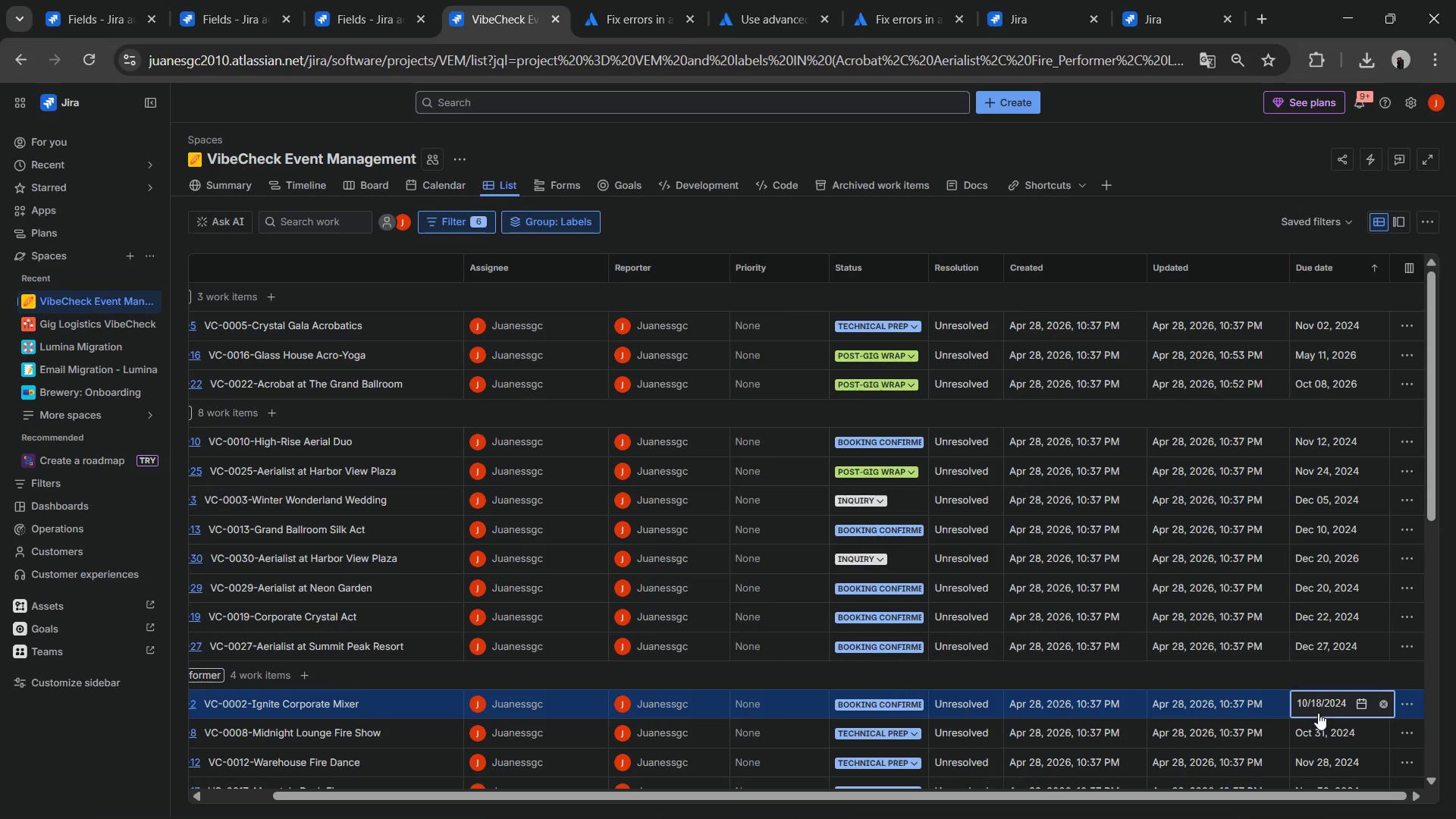 
type(10&18&2026)
 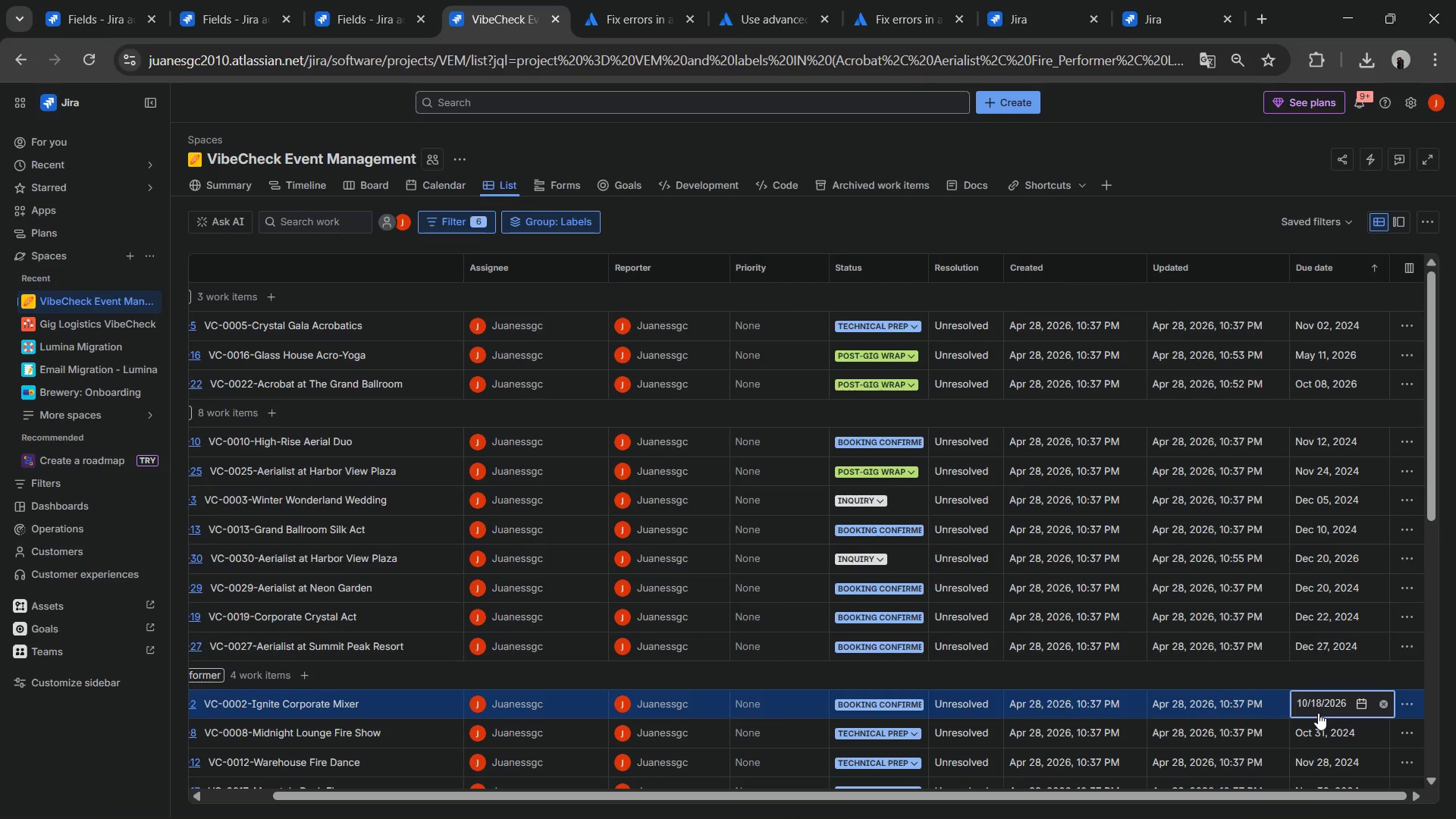 
 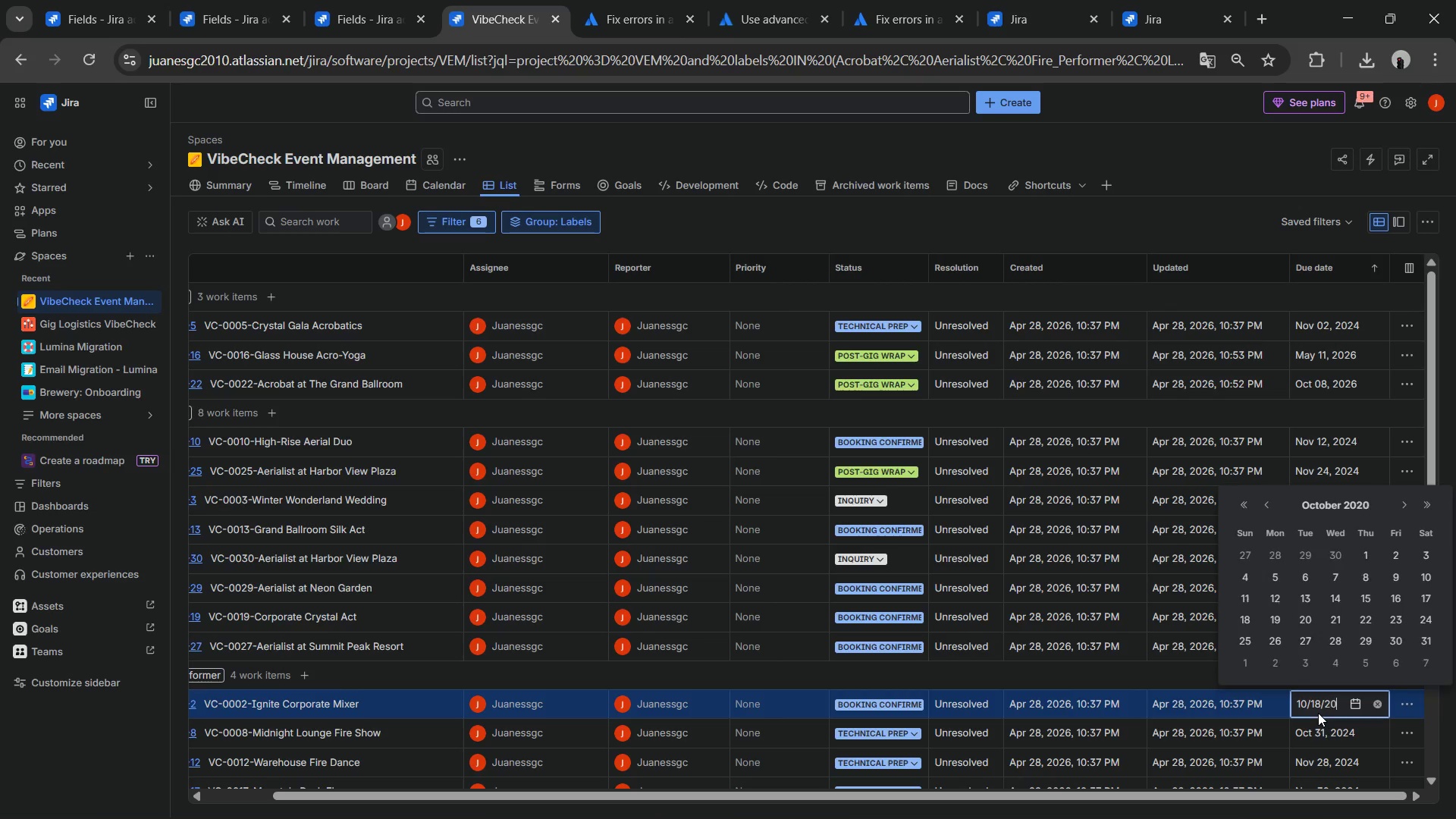 
key(Enter)
 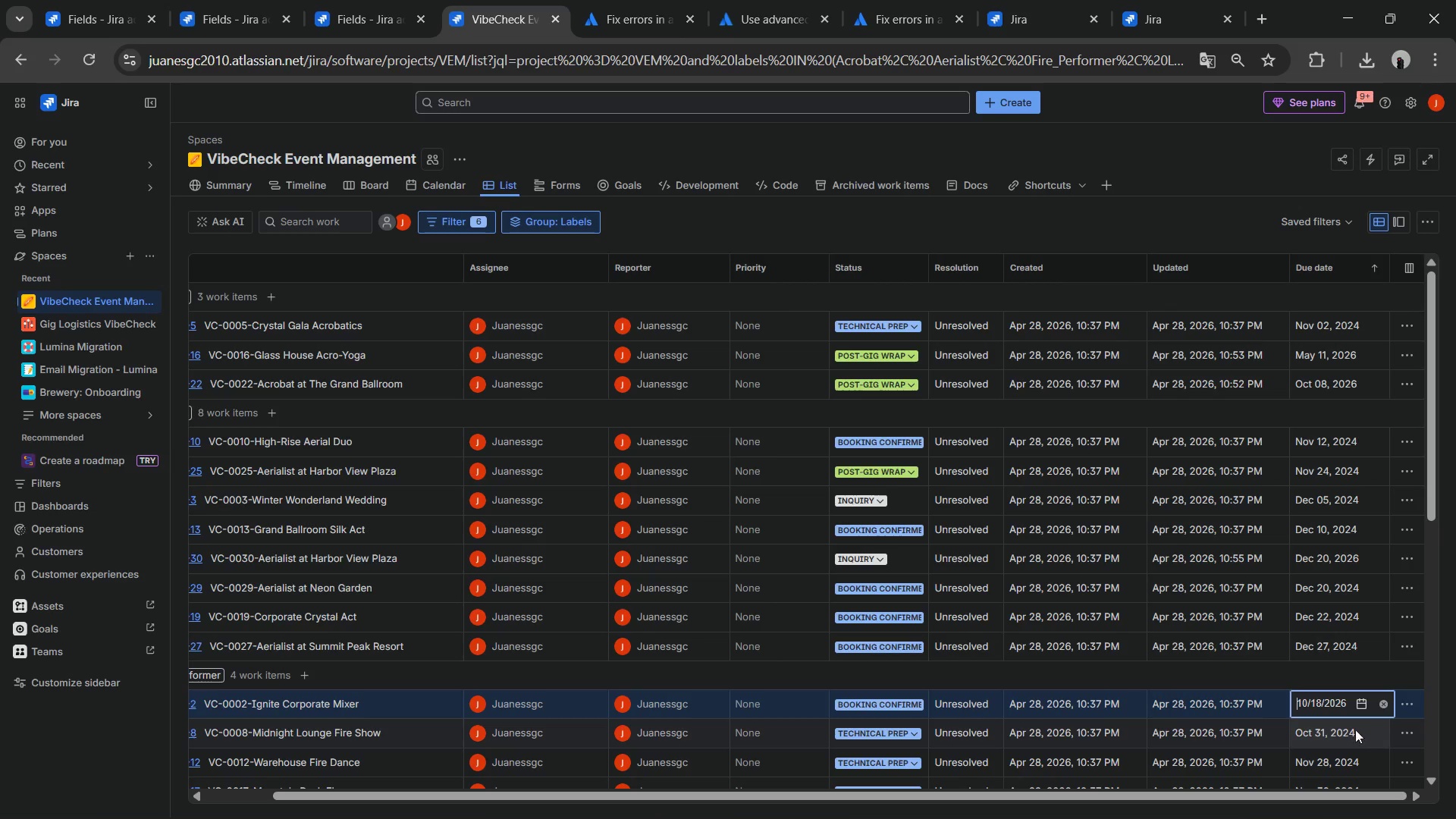 
scroll: coordinate [1285, 623], scroll_direction: down, amount: 4.0
 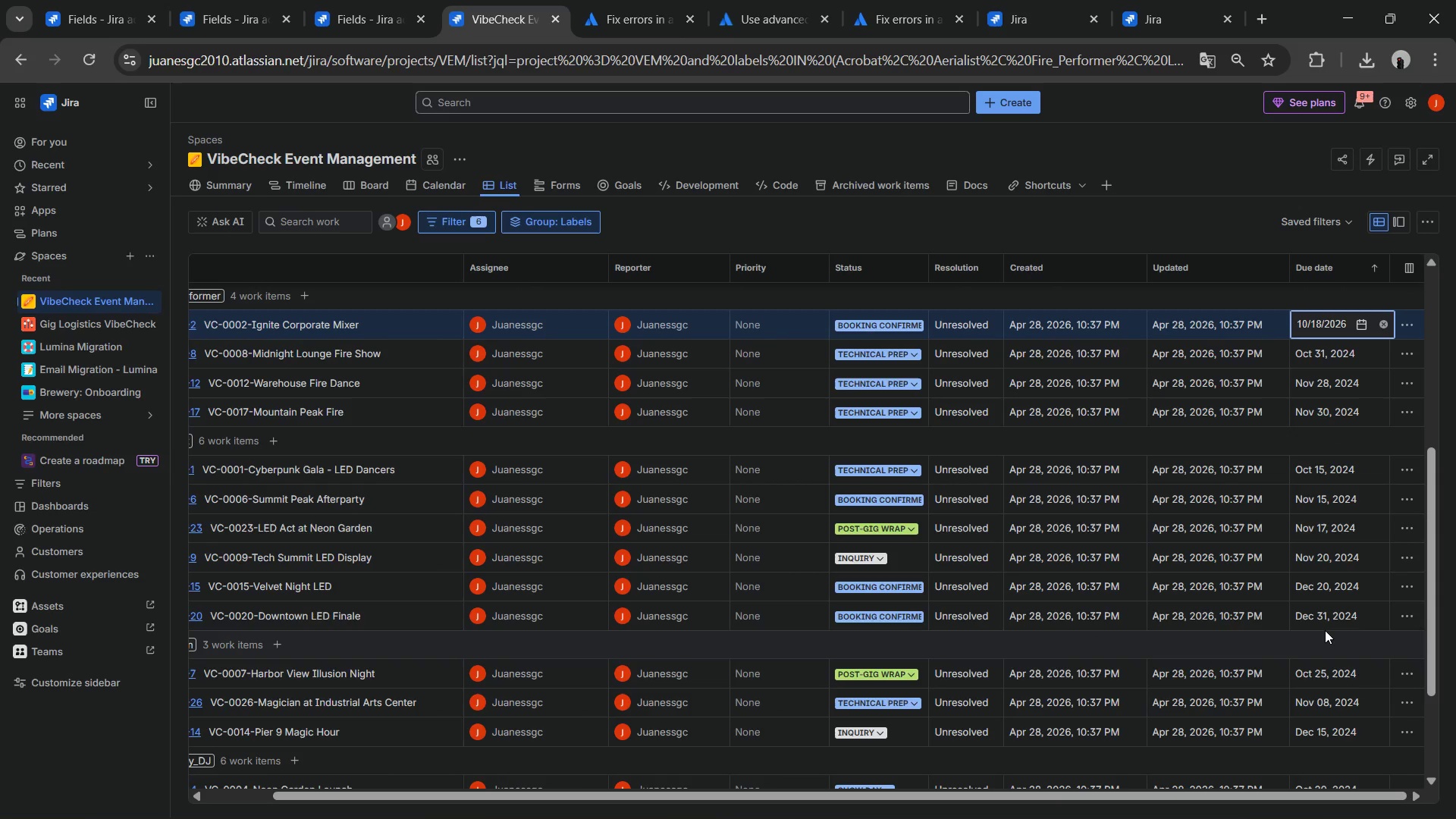 
left_click([1325, 629])
 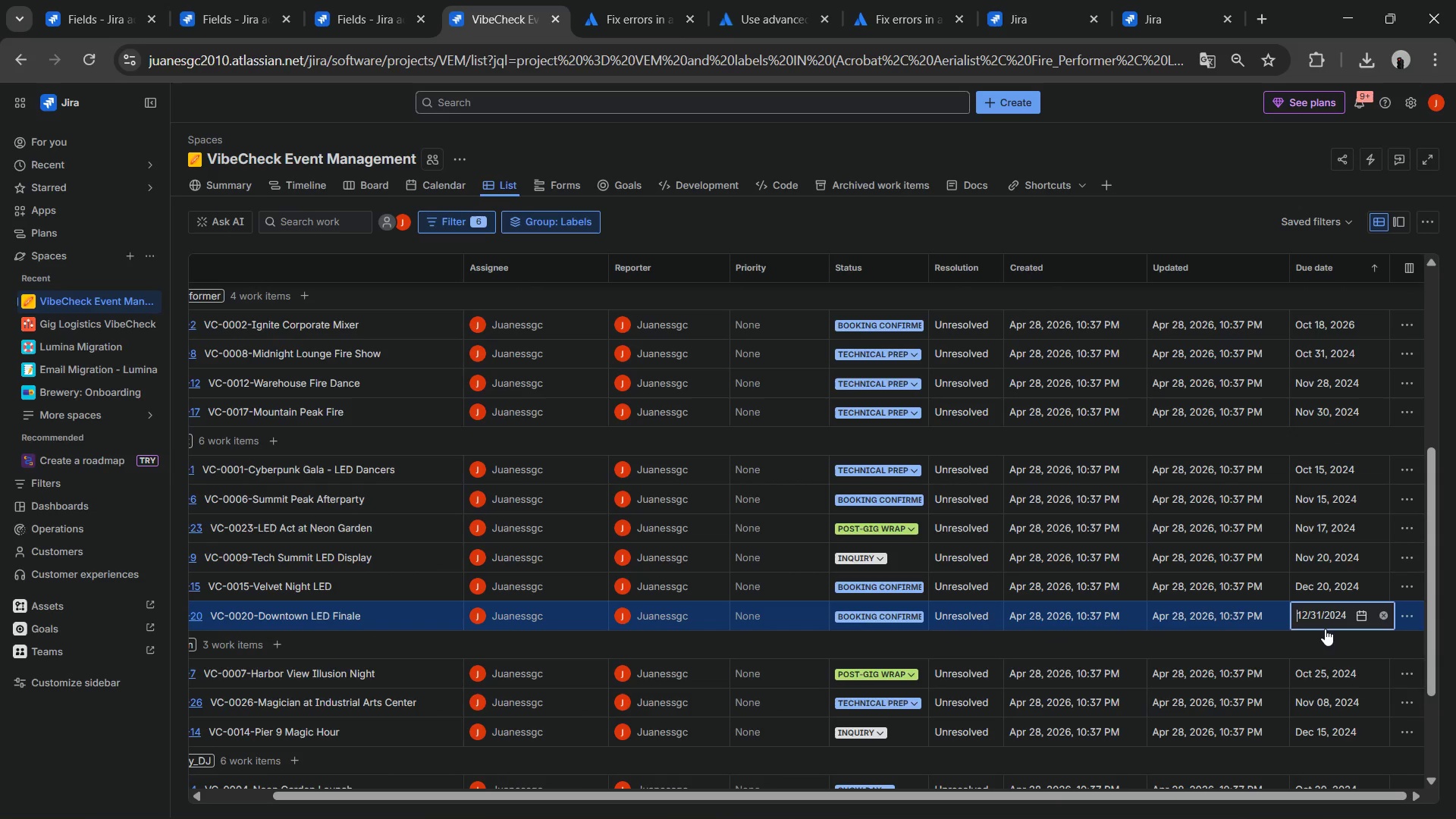 
type(12&31&2026)
 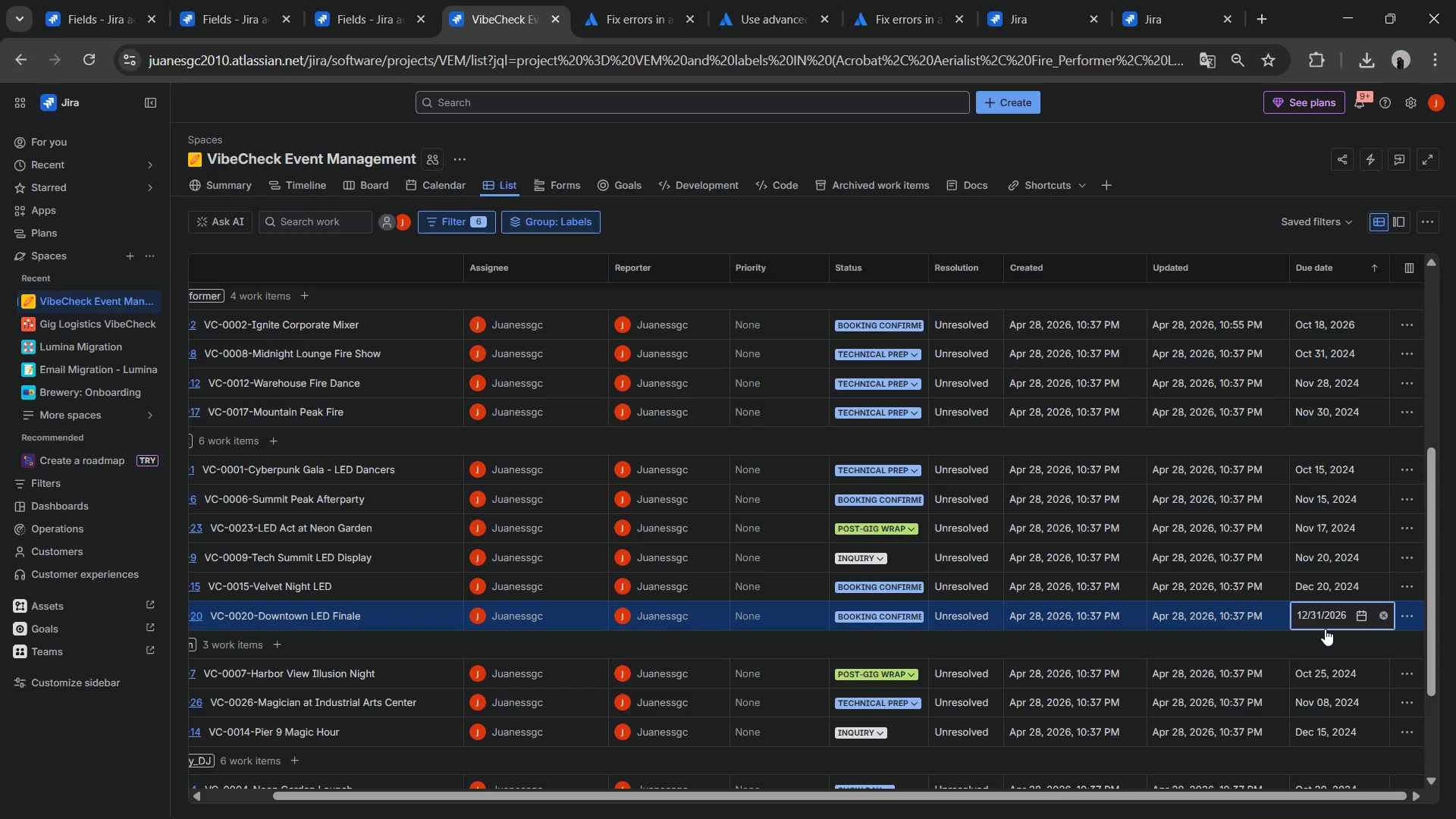 
 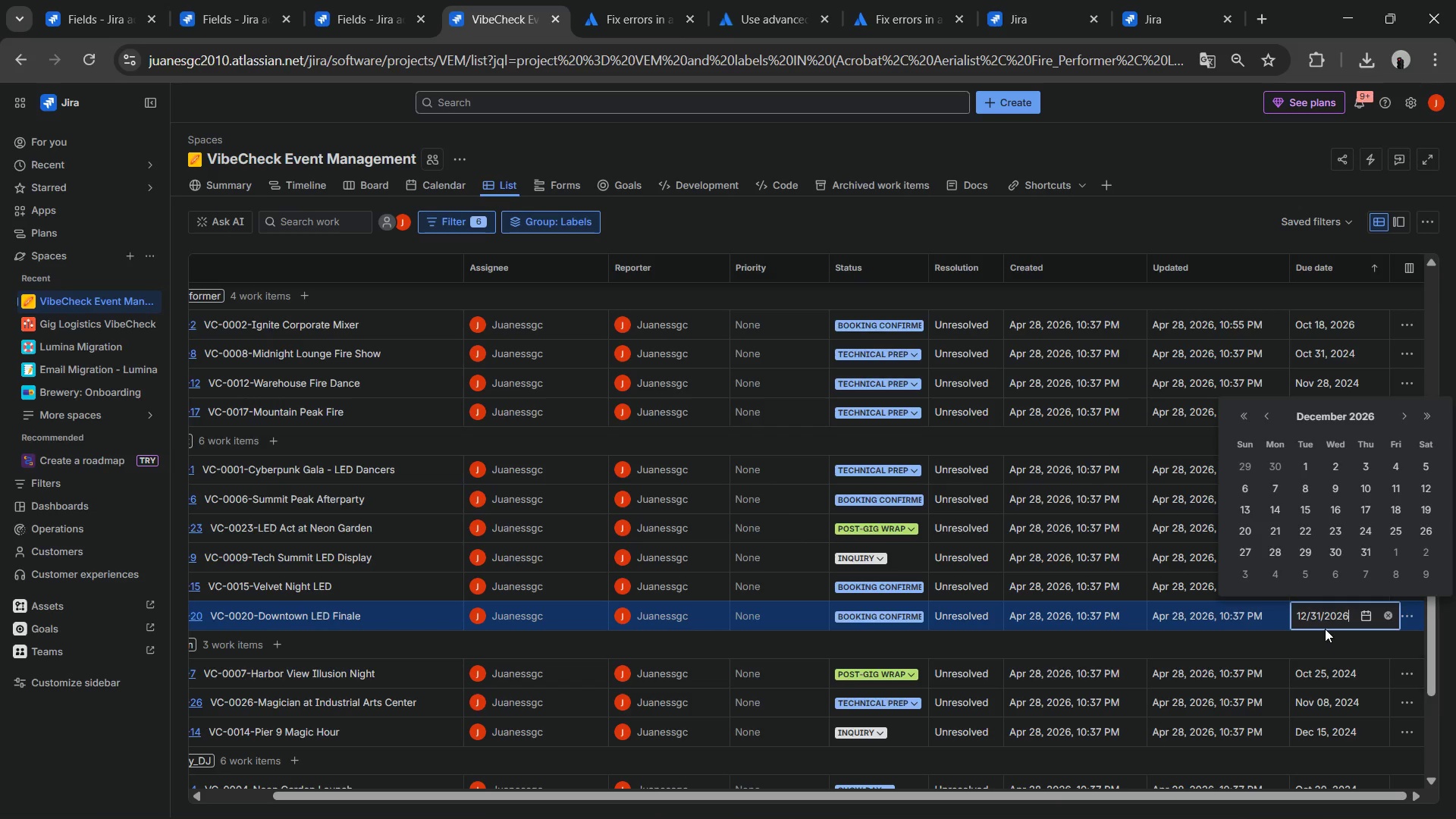 
key(Enter)
 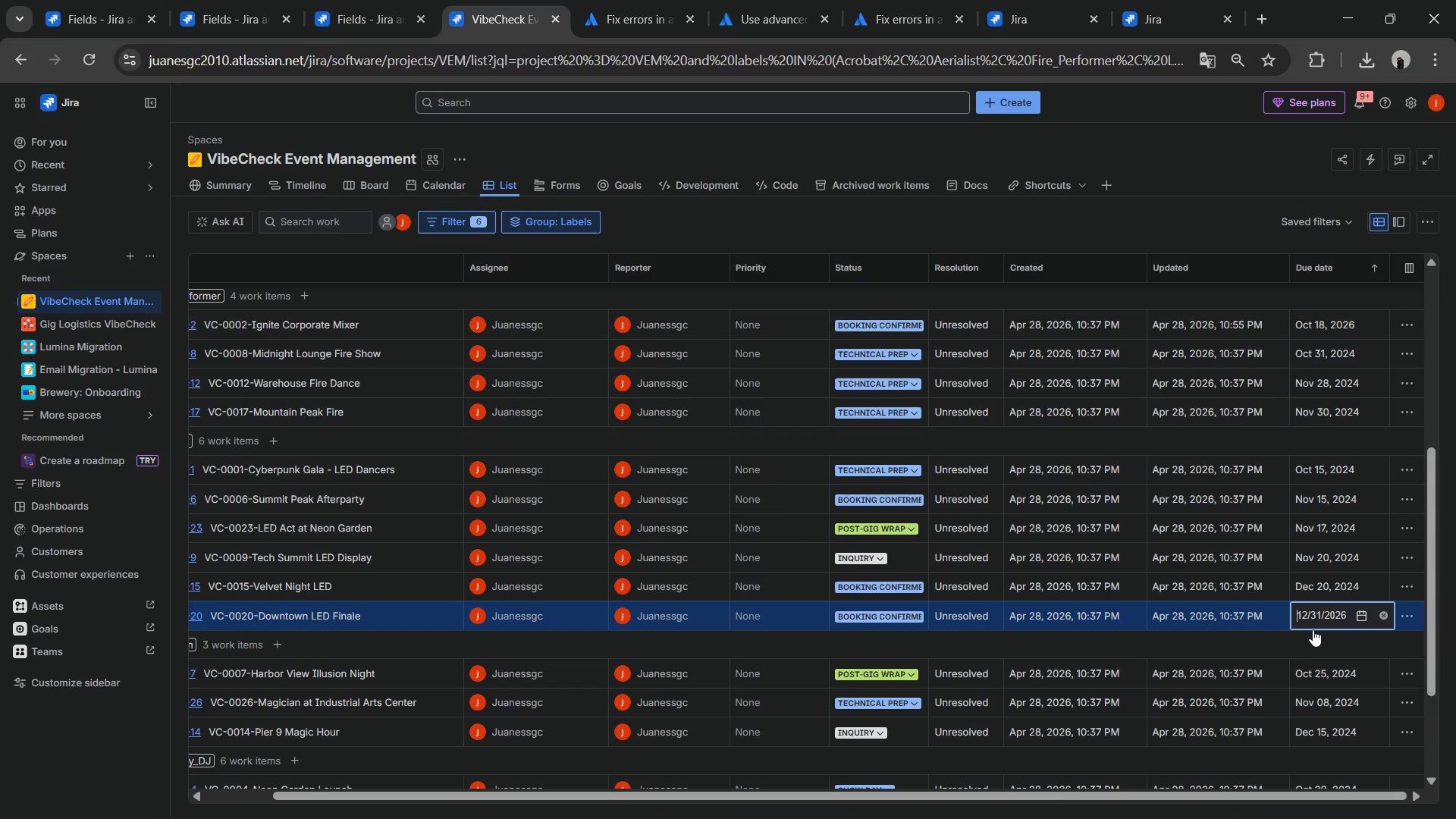 
scroll: coordinate [1291, 645], scroll_direction: down, amount: 2.0
 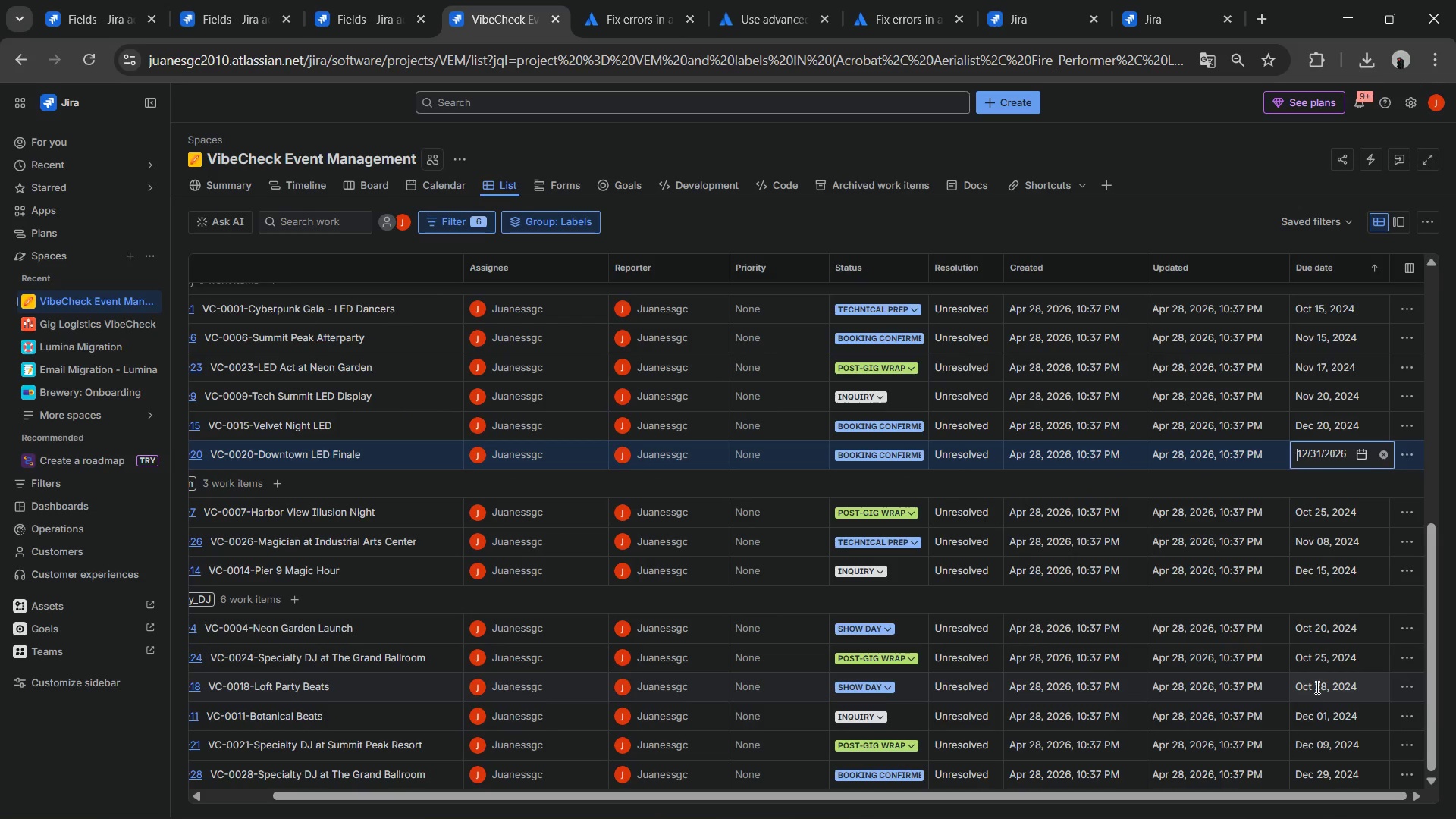 
left_click([1316, 687])
 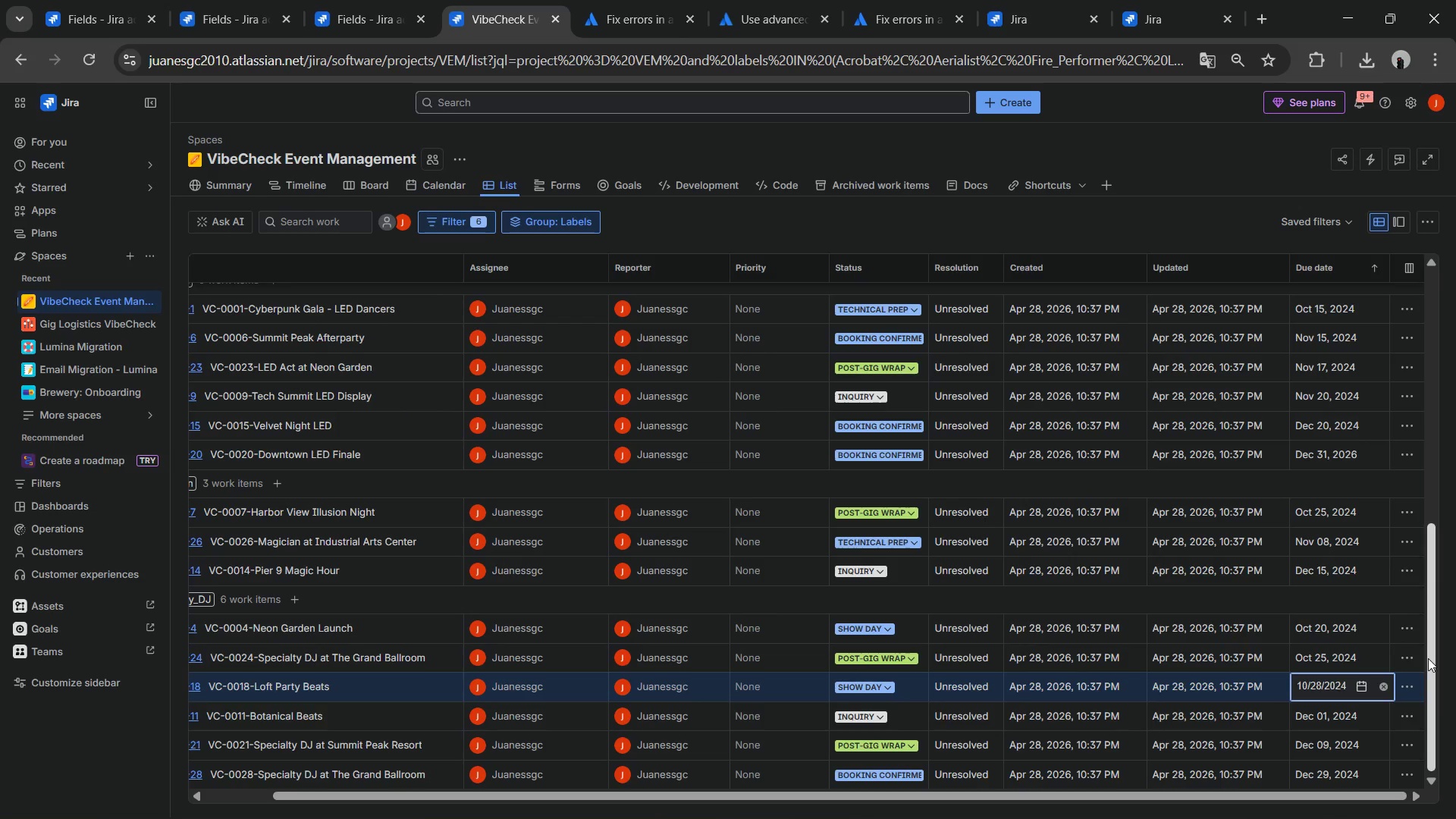 
type(10&29)
key(Backspace)
type(8&2026)
 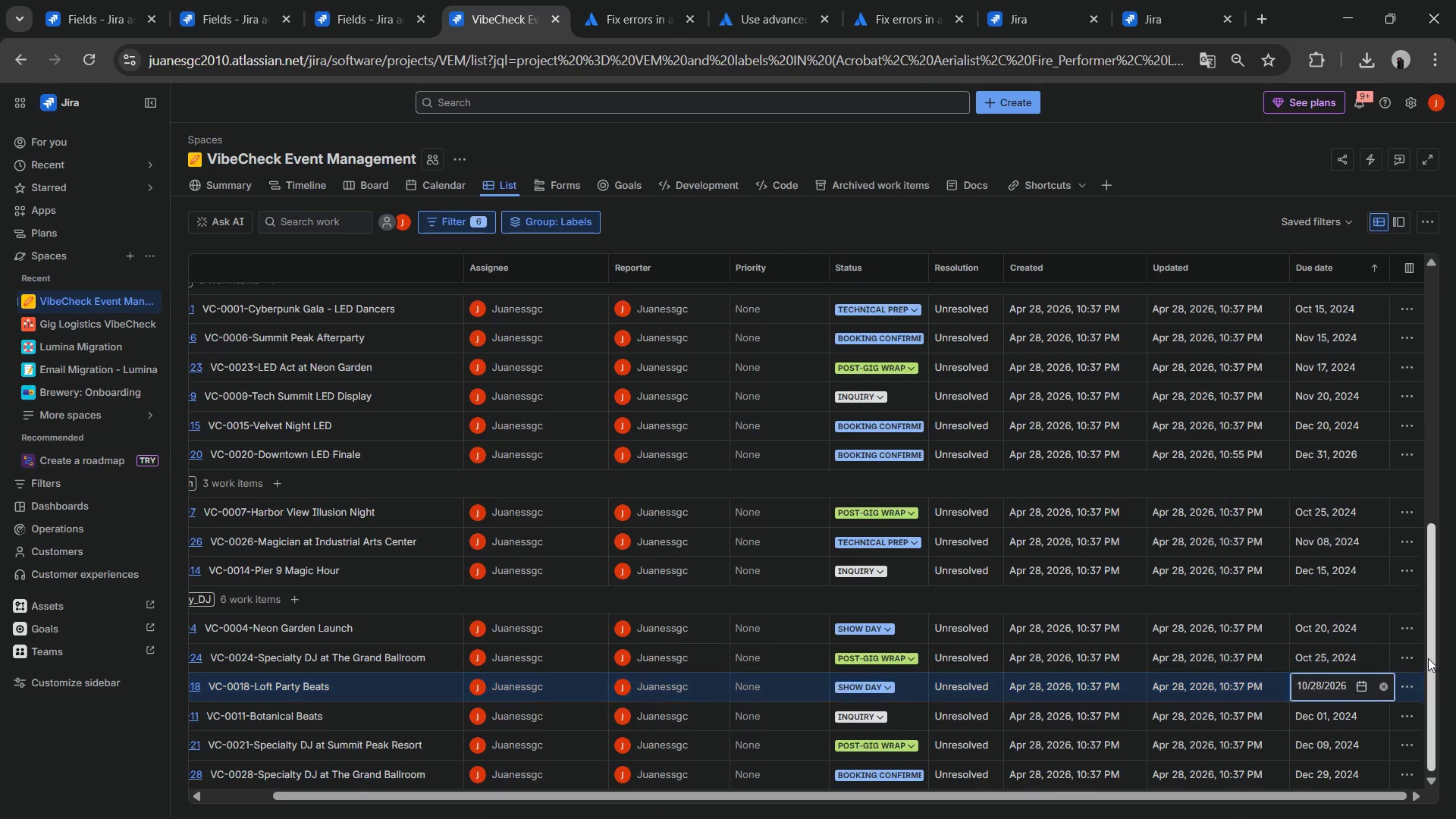 
 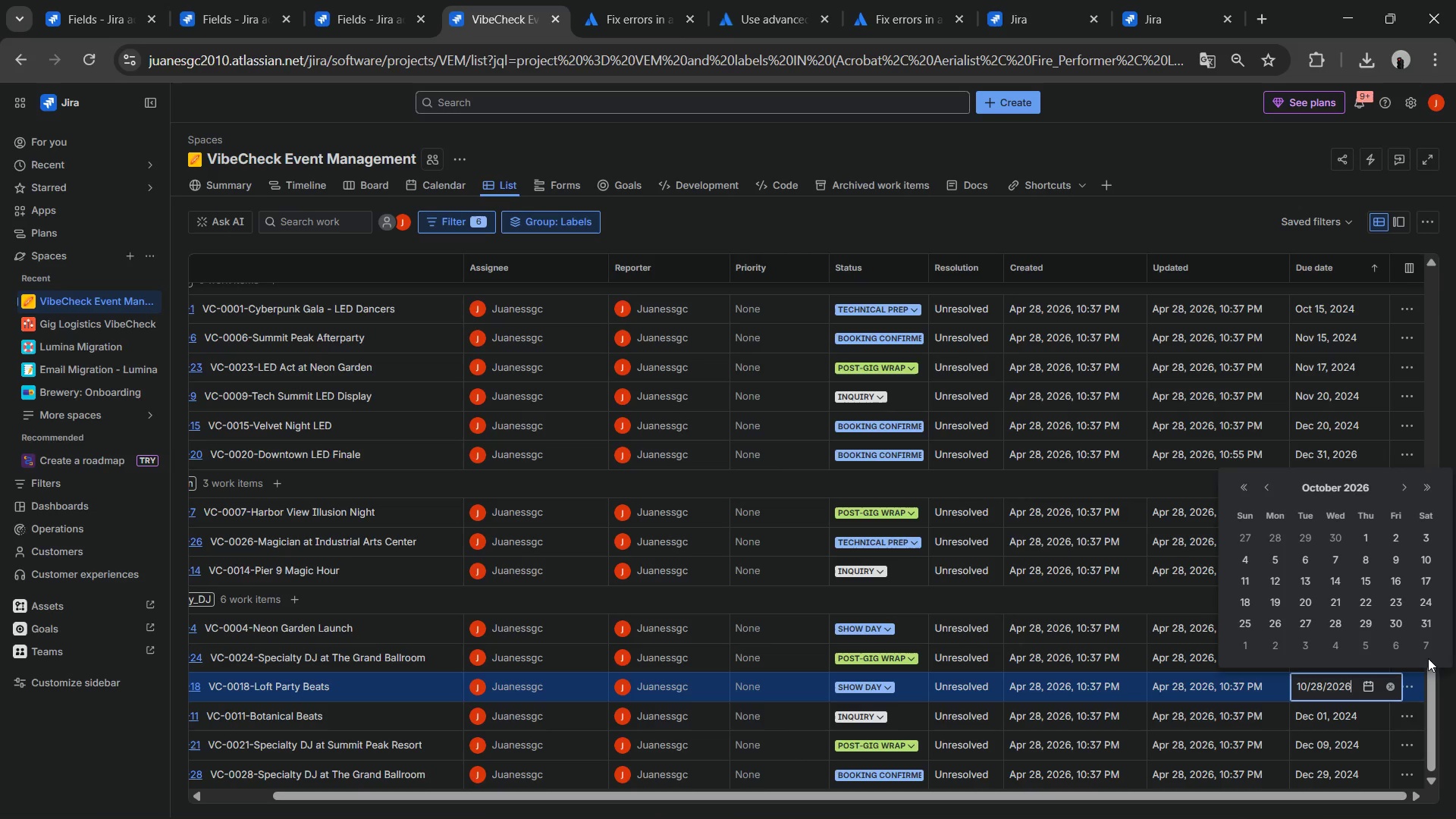 
key(Enter)
 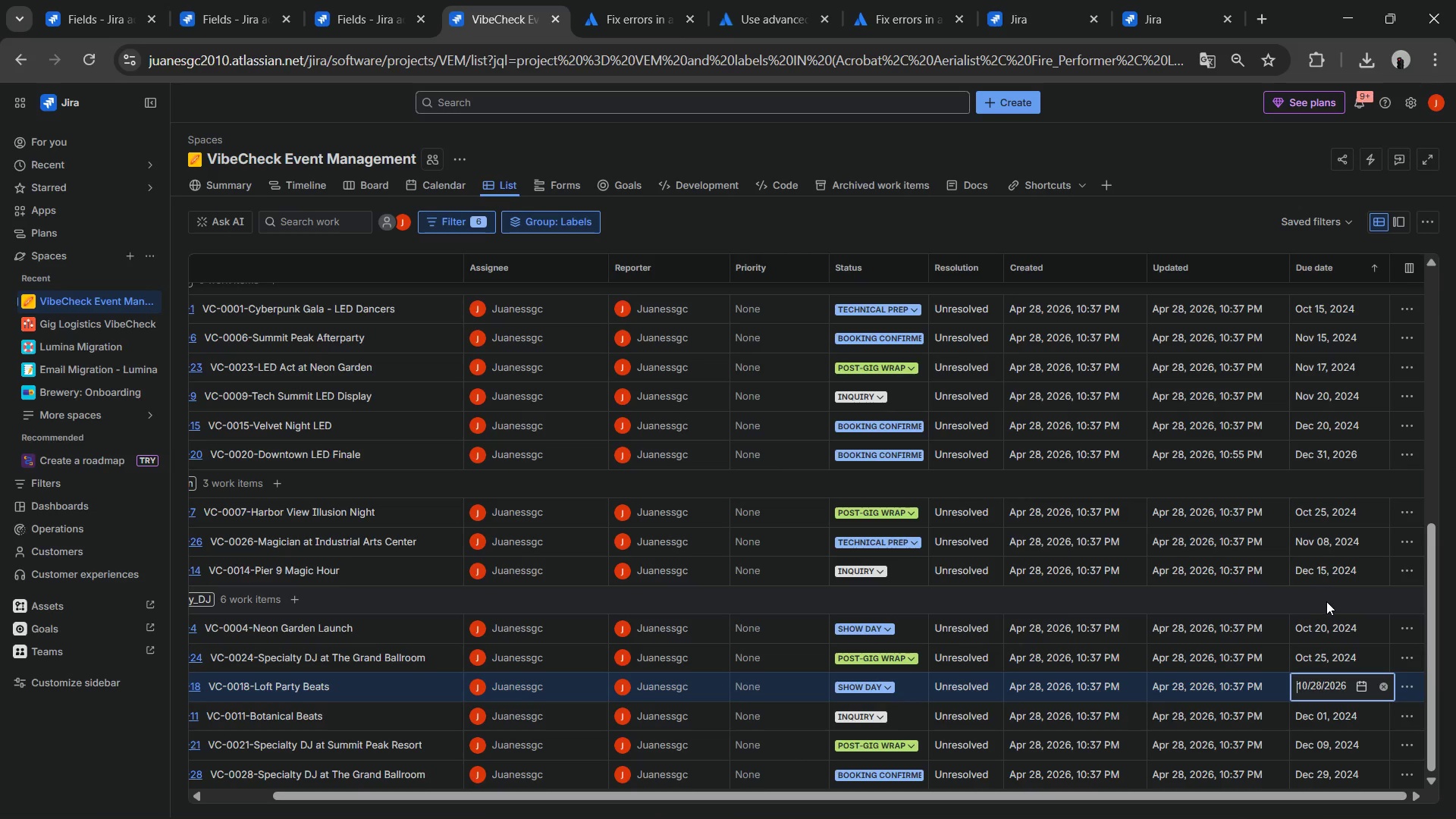 
scroll: coordinate [1304, 734], scroll_direction: down, amount: 7.0
 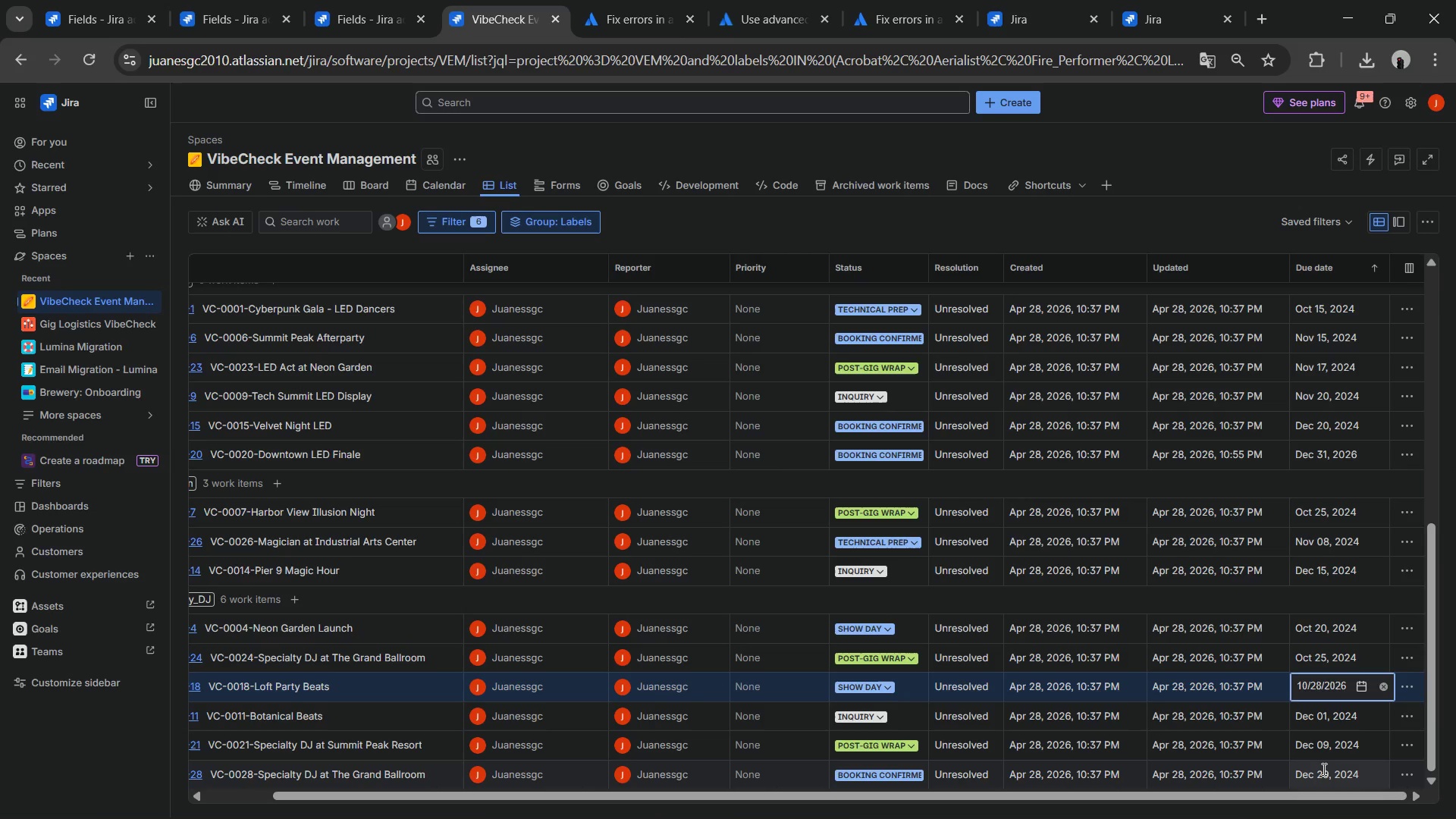 
left_click([1323, 769])
 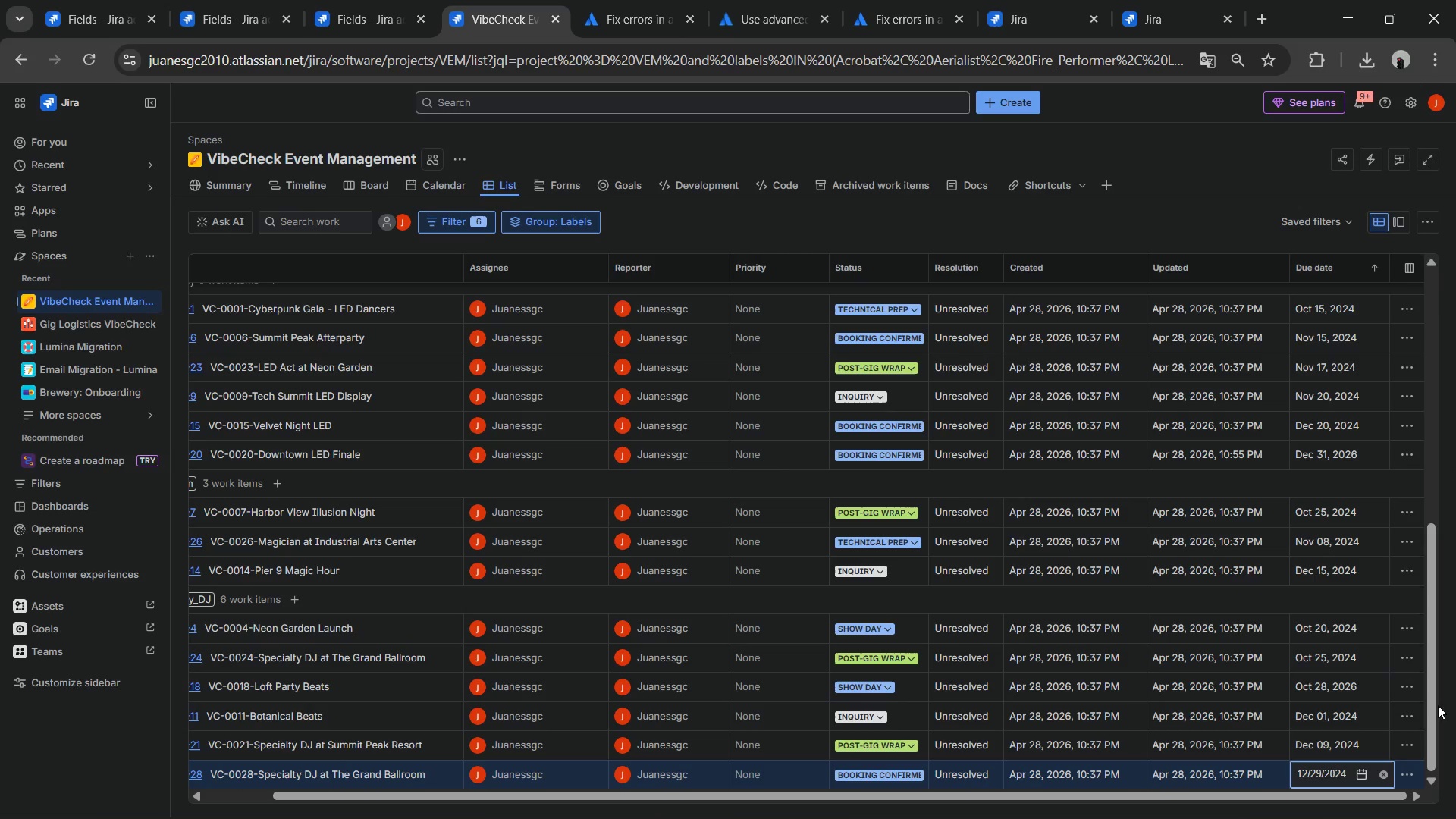 
type(12&29&2026)
 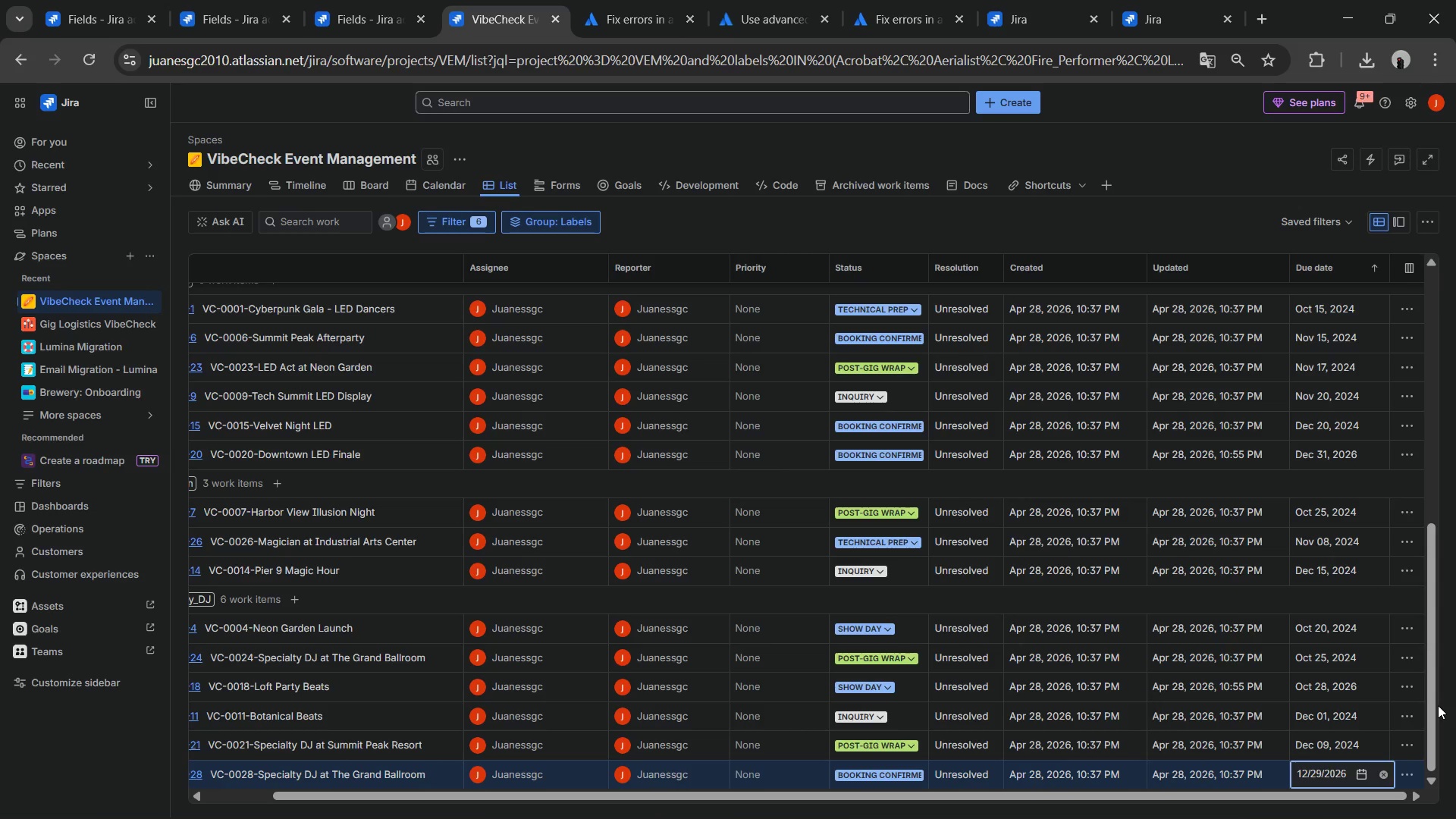 
 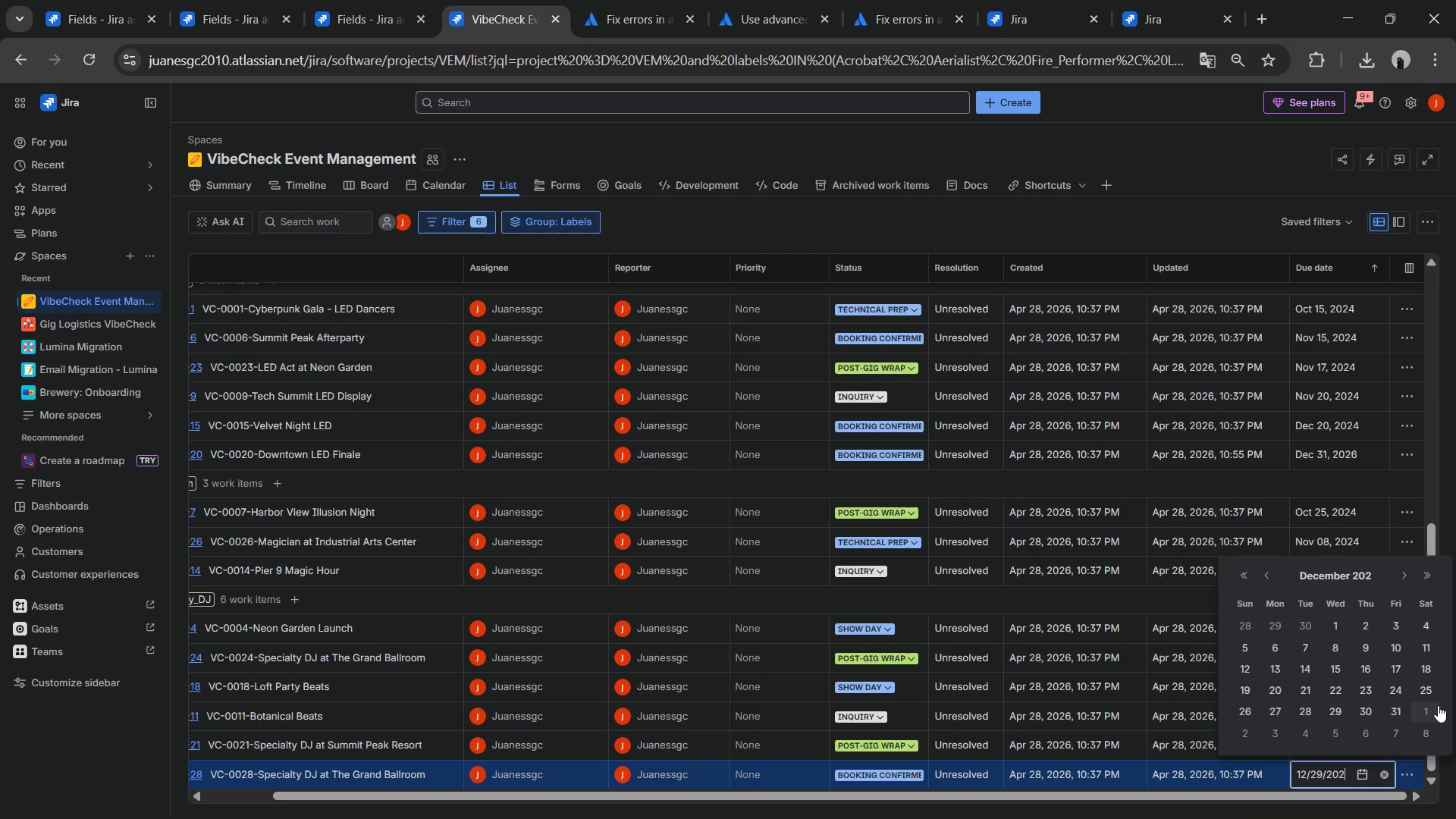 
key(Enter)
 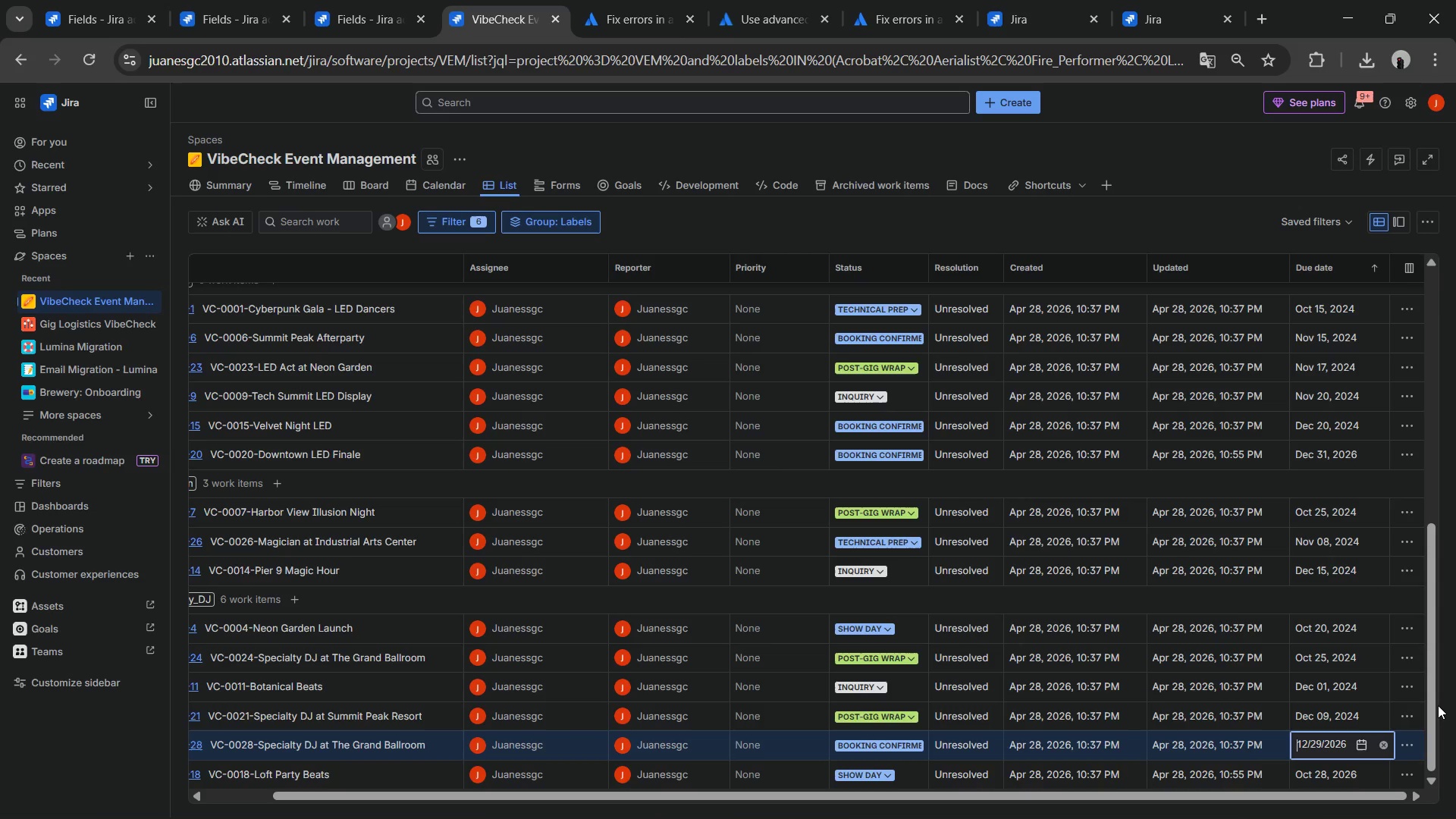 
wait(5.56)
 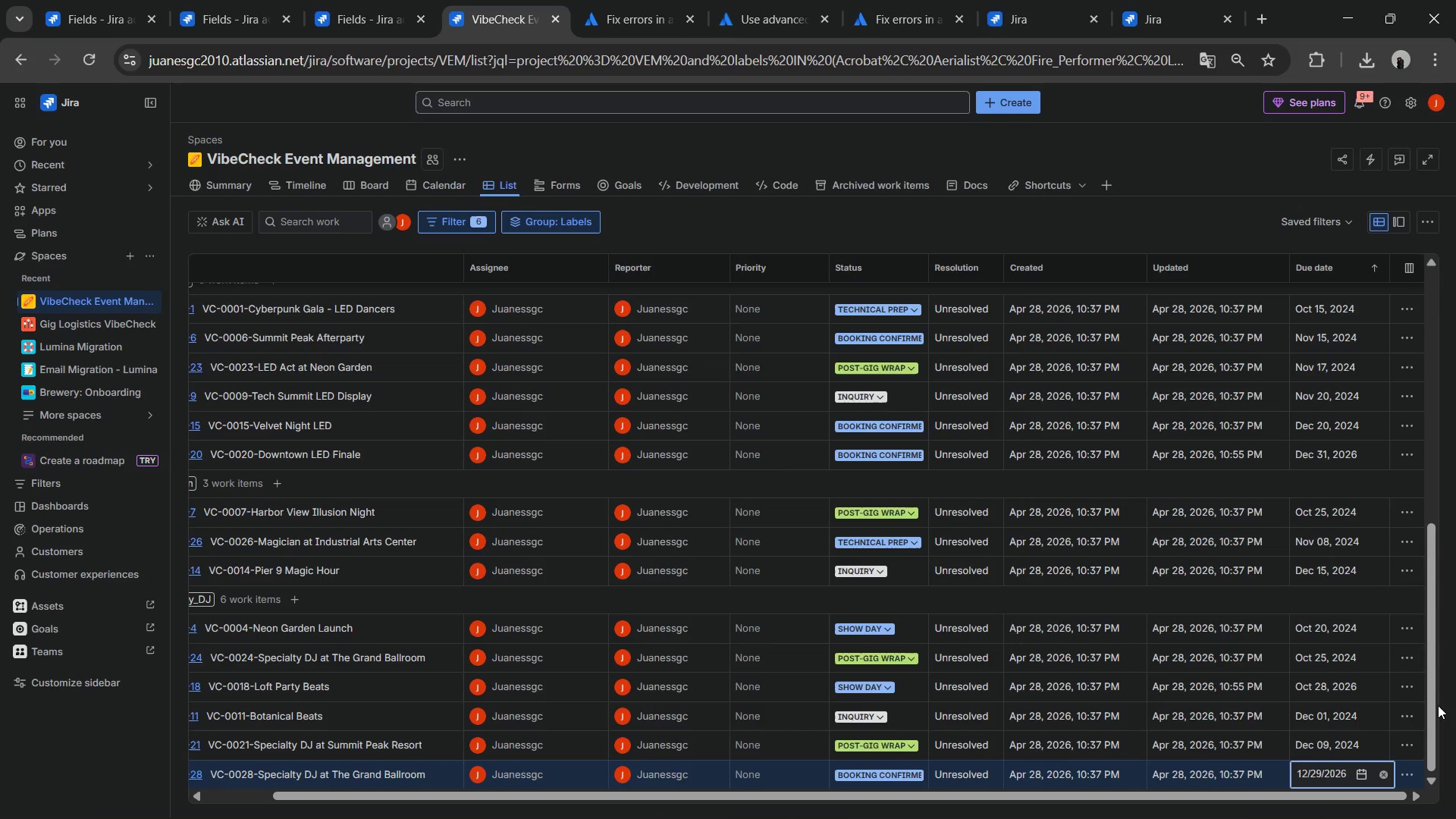 
scroll: coordinate [670, 449], scroll_direction: up, amount: 19.0
 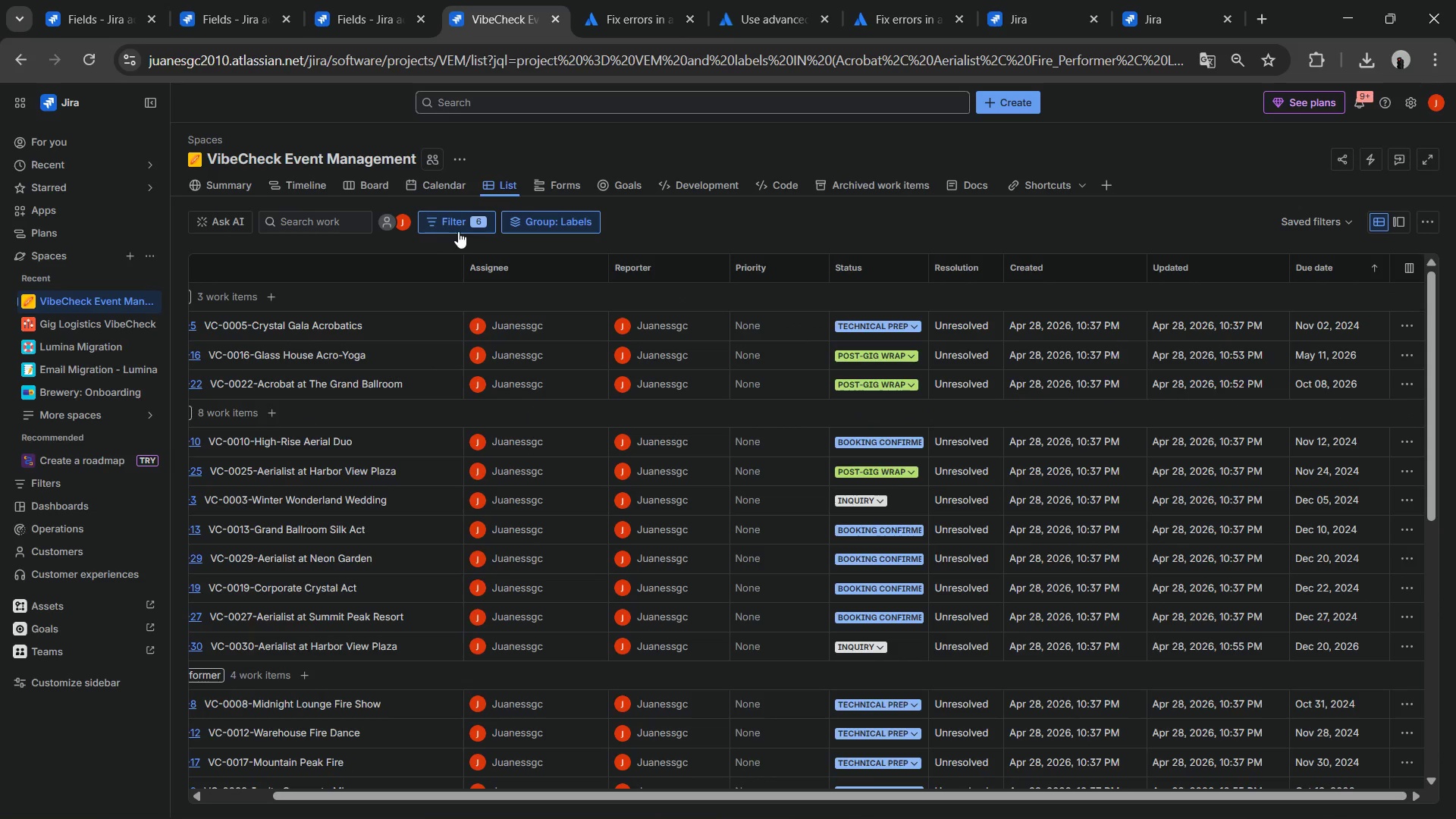 
left_click([460, 231])
 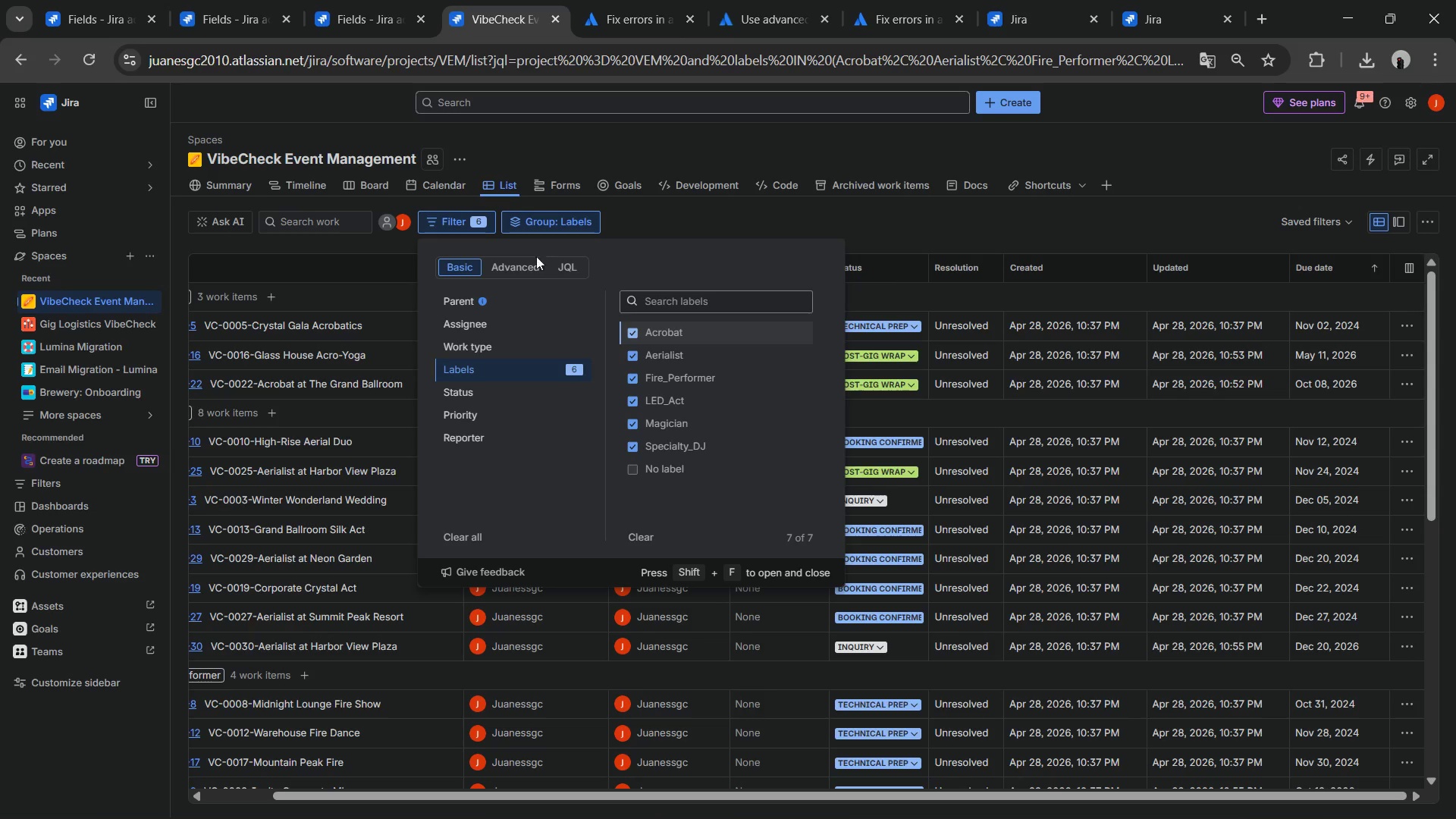 
left_click([573, 271])
 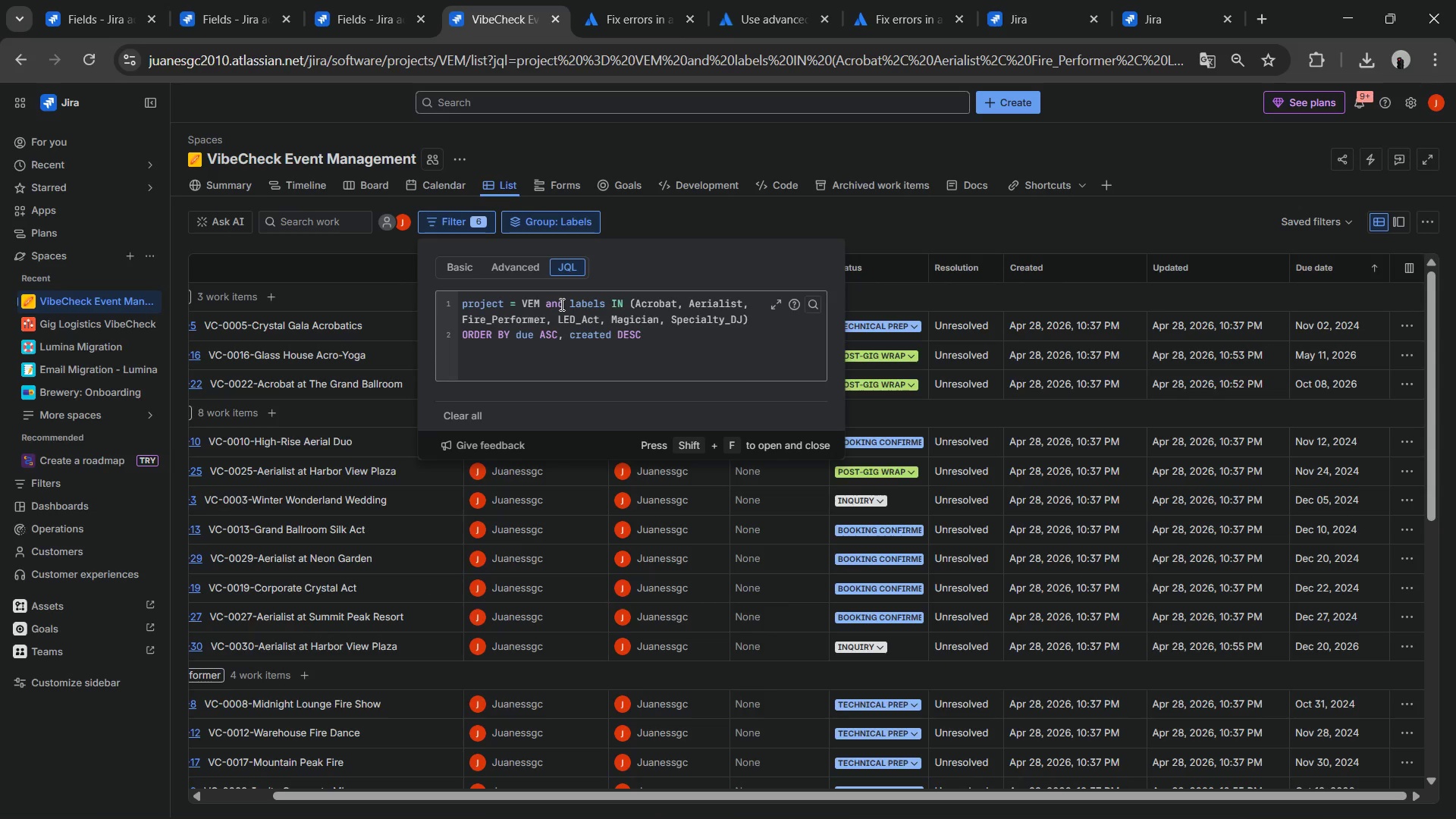 
wait(5.05)
 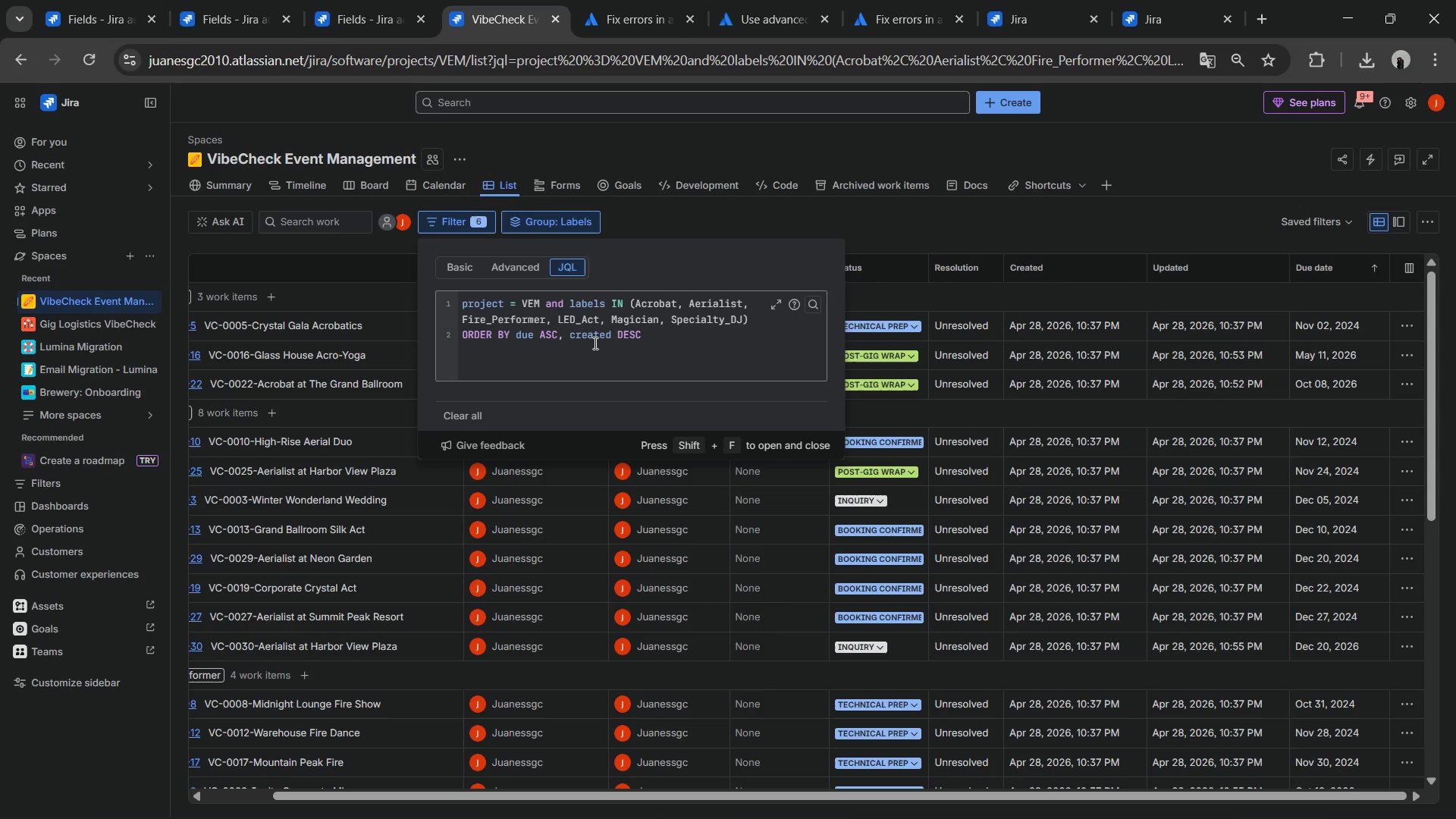 
left_click_drag(start_coordinate=[648, 348], to_coordinate=[522, 293])
 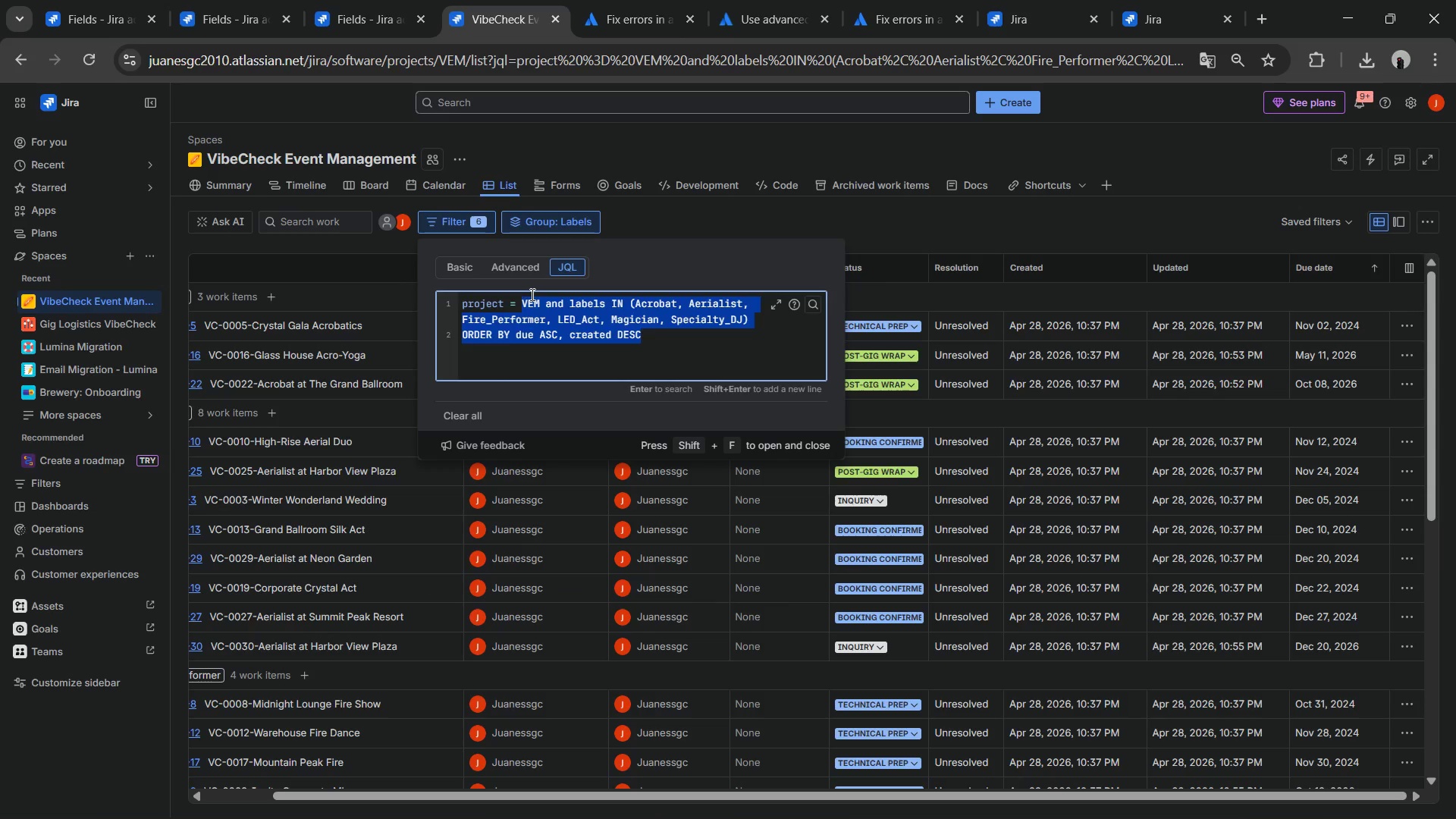 
key(Backspace)
 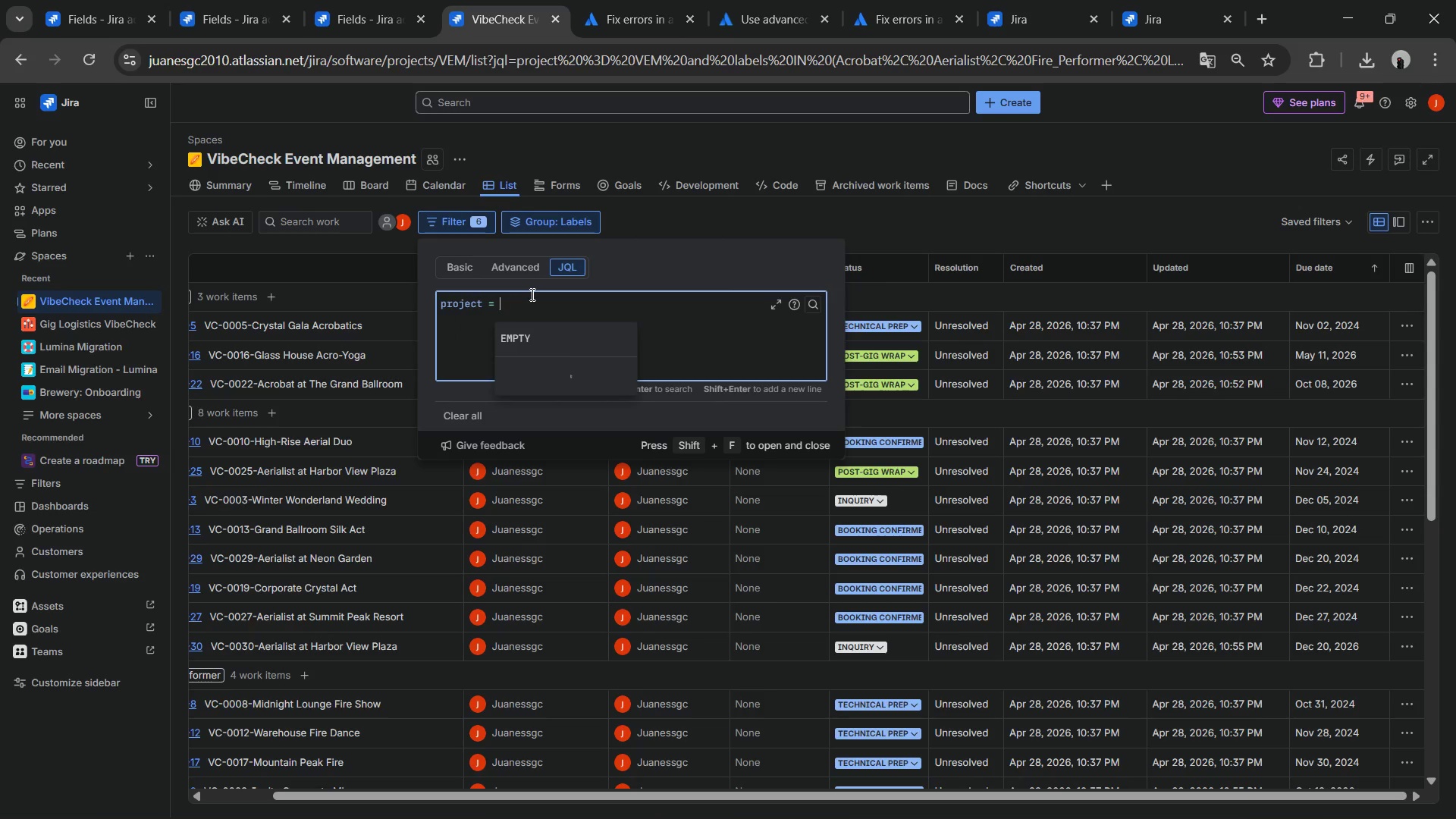 
key(Shift+G)
 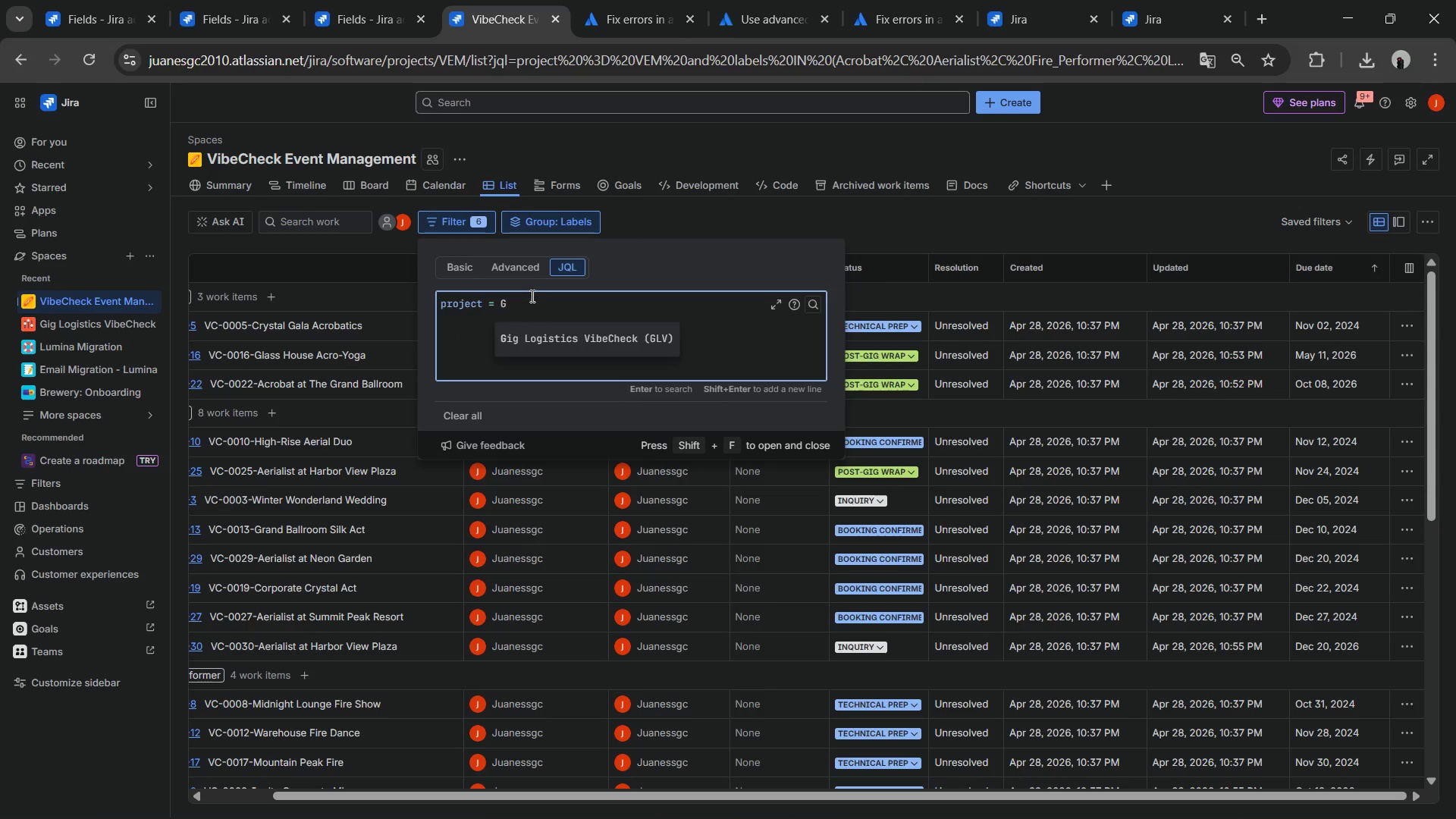 
left_click([543, 337])
 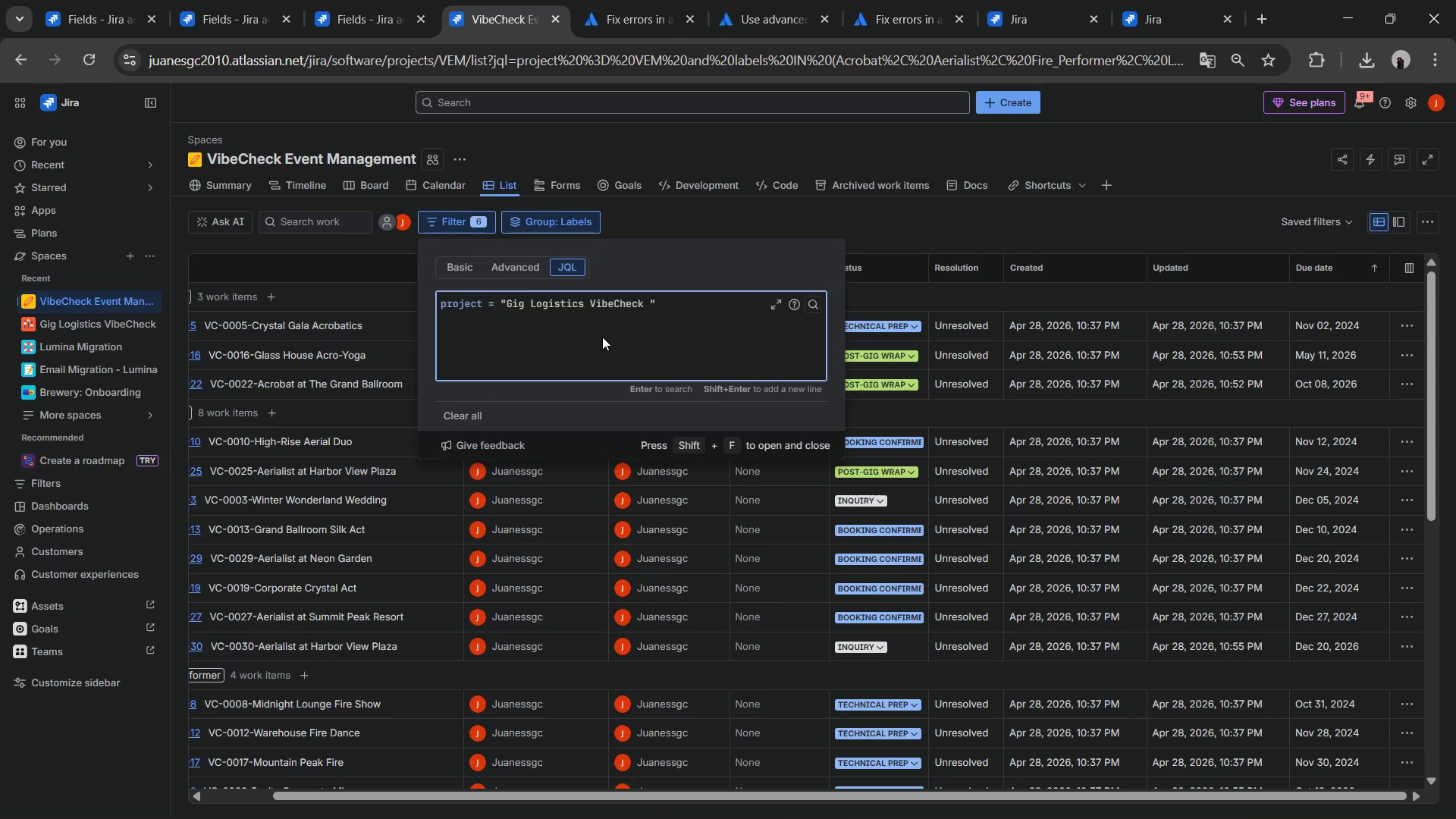 
type( AND @Gig)
key(Backspace)
key(Backspace)
type(IG)
key(Backspace)
key(Backspace)
key(Backspace)
type(due)
 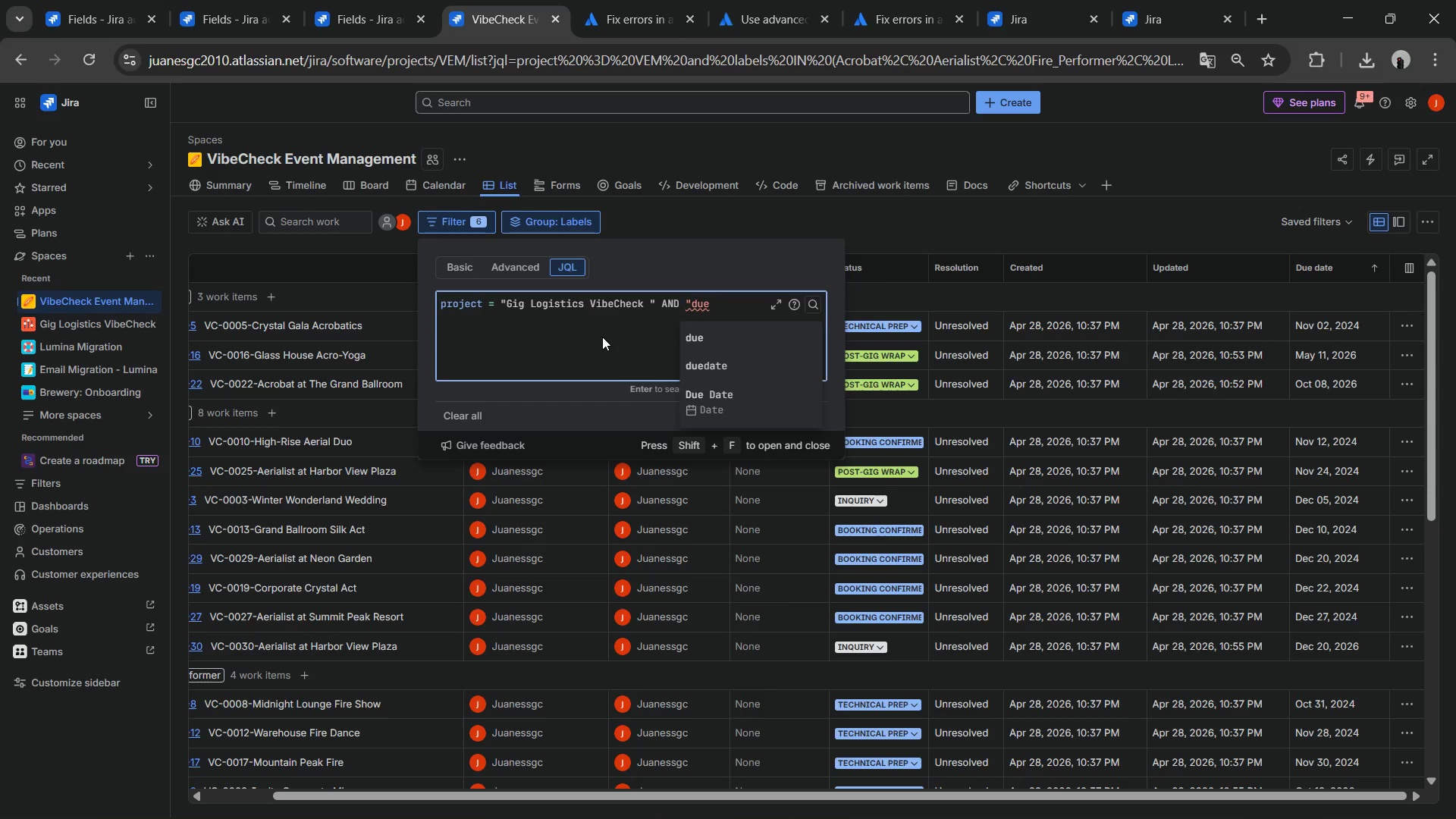 
left_click([742, 399])
 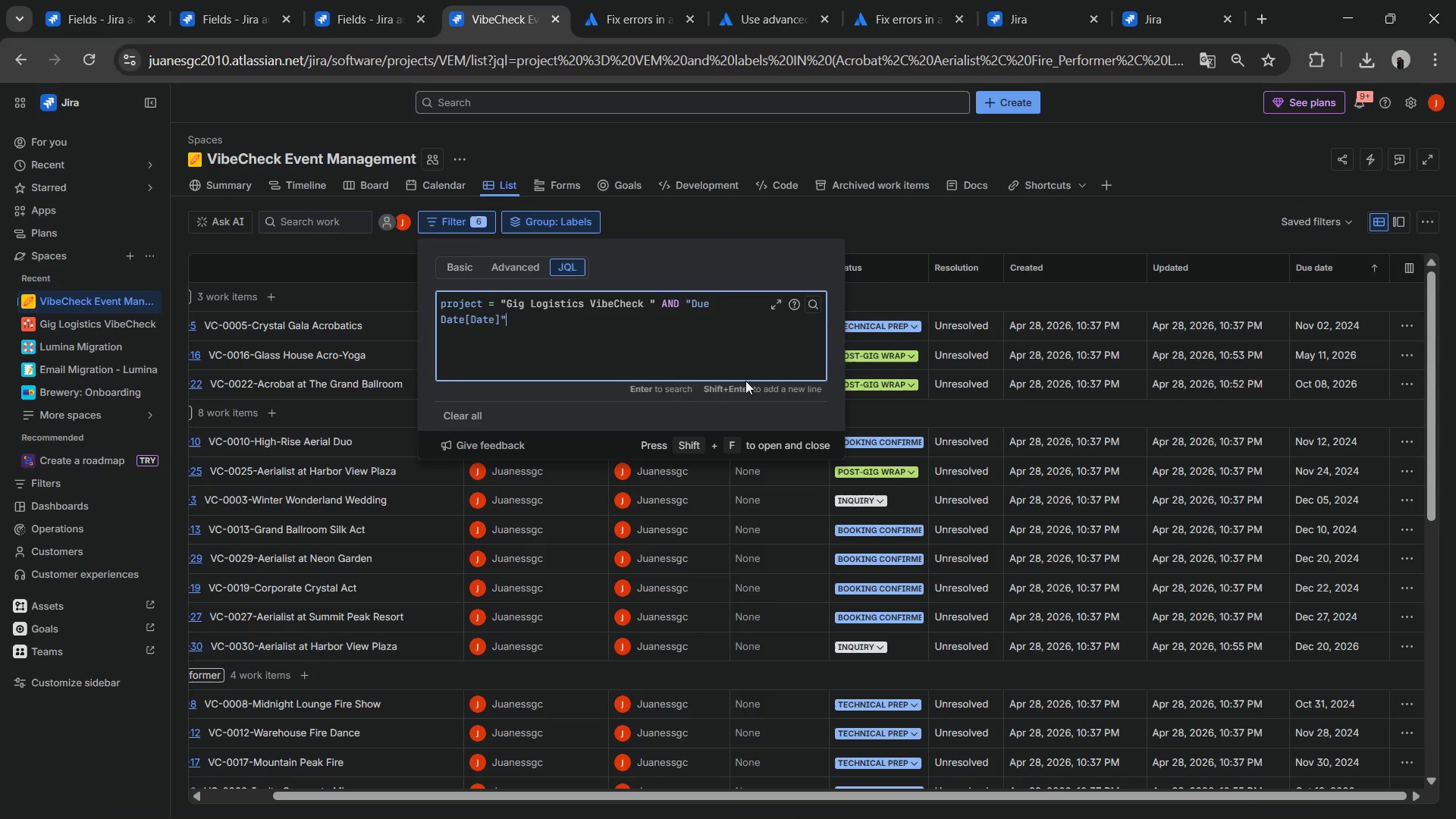 
key(Space)
 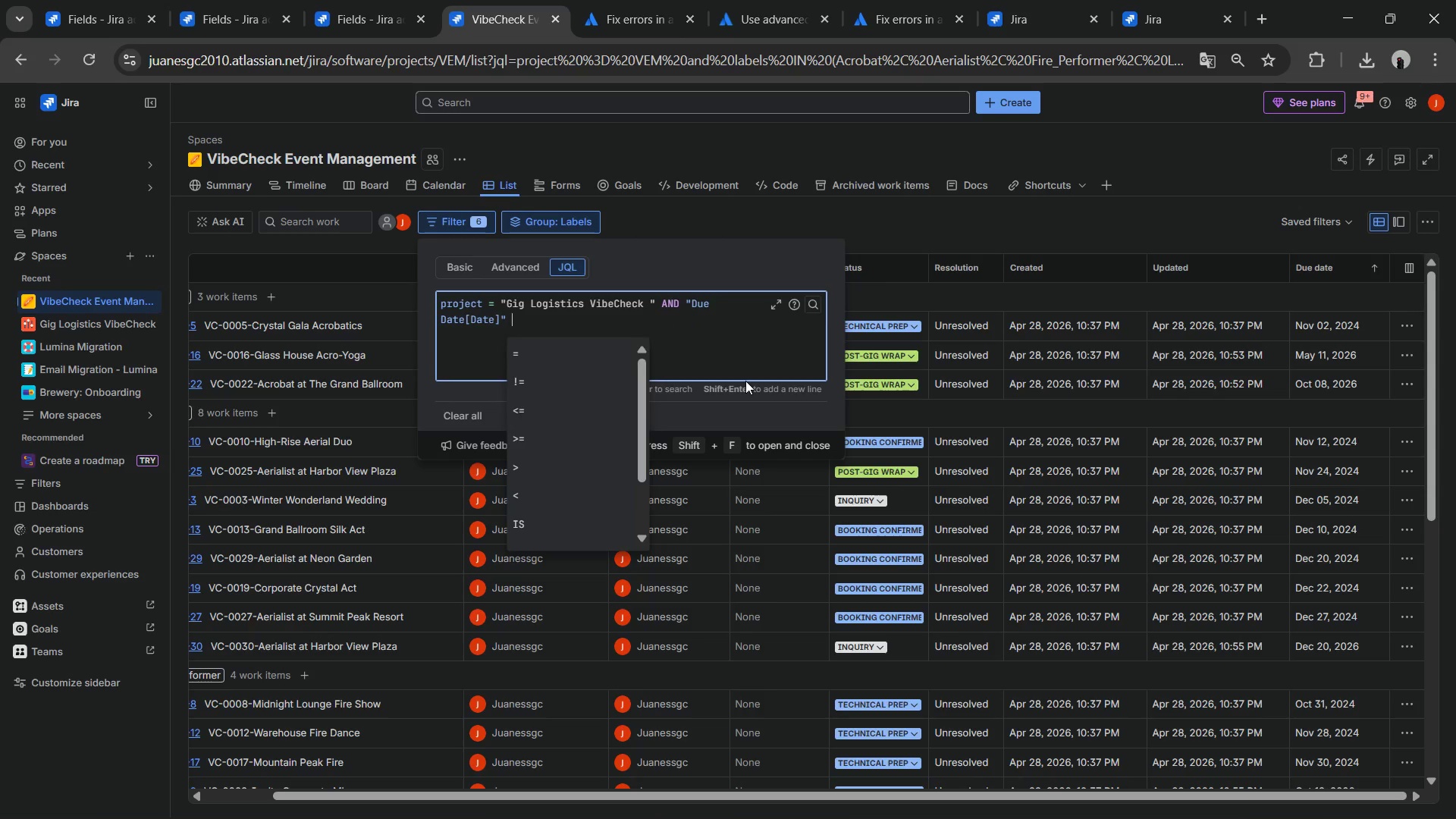 
key(Shift+Break)
 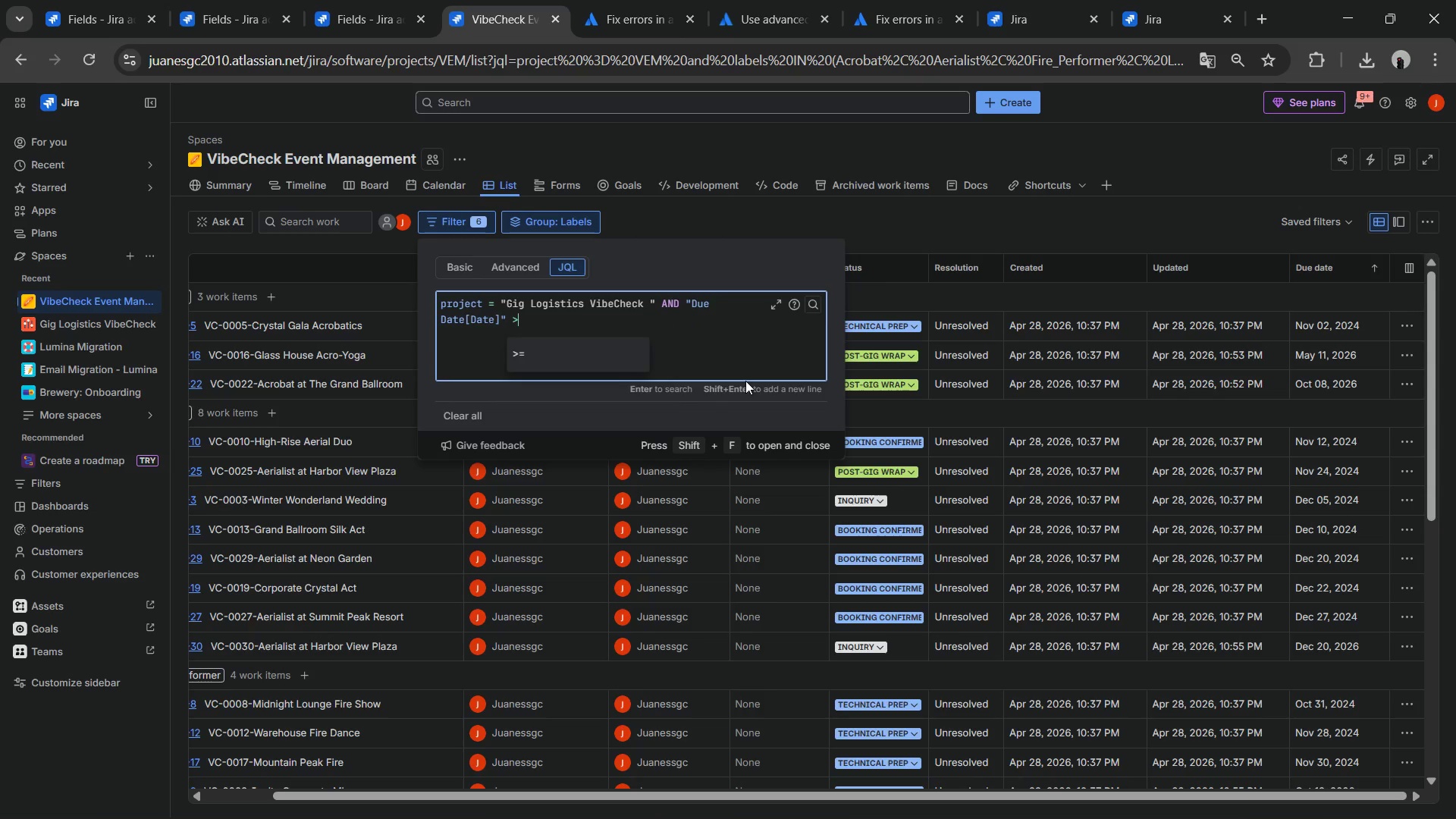 
type() now)
key(Tab)
 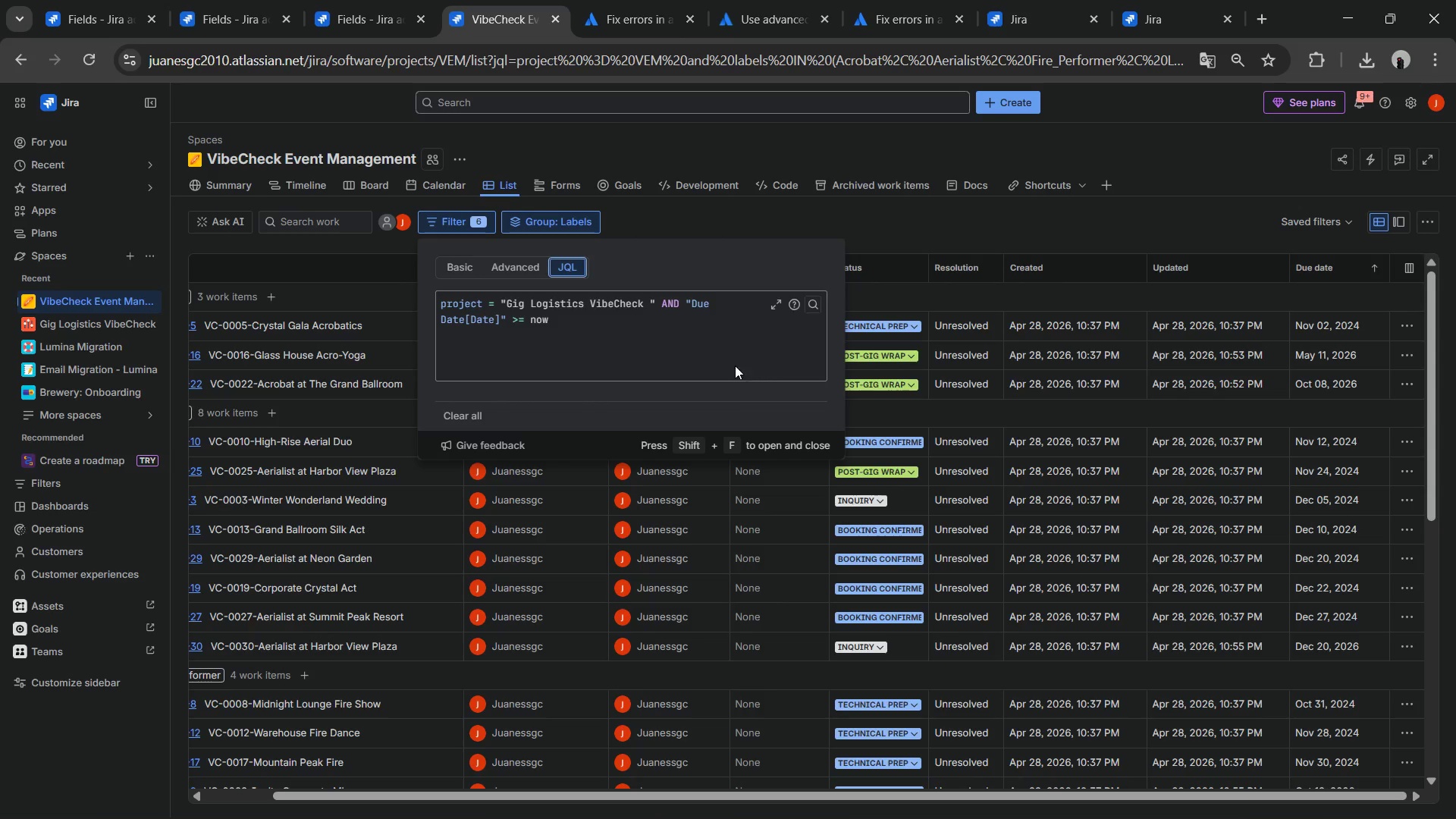 
left_click([723, 353])
 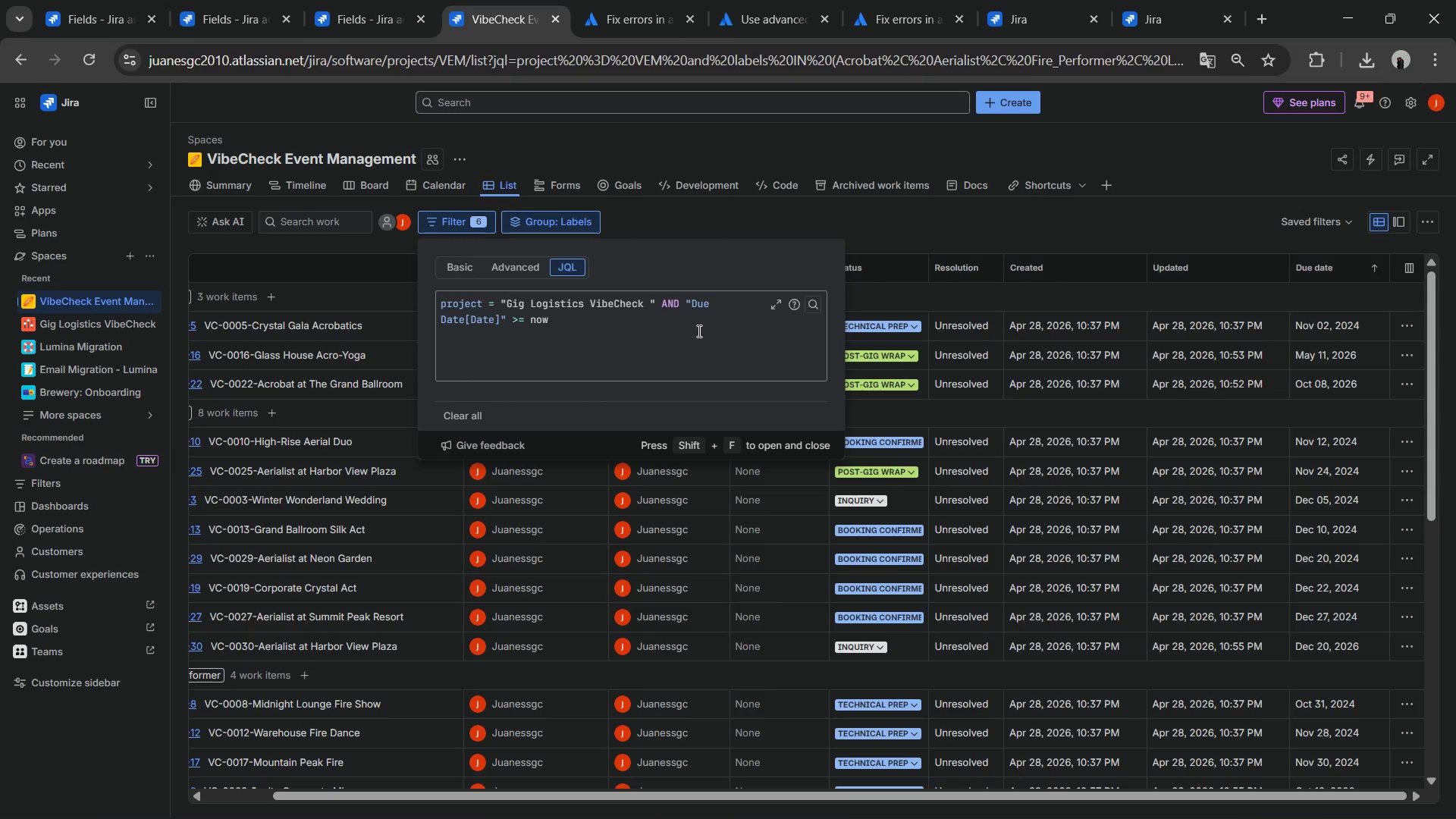 
double_click([698, 331])
 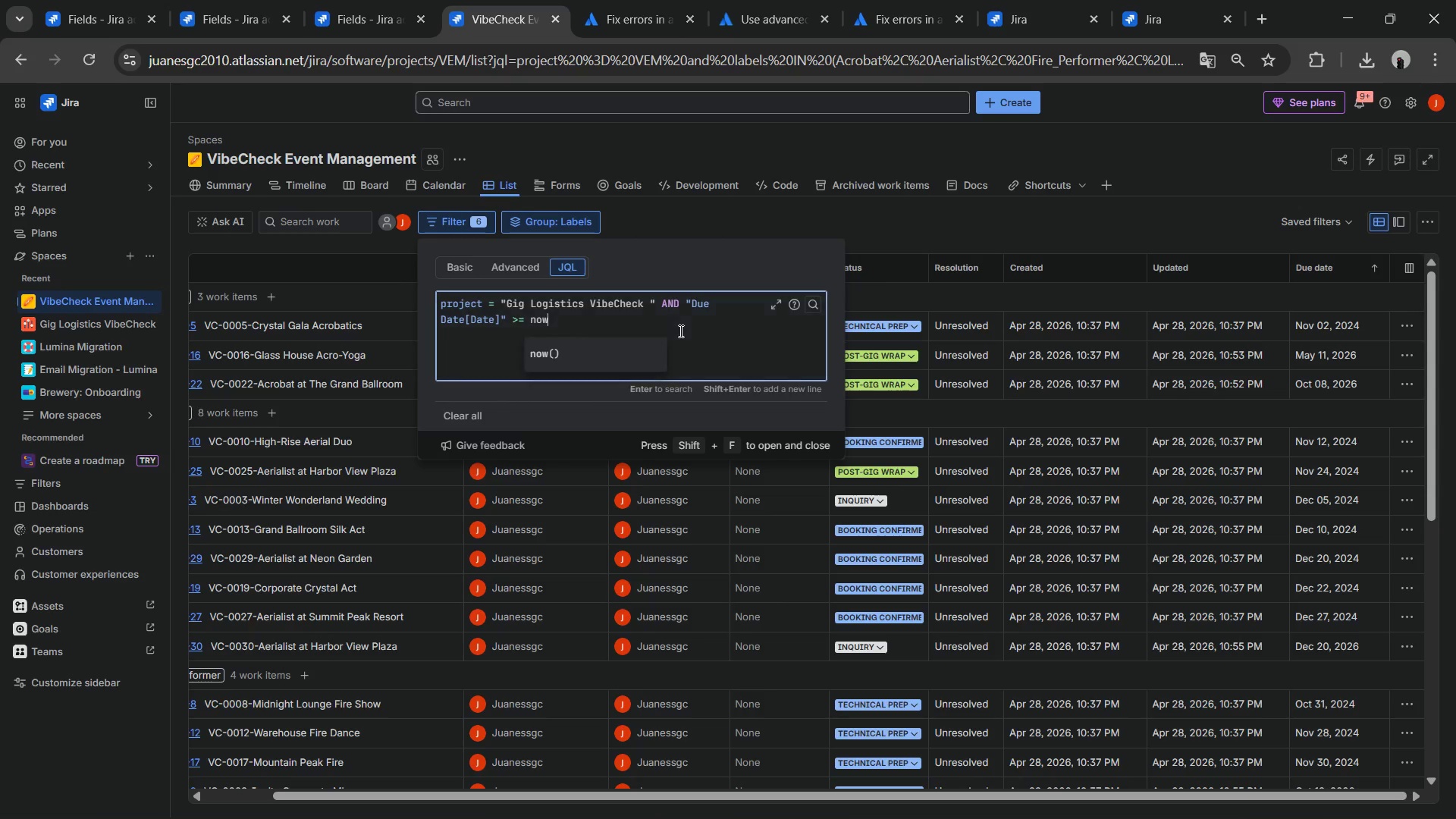 
triple_click([679, 331])
 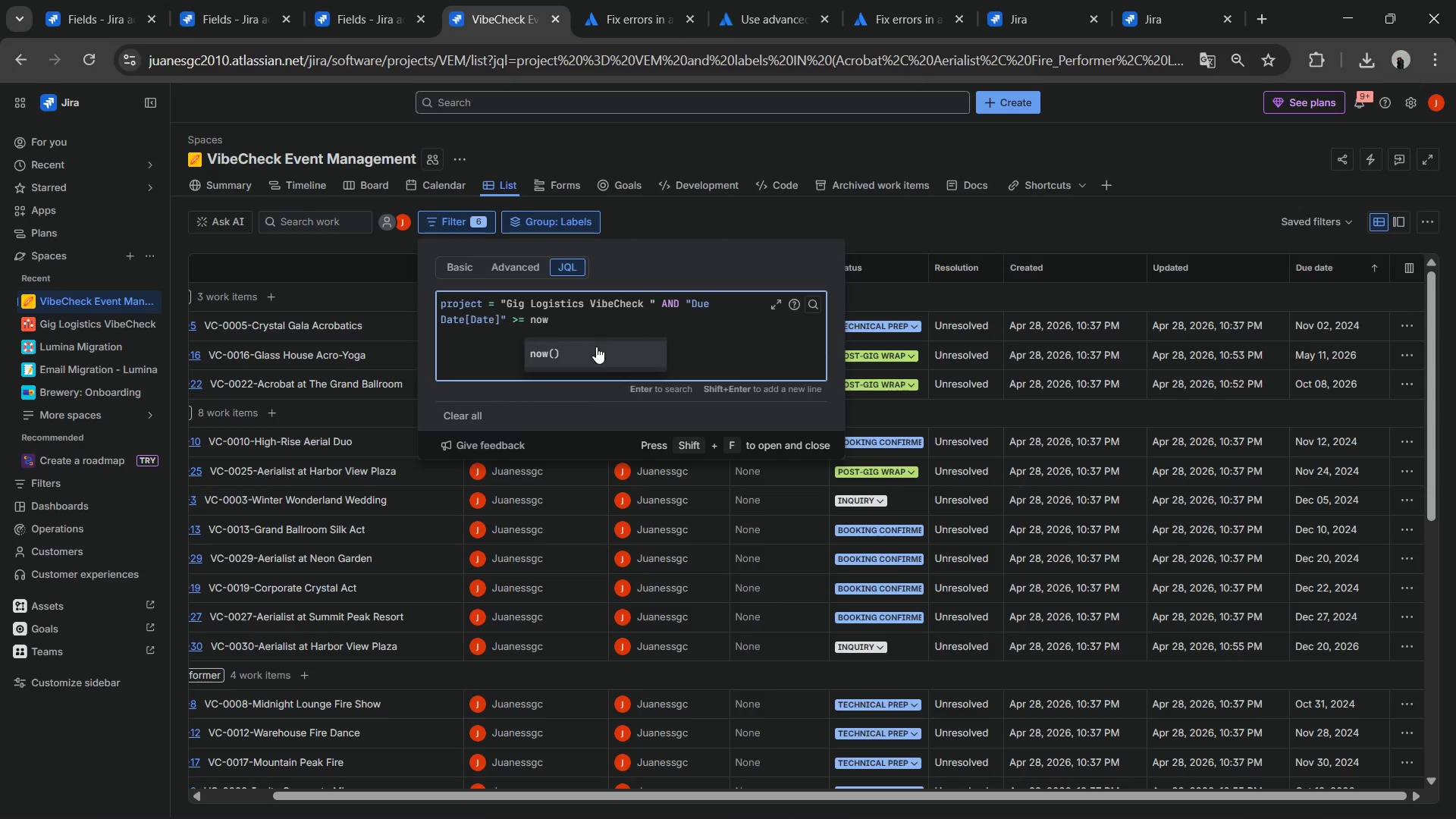 
left_click([589, 350])
 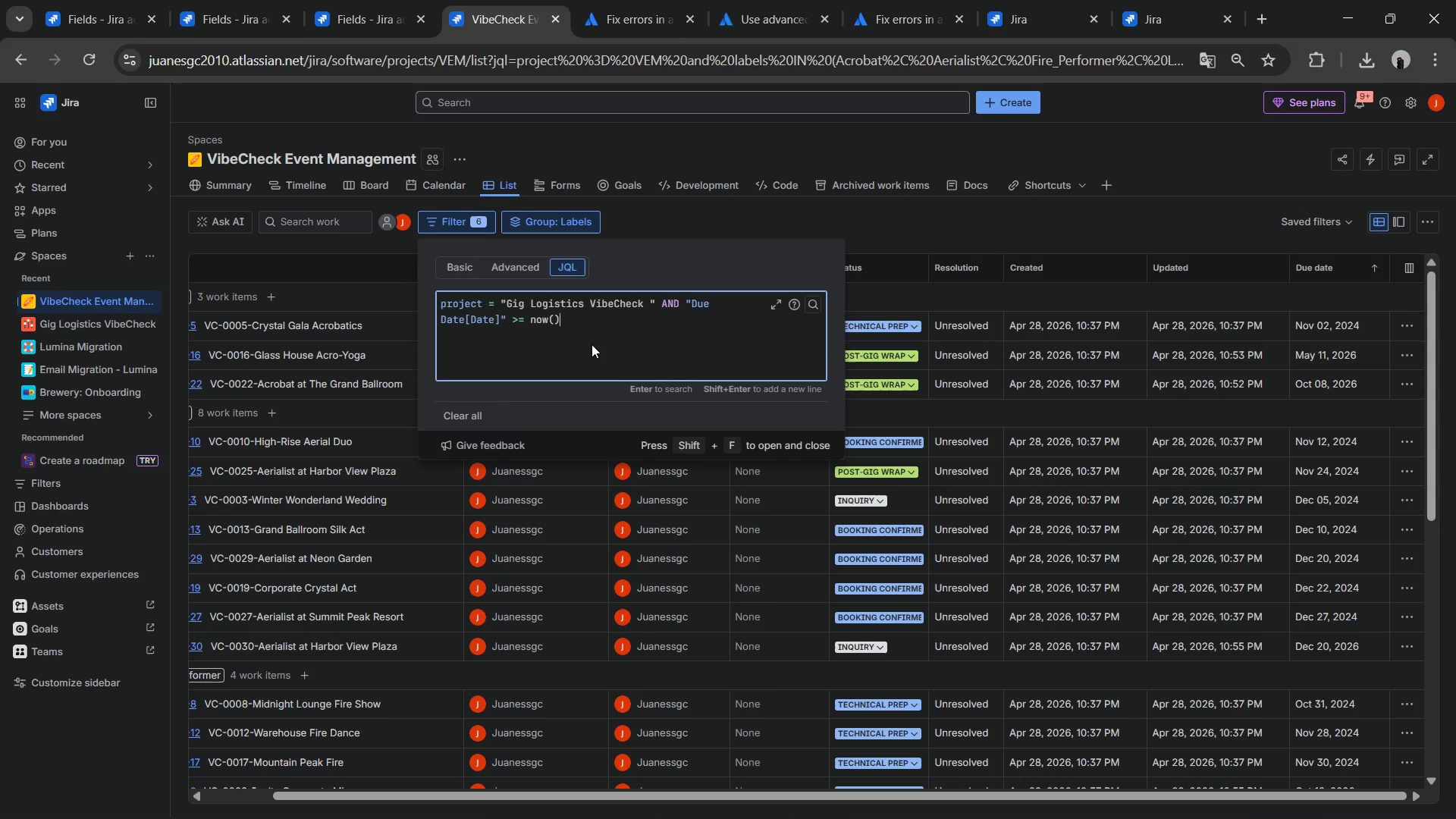 
key(Space)
 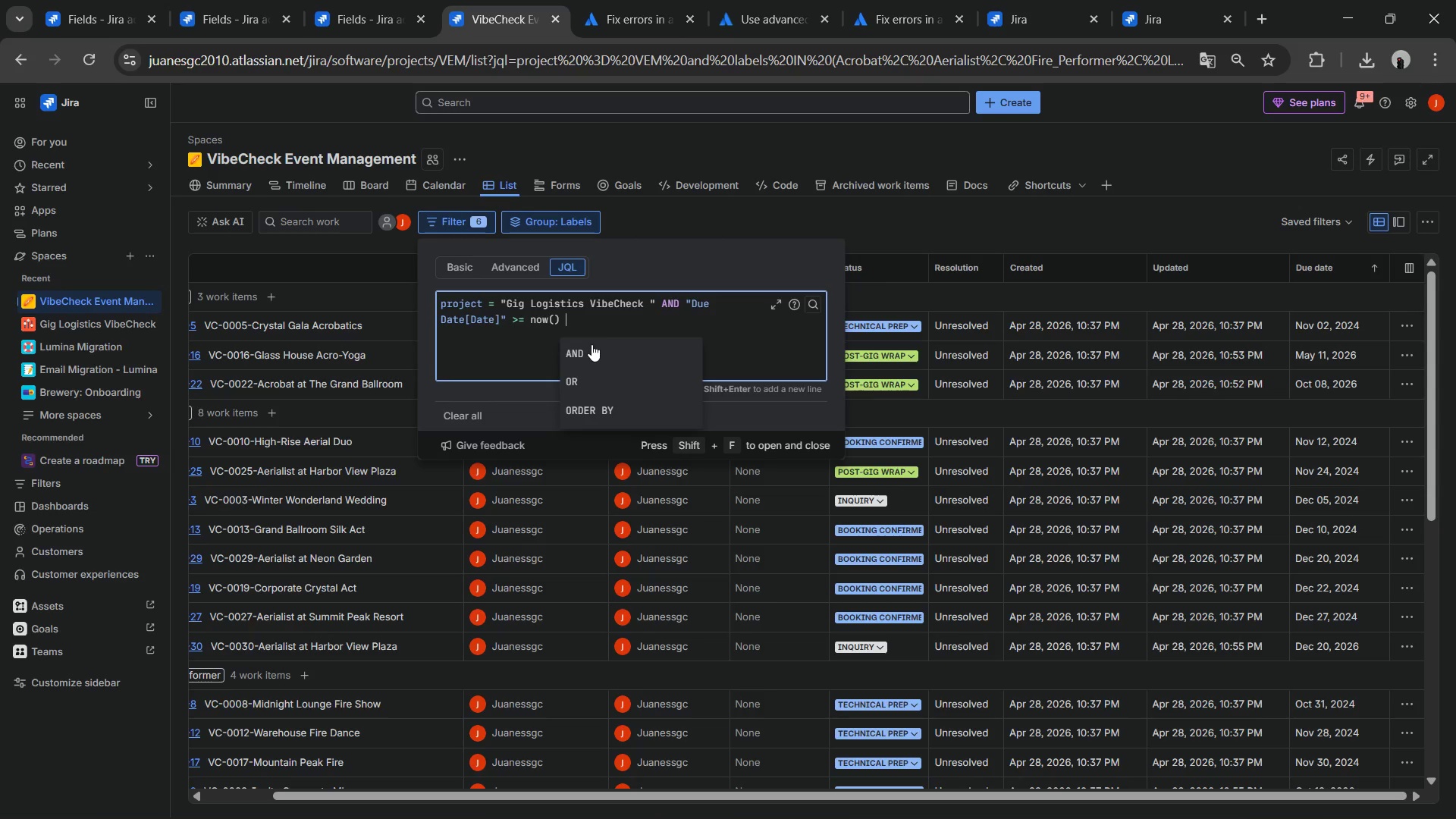 
key(Shift+O)
 